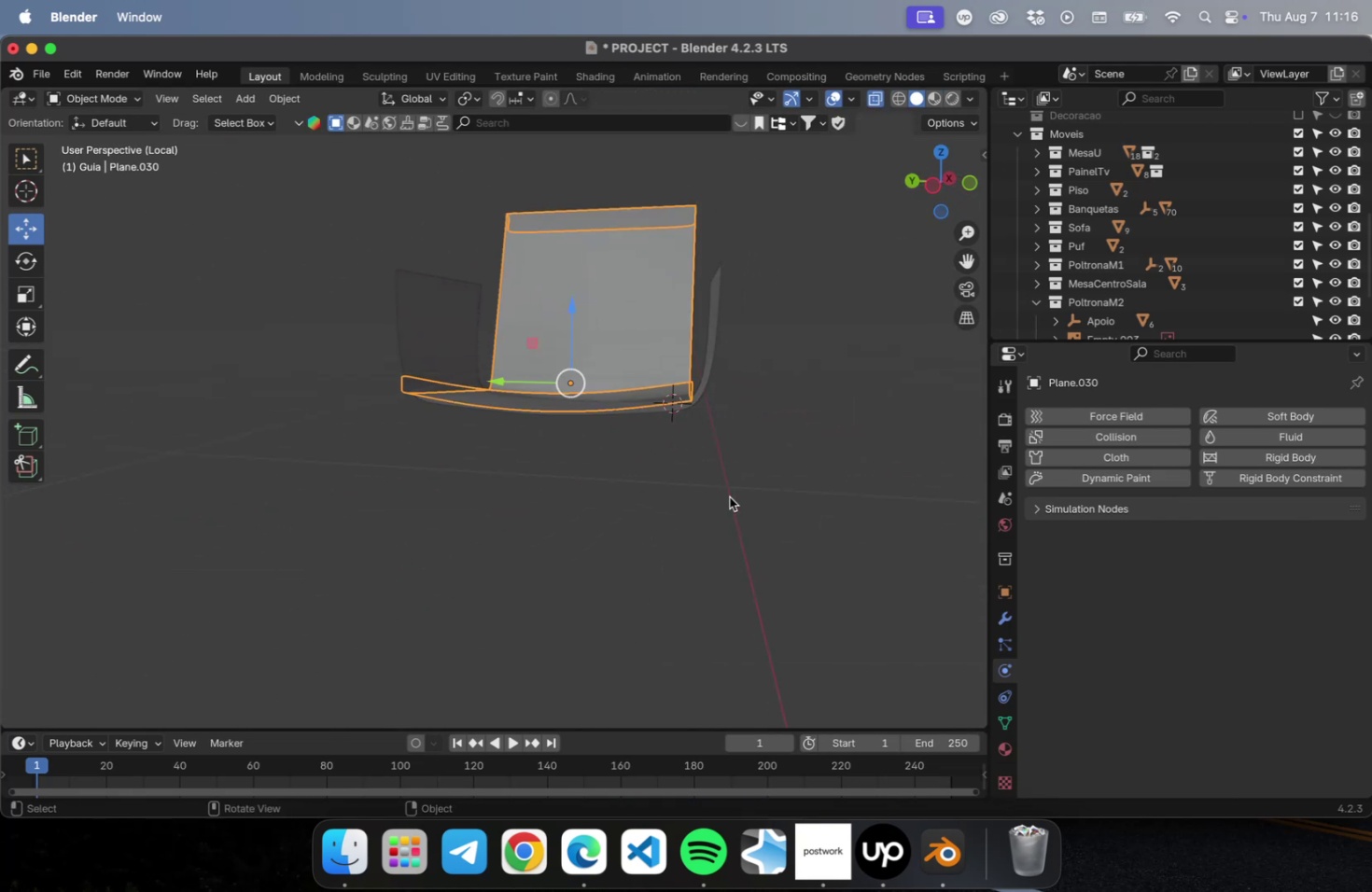 
left_click([731, 497])
 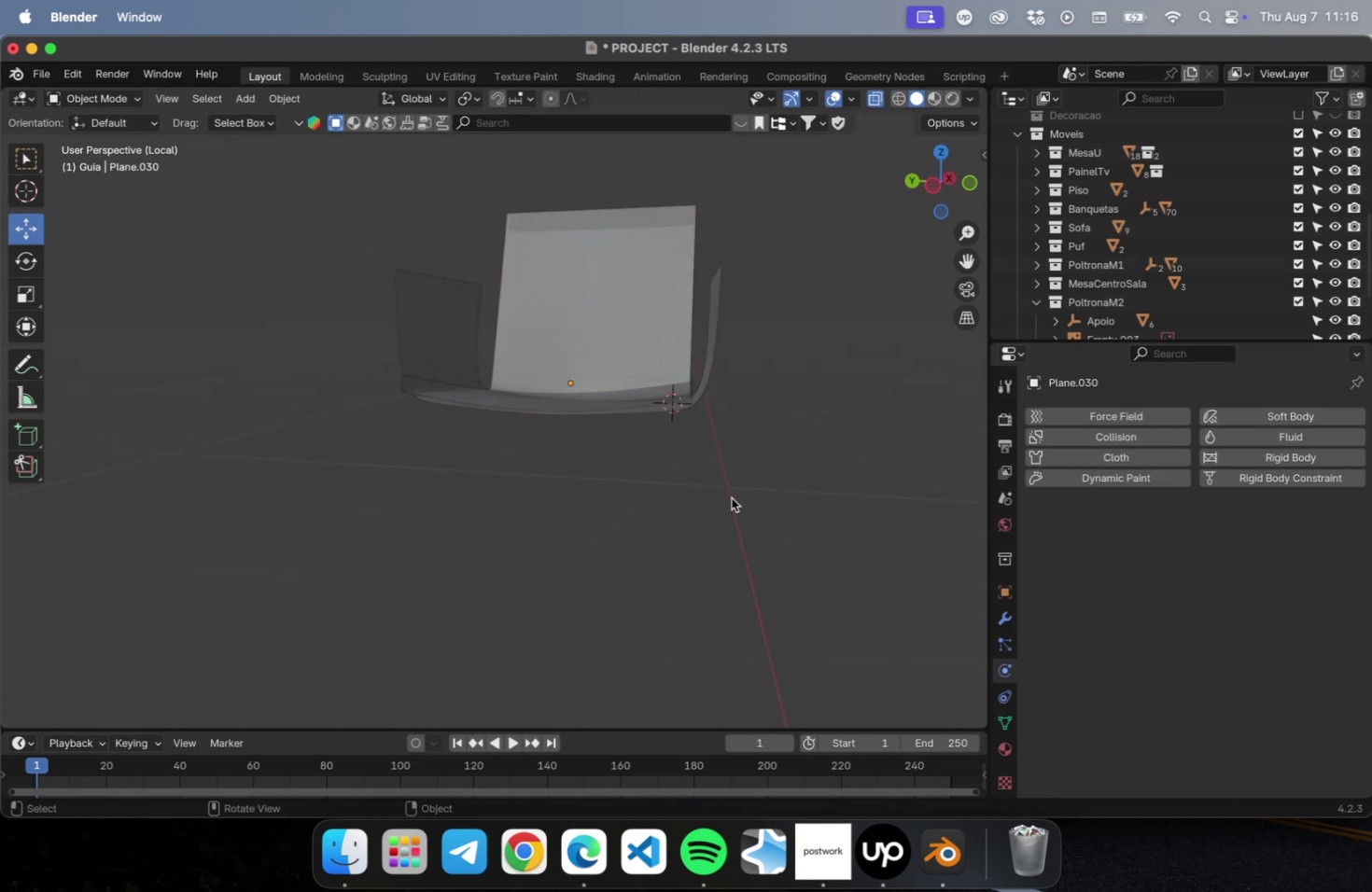 
key(Meta+S)
 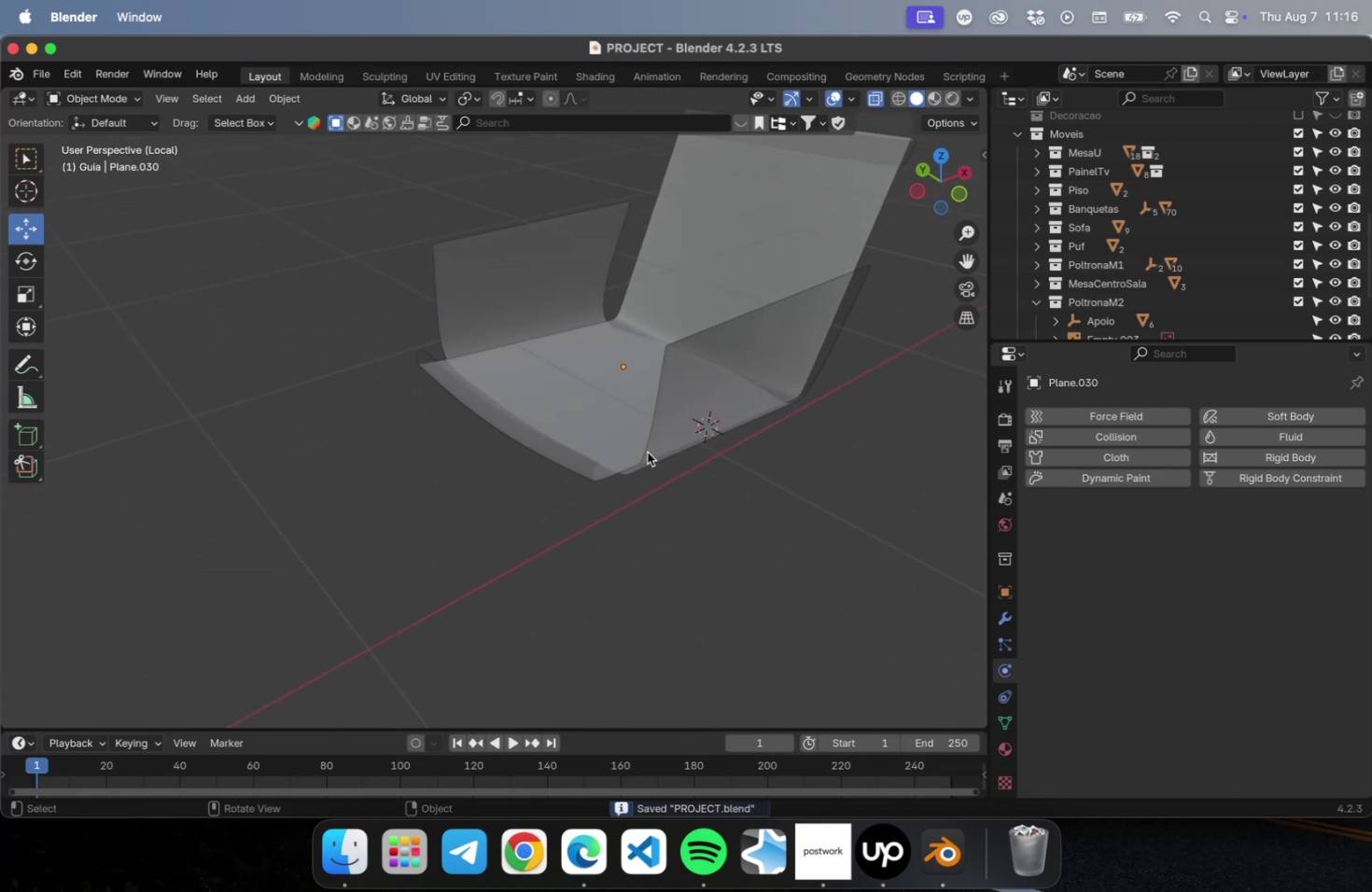 
key(NumLock)
 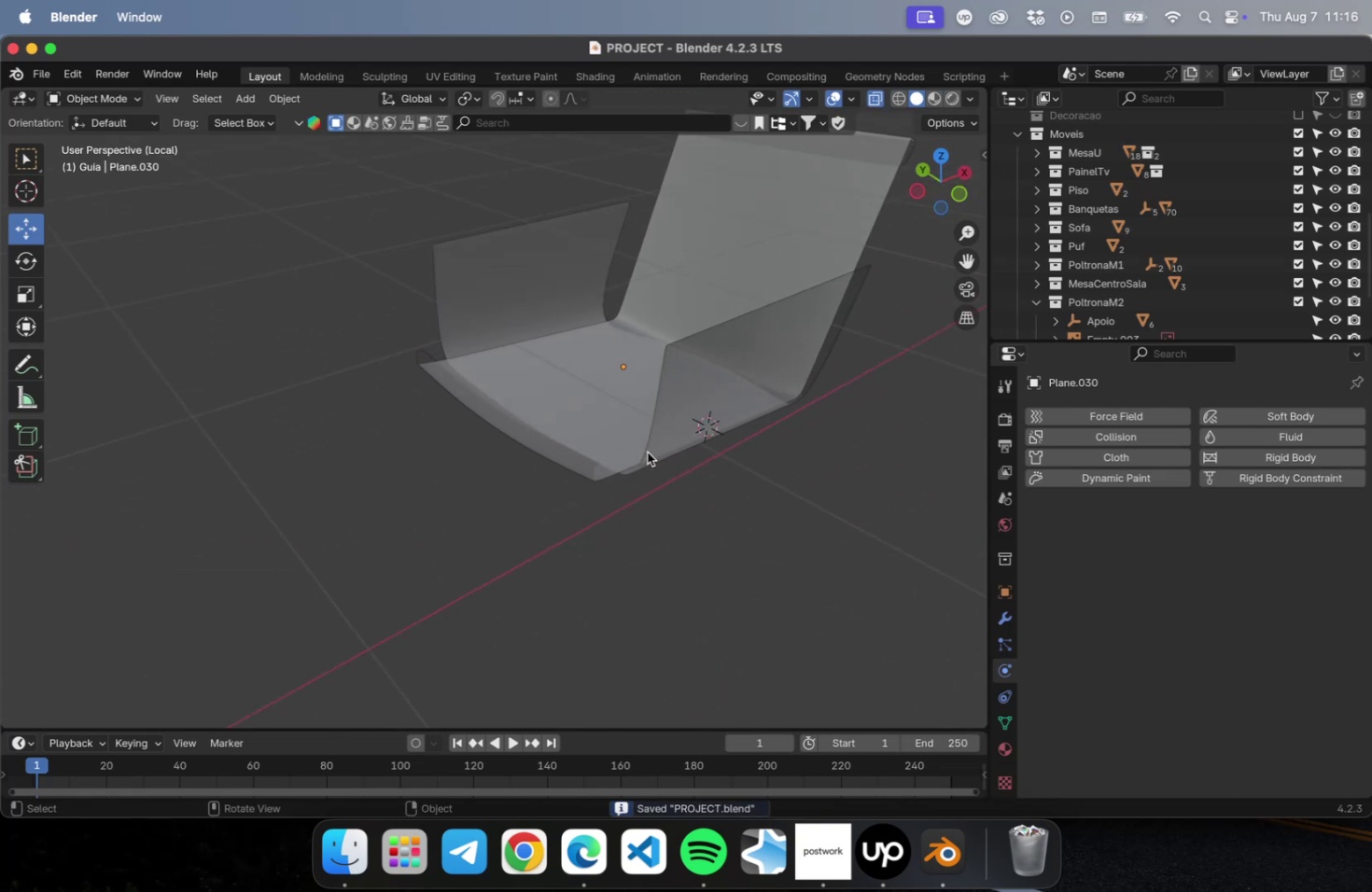 
key(NumpadDivide)
 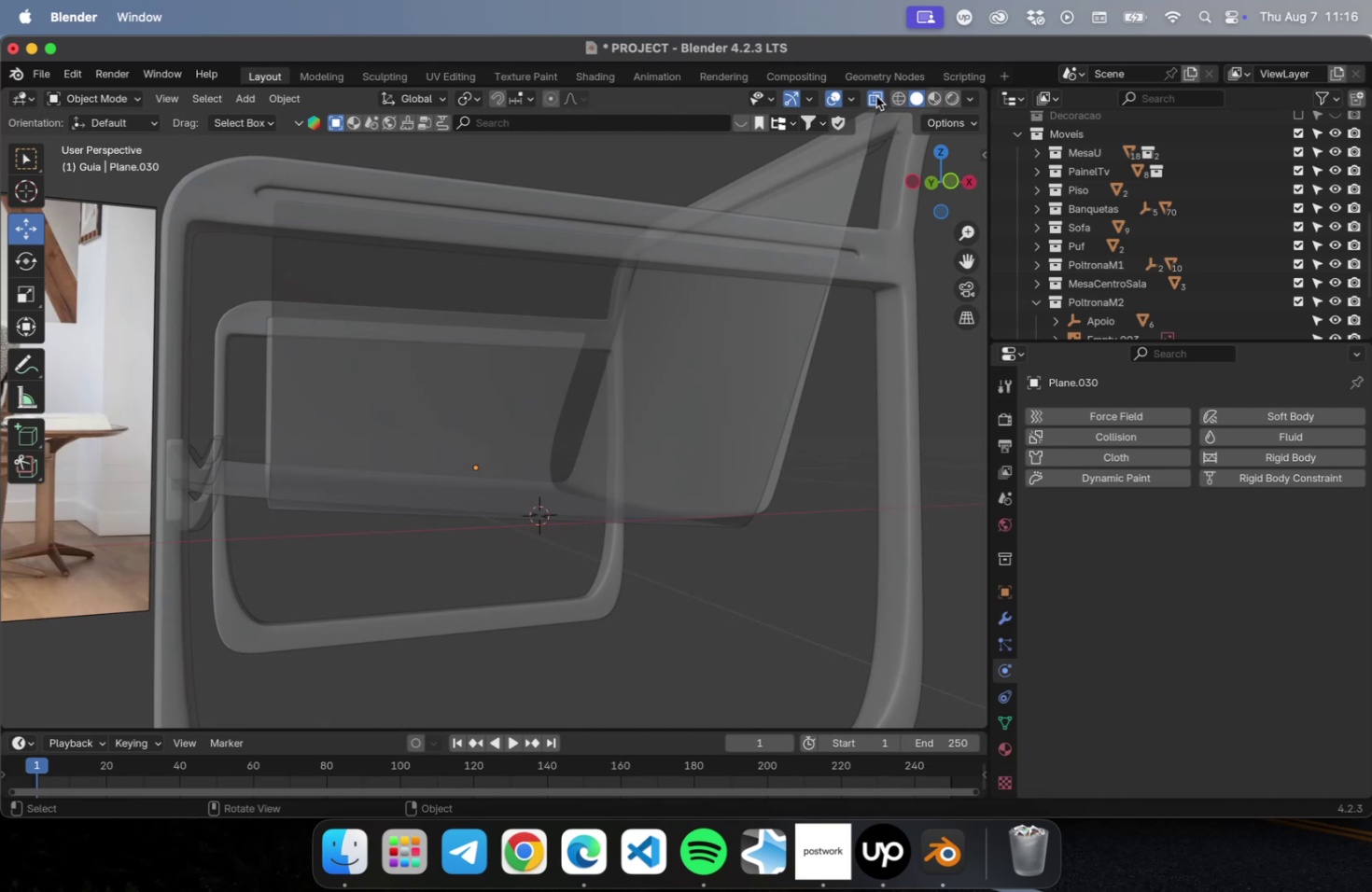 
scroll: coordinate [343, 473], scroll_direction: down, amount: 2.0
 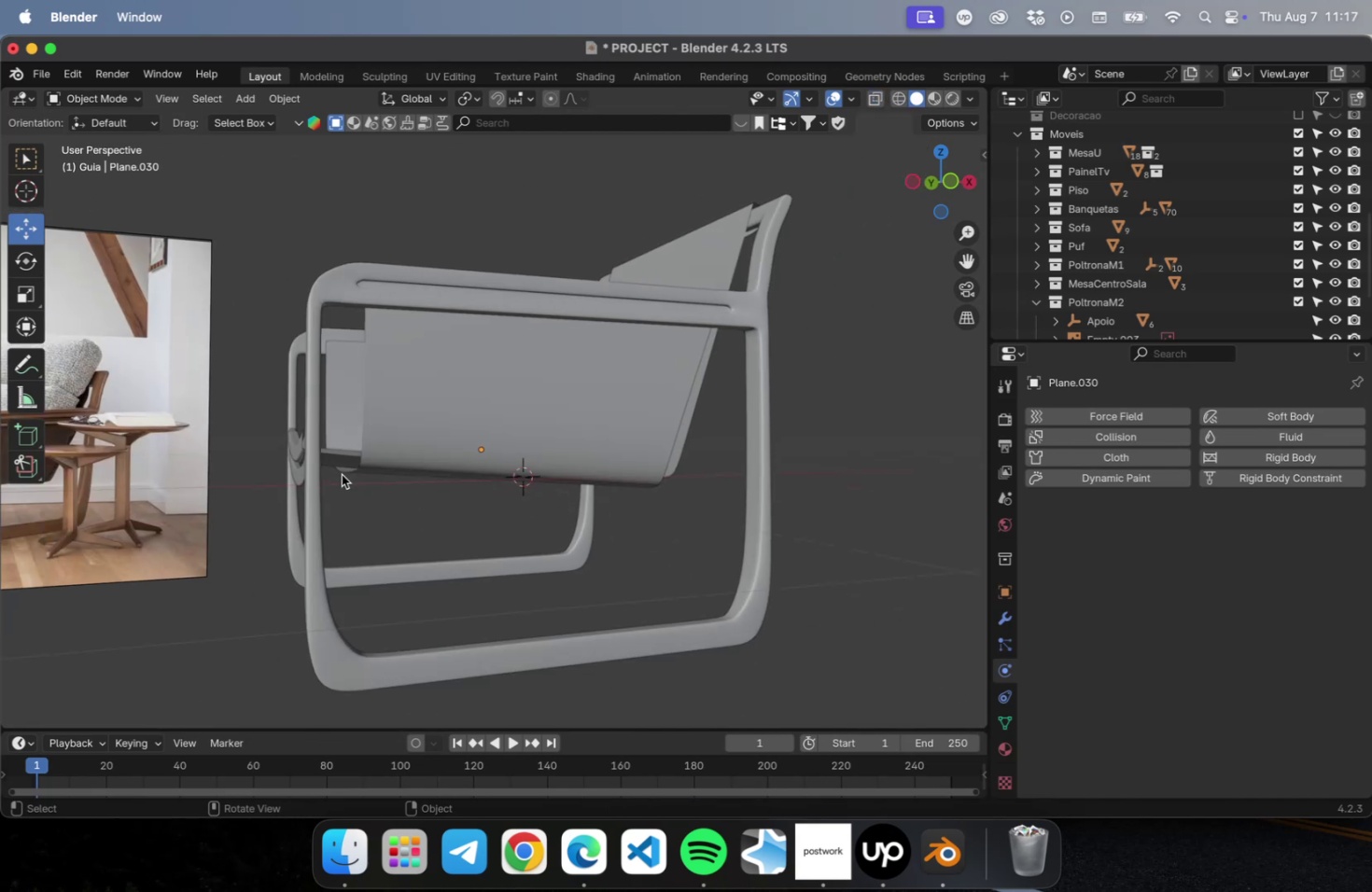 
hold_key(key=ShiftLeft, duration=1.26)
 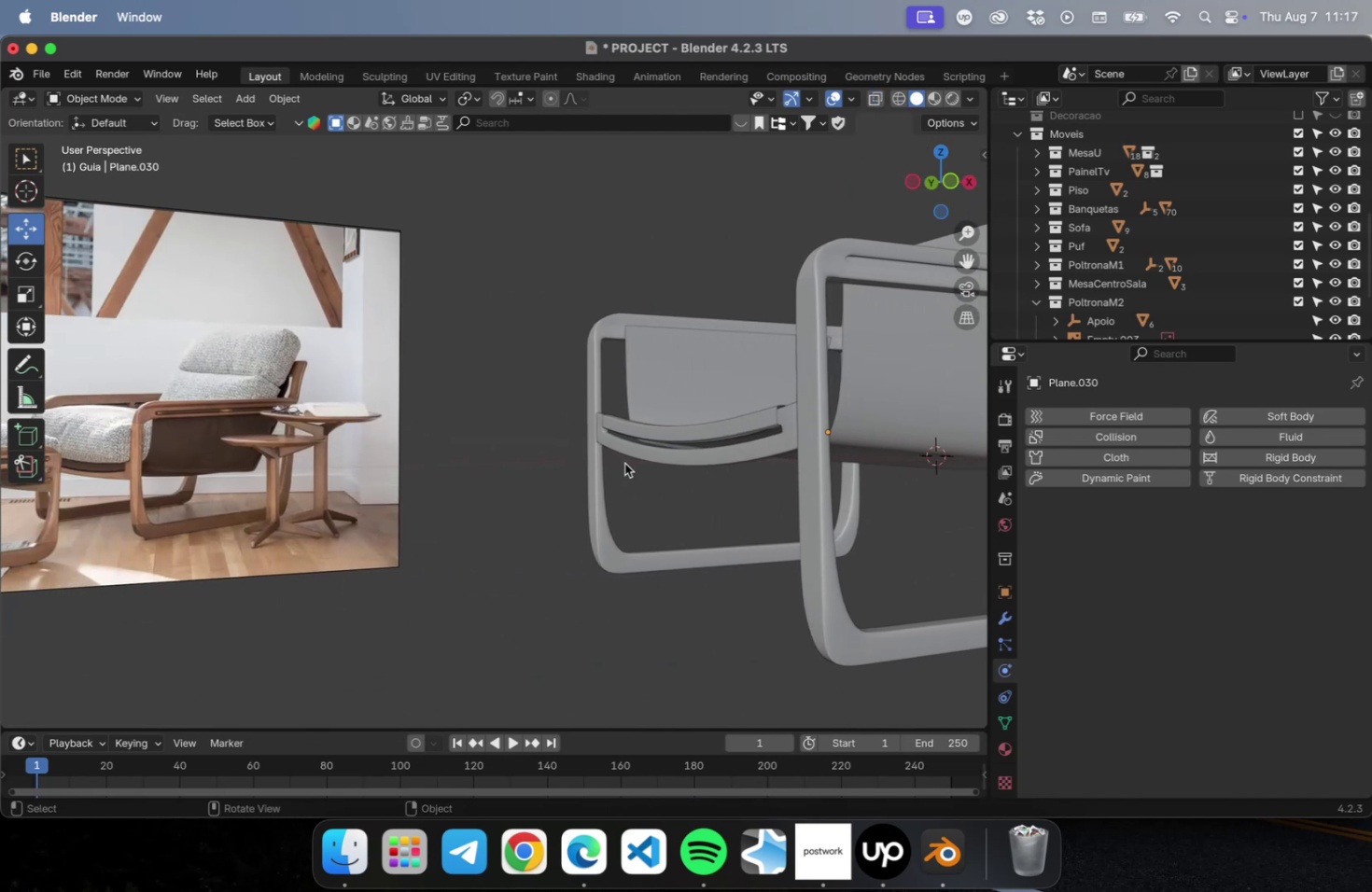 
scroll: coordinate [604, 468], scroll_direction: down, amount: 4.0
 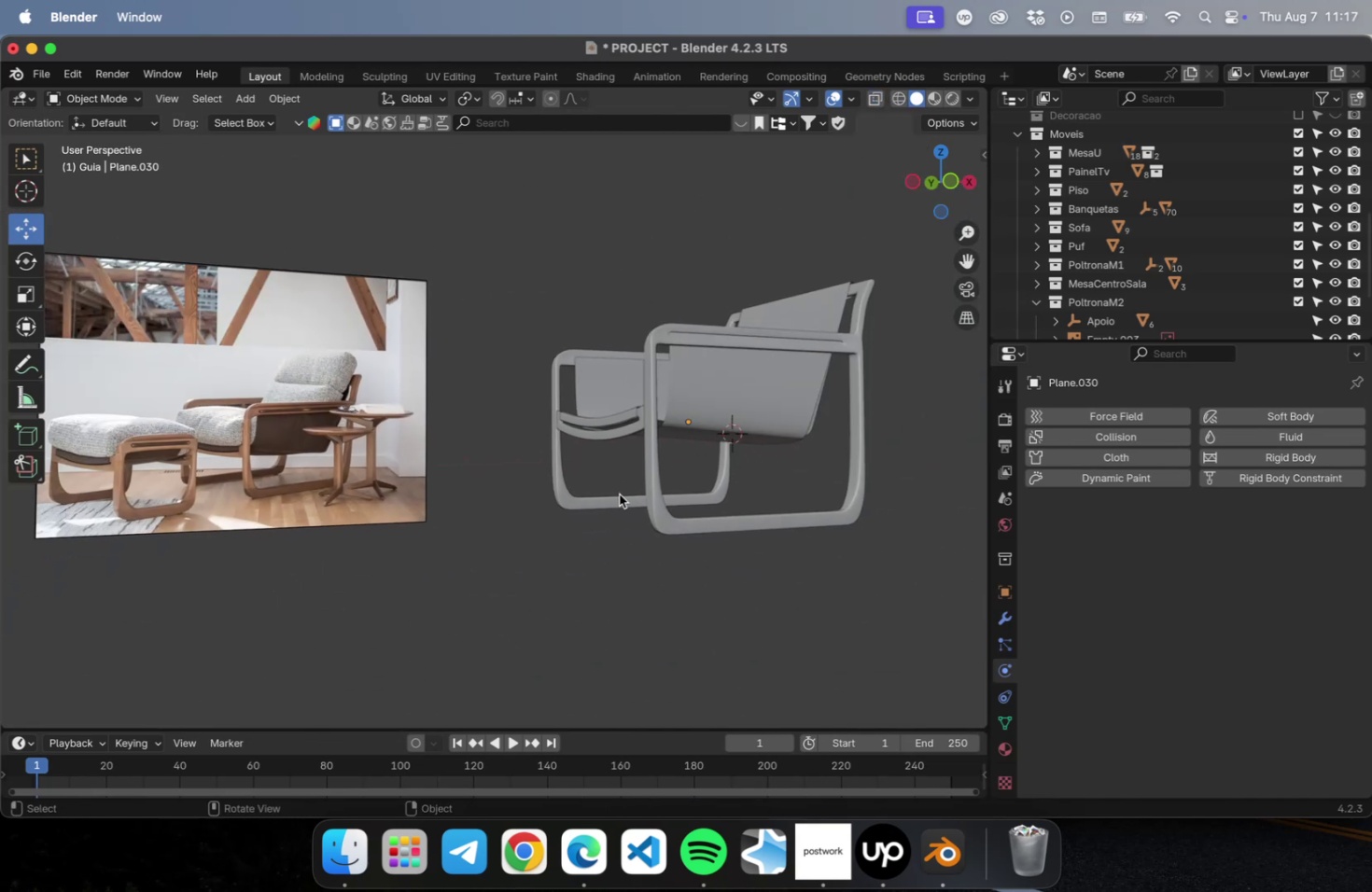 
left_click([620, 495])
 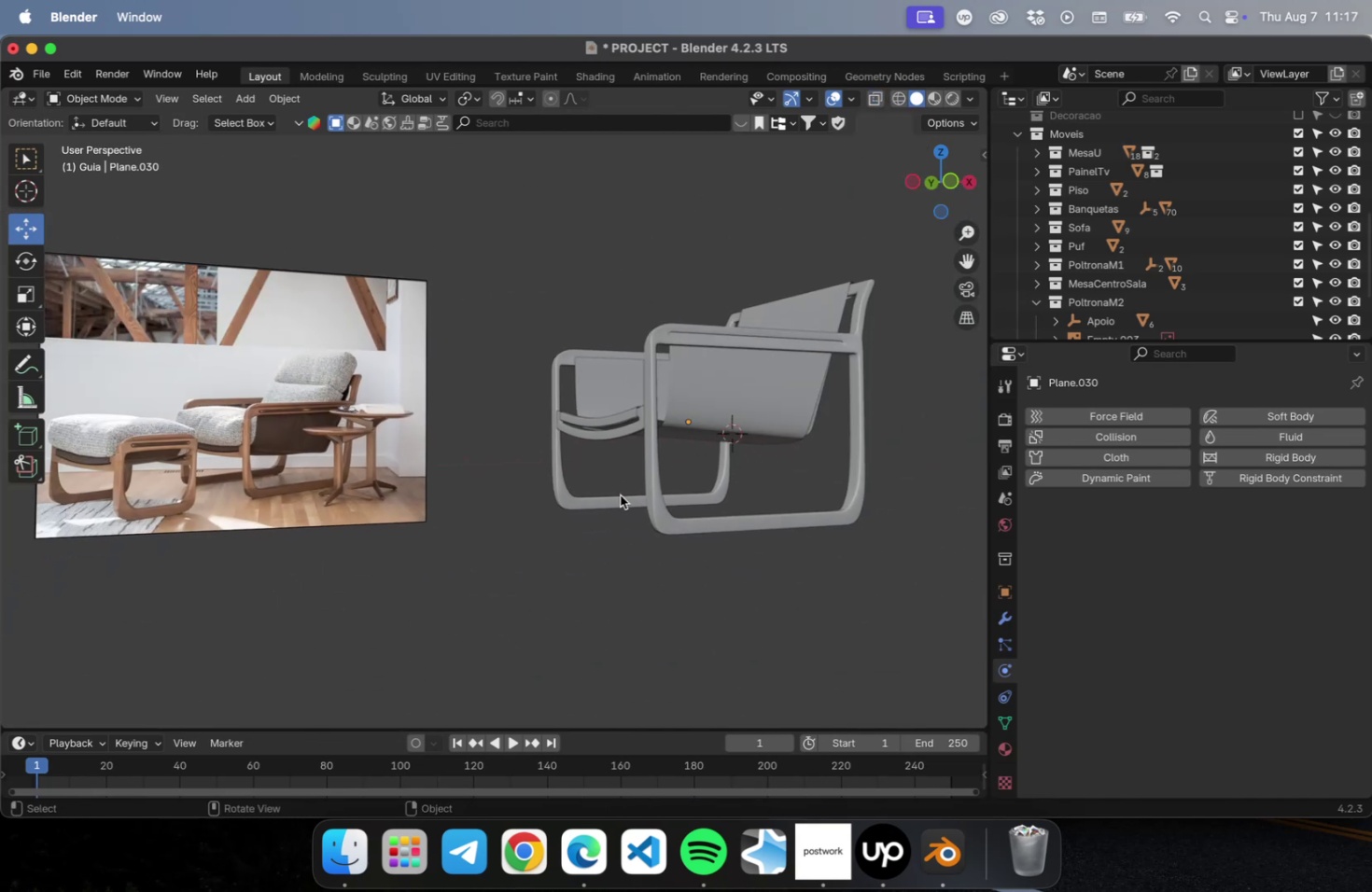 
key(Meta+S)
 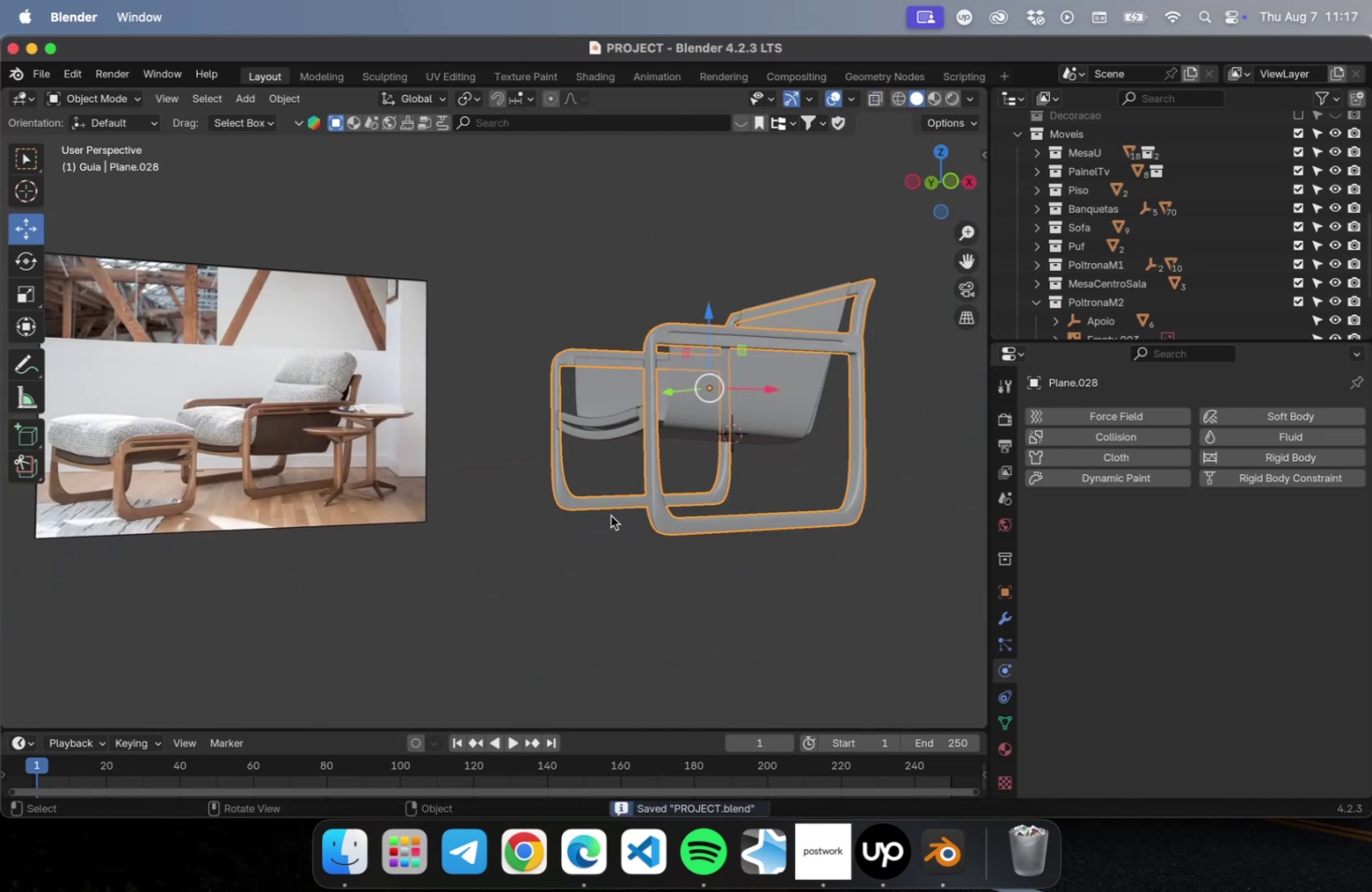 
left_click([595, 536])
 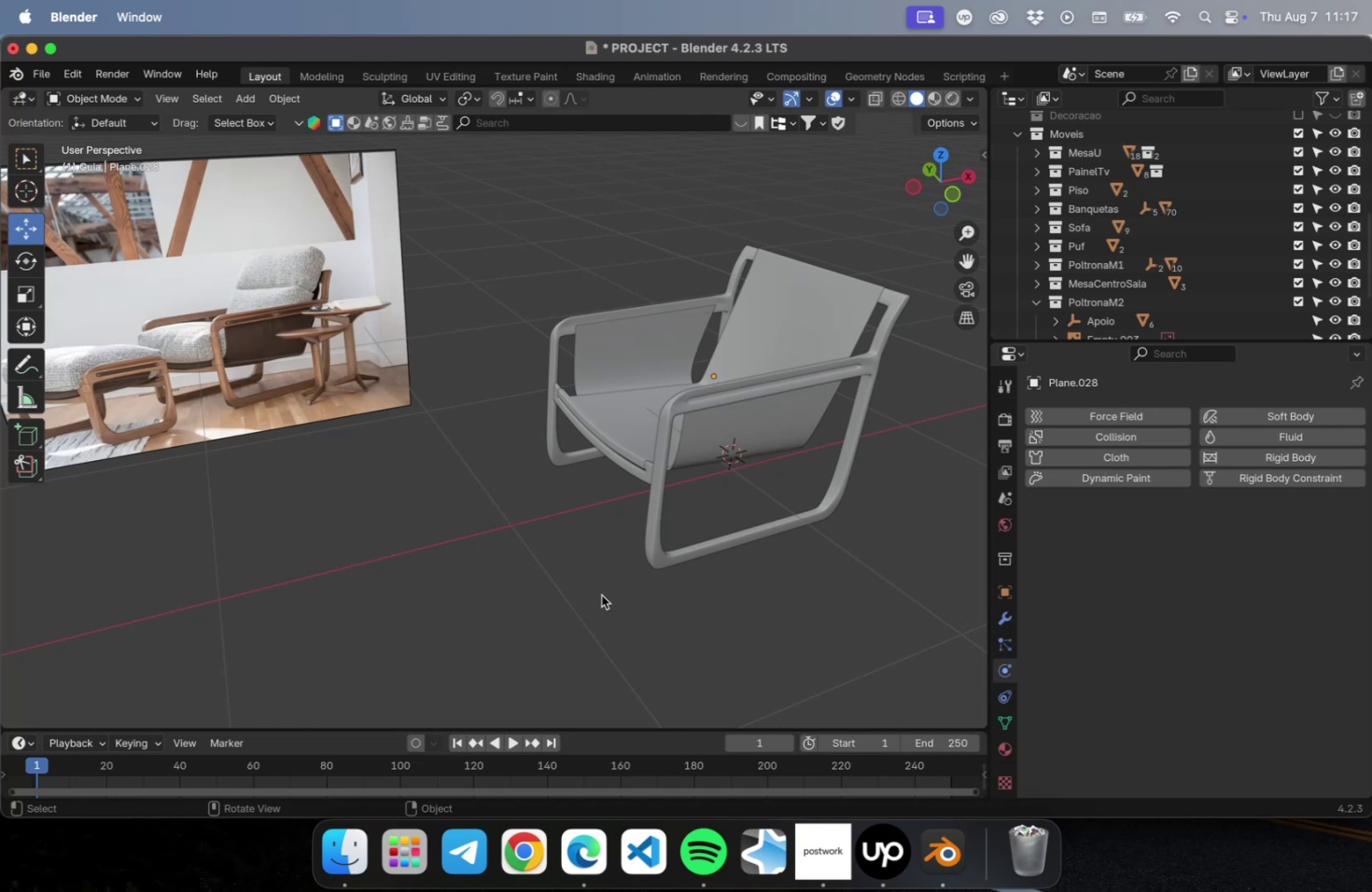 
wait(25.08)
 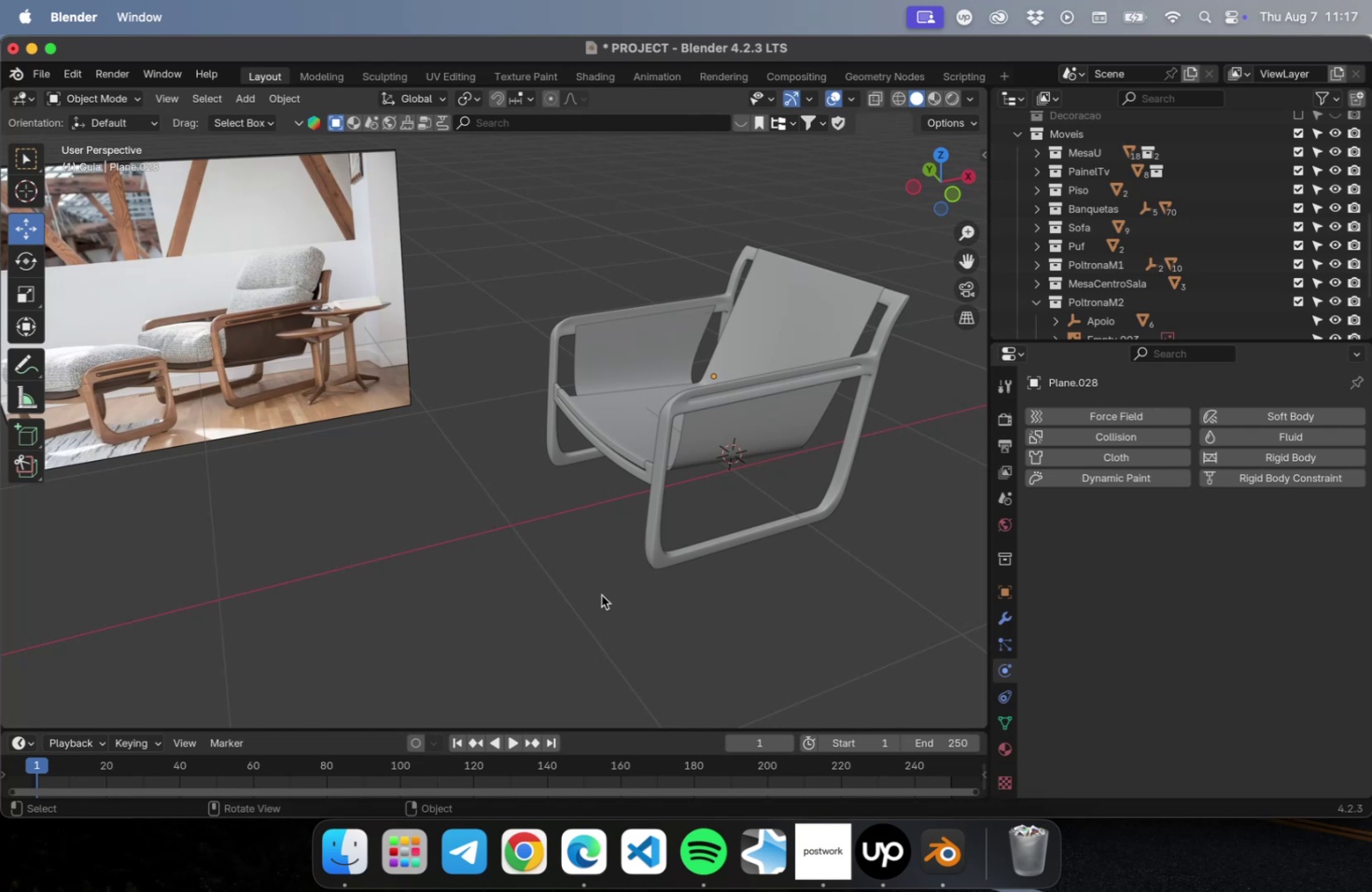 
left_click([764, 411])
 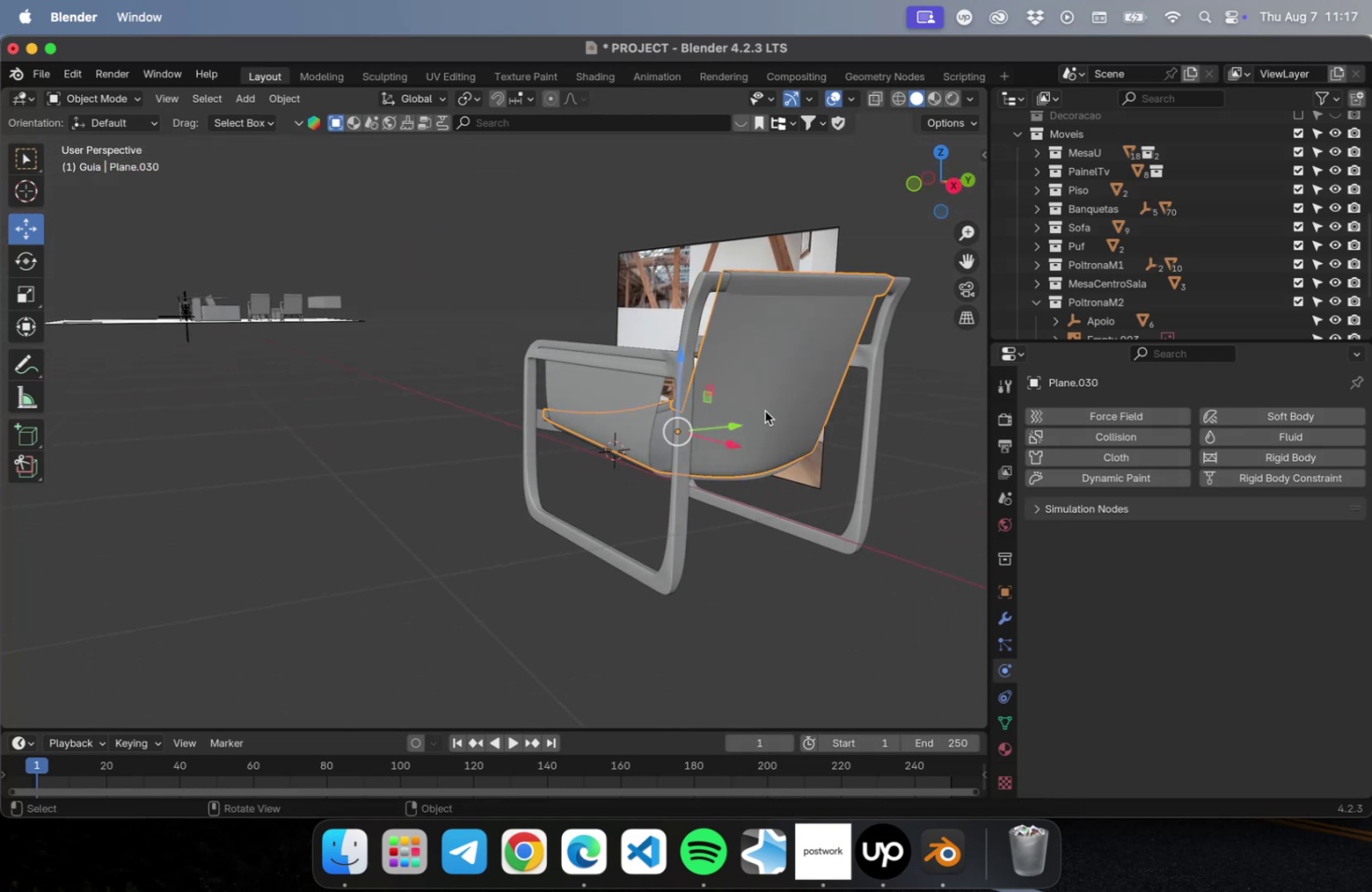 
key(Tab)
 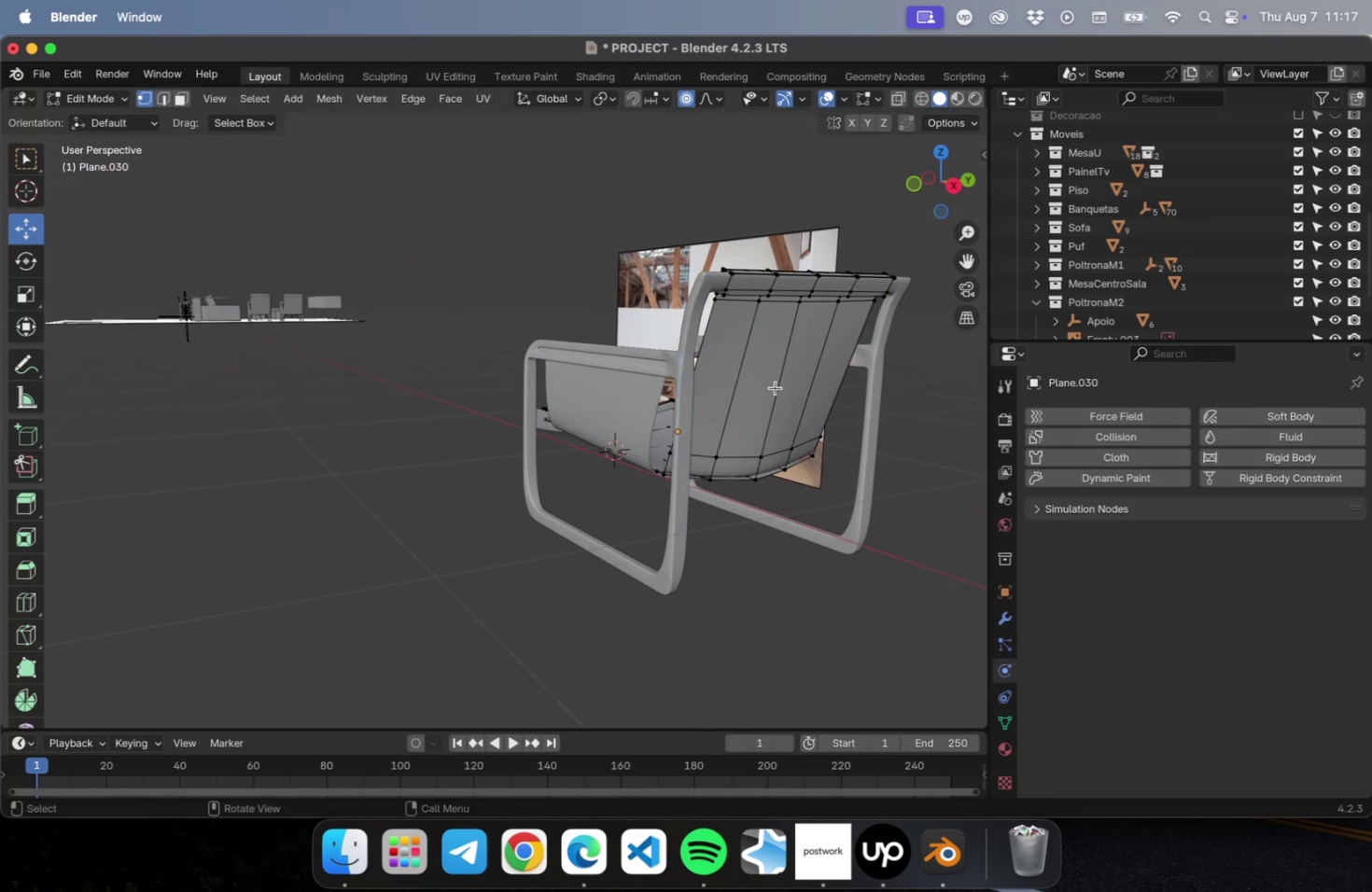 
key(2)
 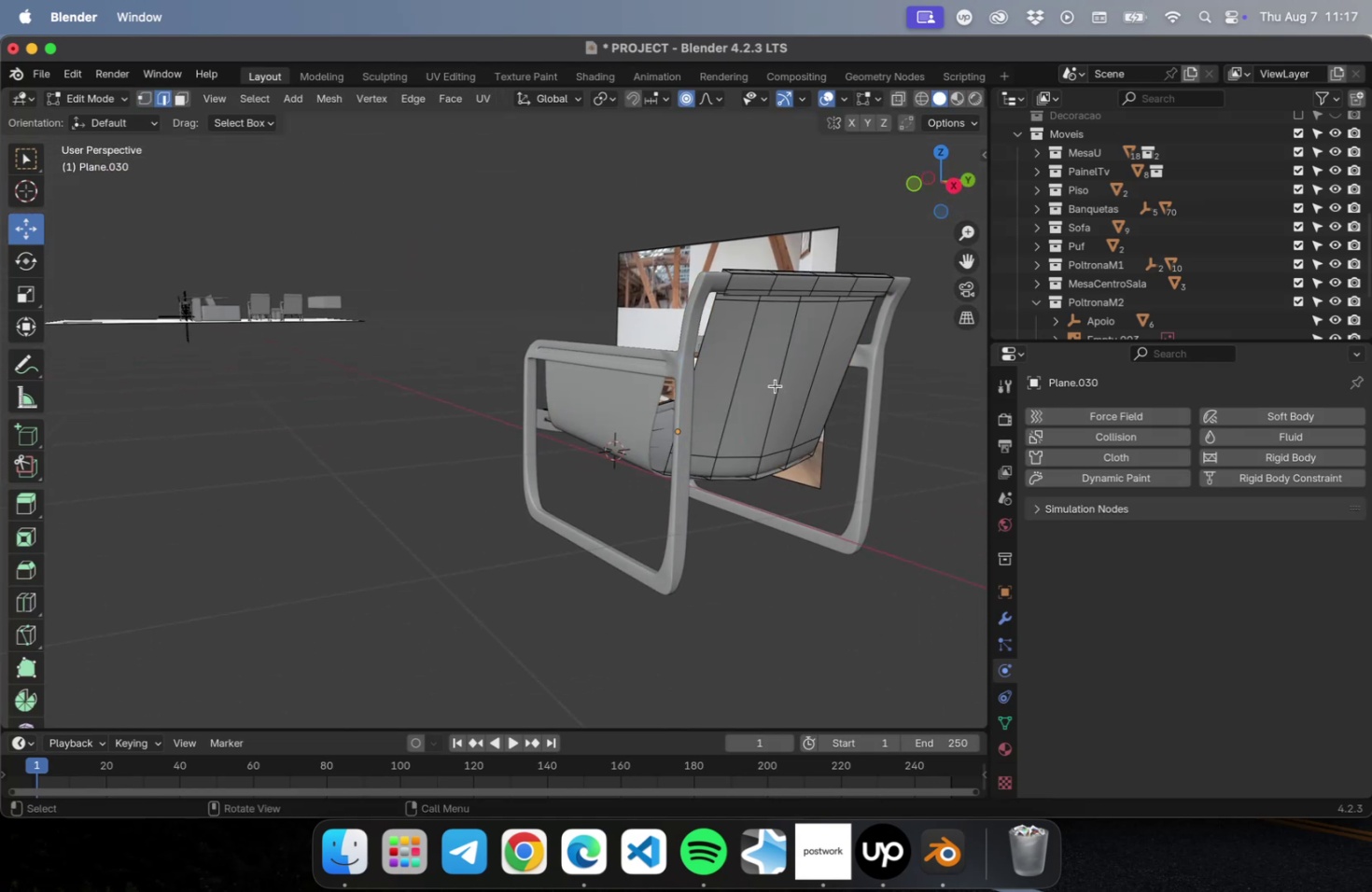 
key(Meta+CommandLeft)
 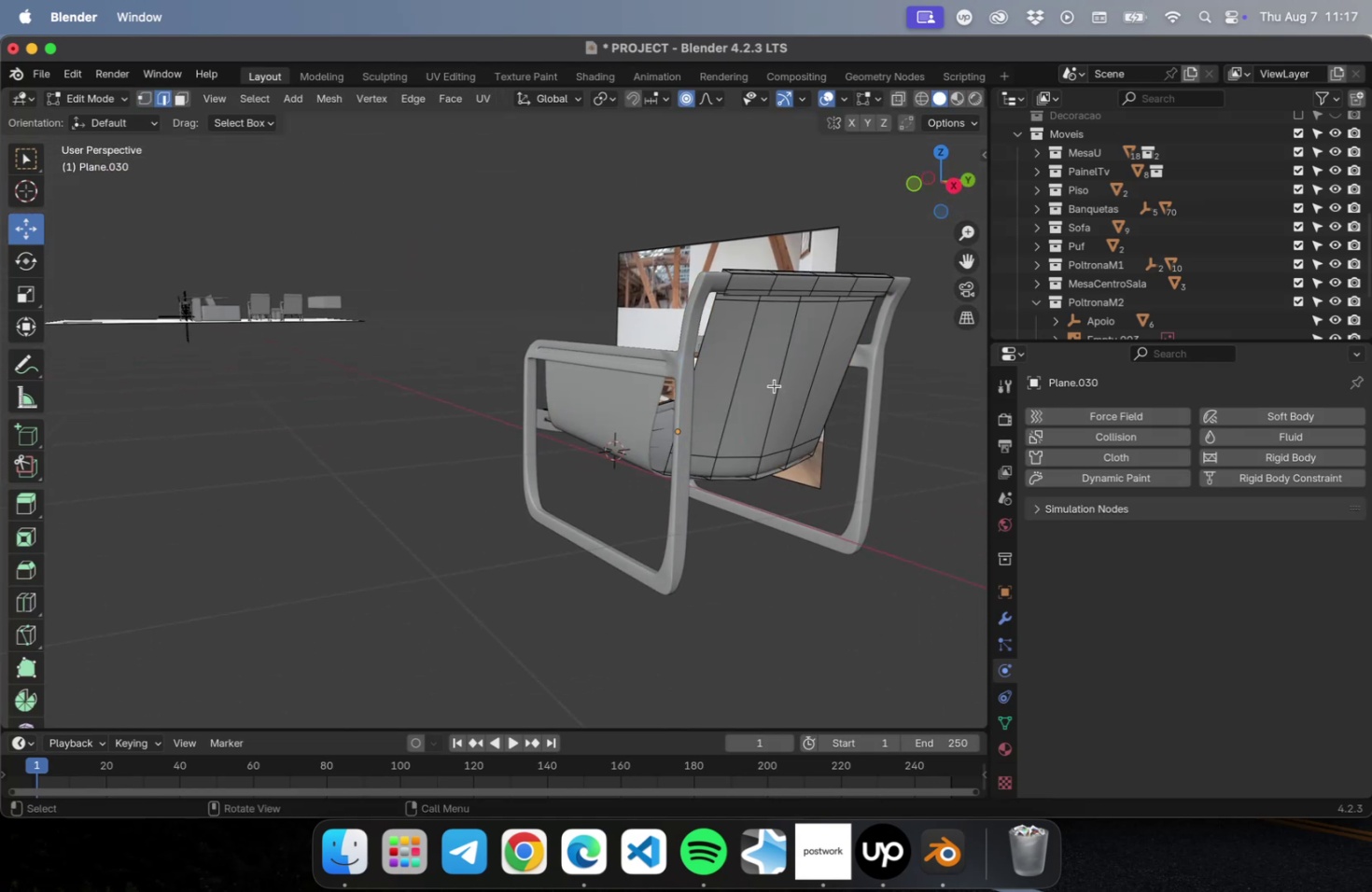 
key(Meta+R)
 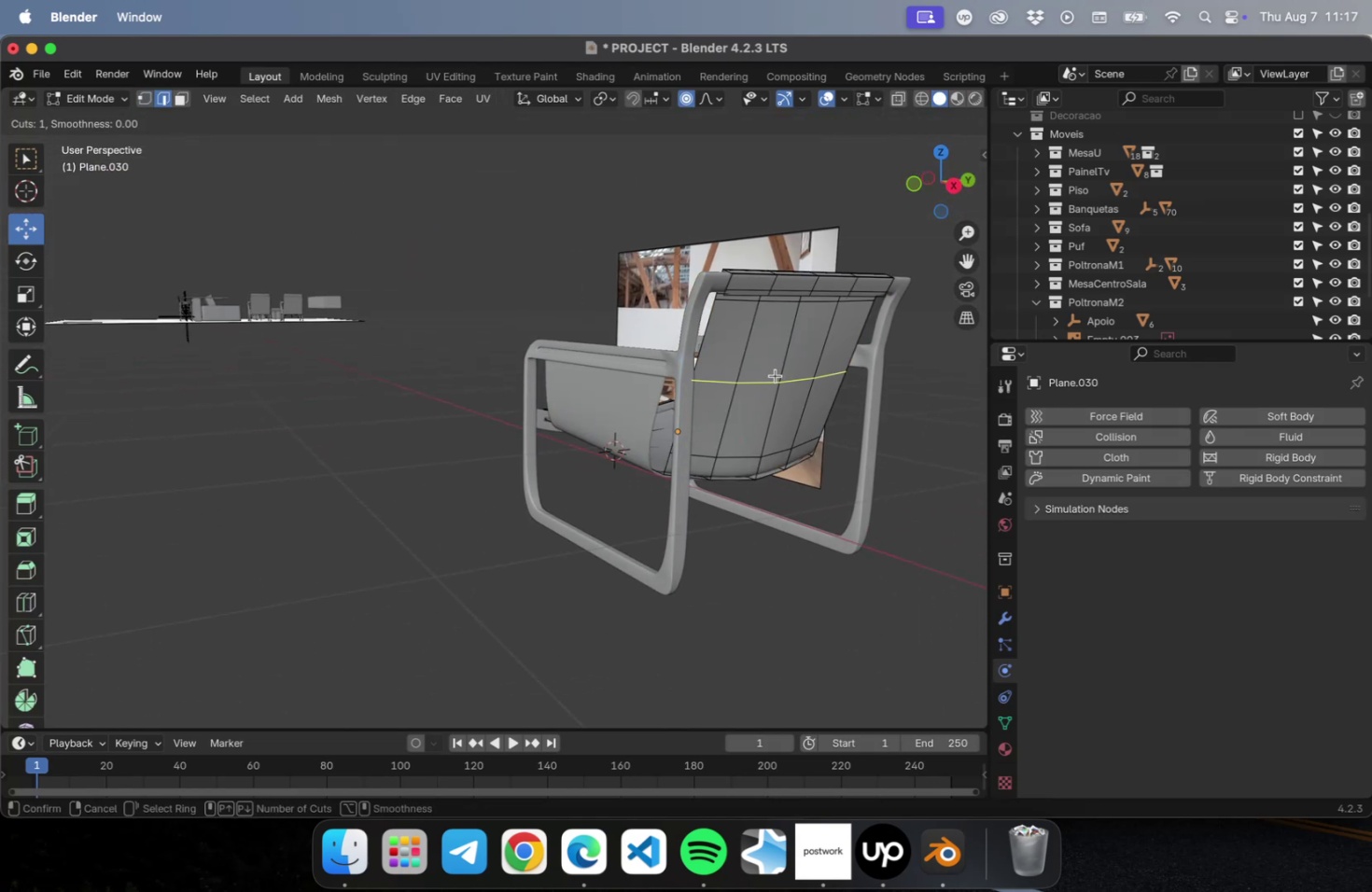 
scroll: coordinate [776, 375], scroll_direction: up, amount: 2.0
 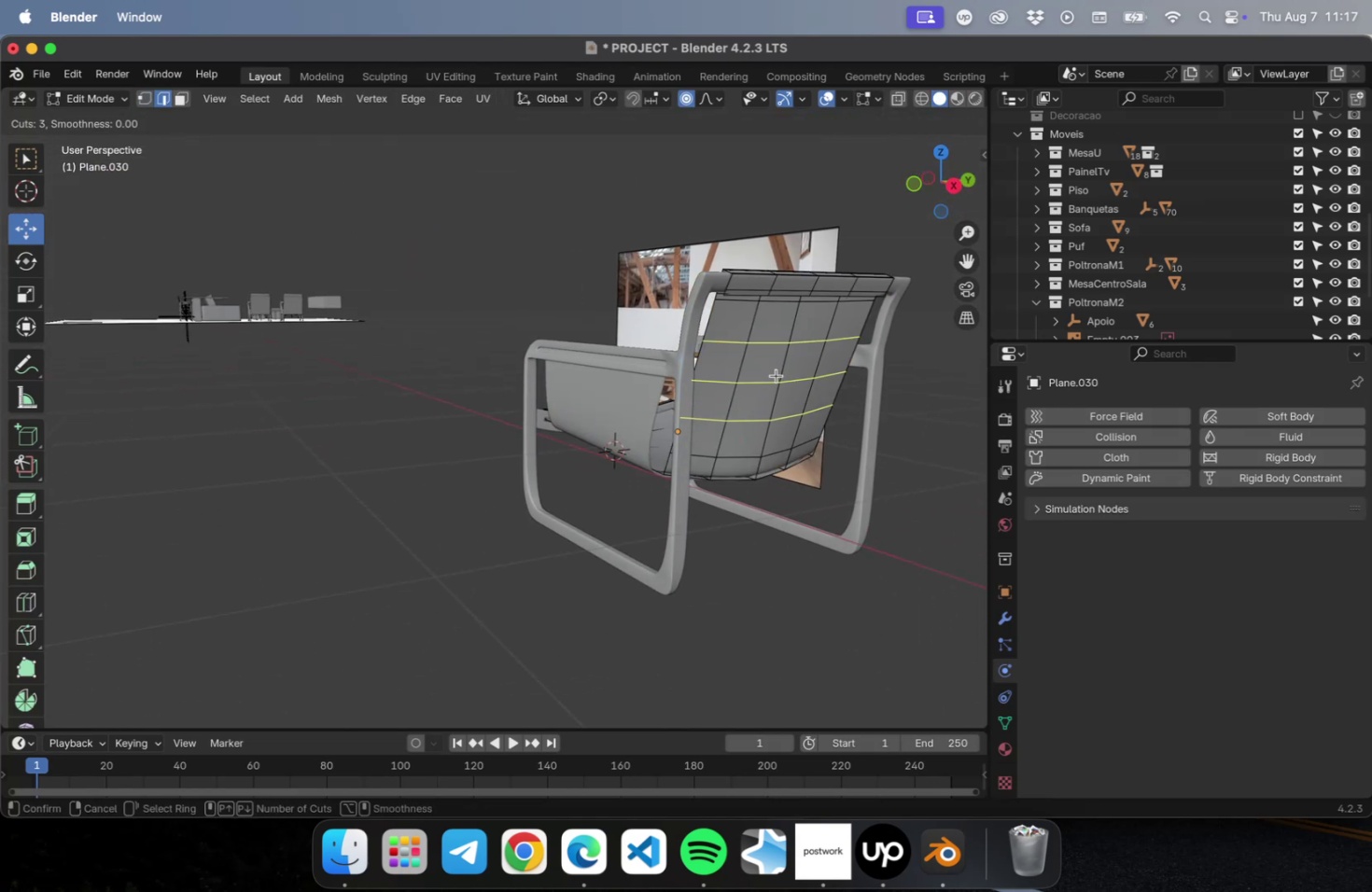 
left_click([776, 375])
 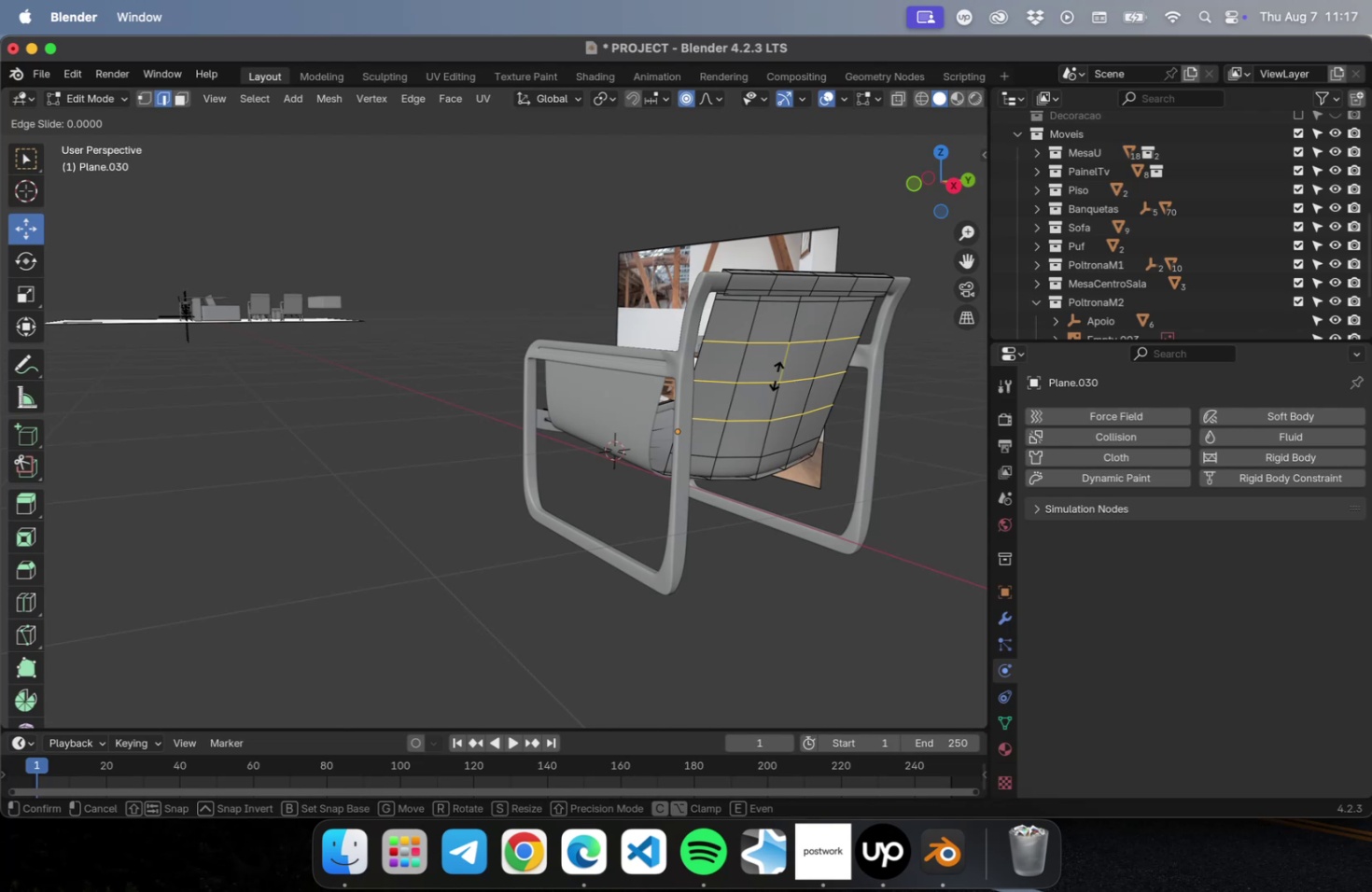 
key(Escape)
 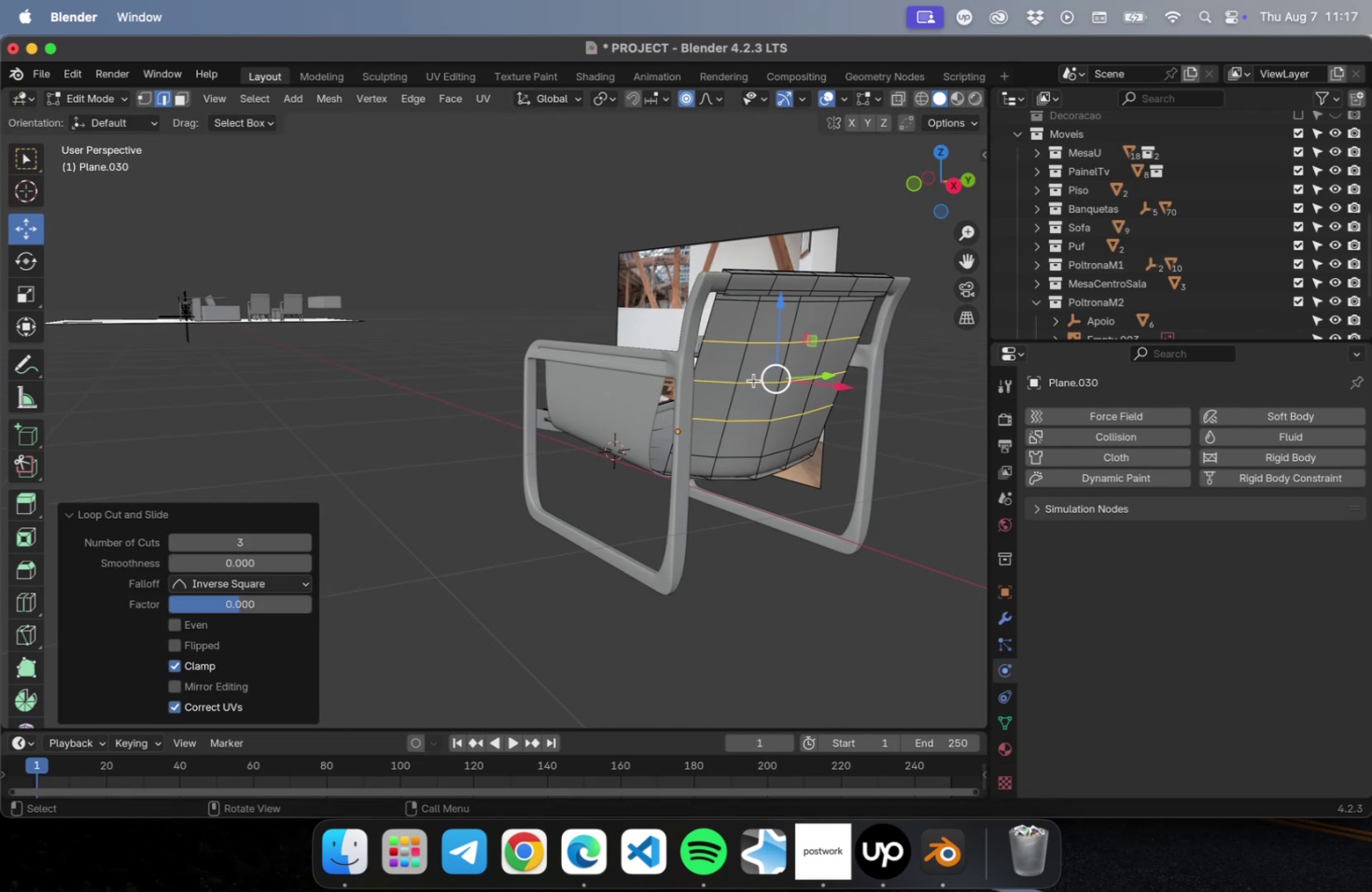 
hold_key(key=OptionLeft, duration=0.58)
left_click([748, 382])
 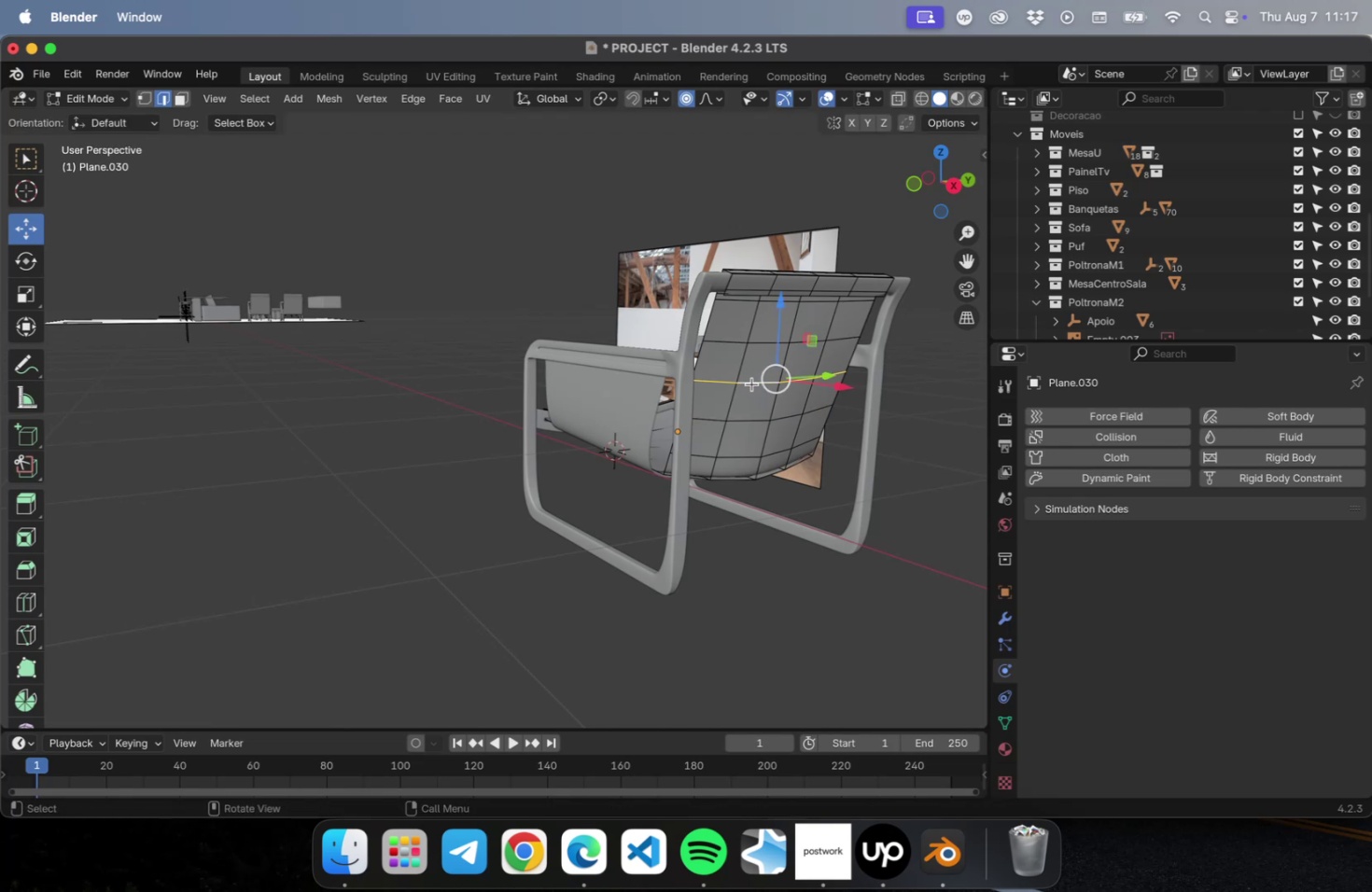 
key(Shift+ShiftLeft)
 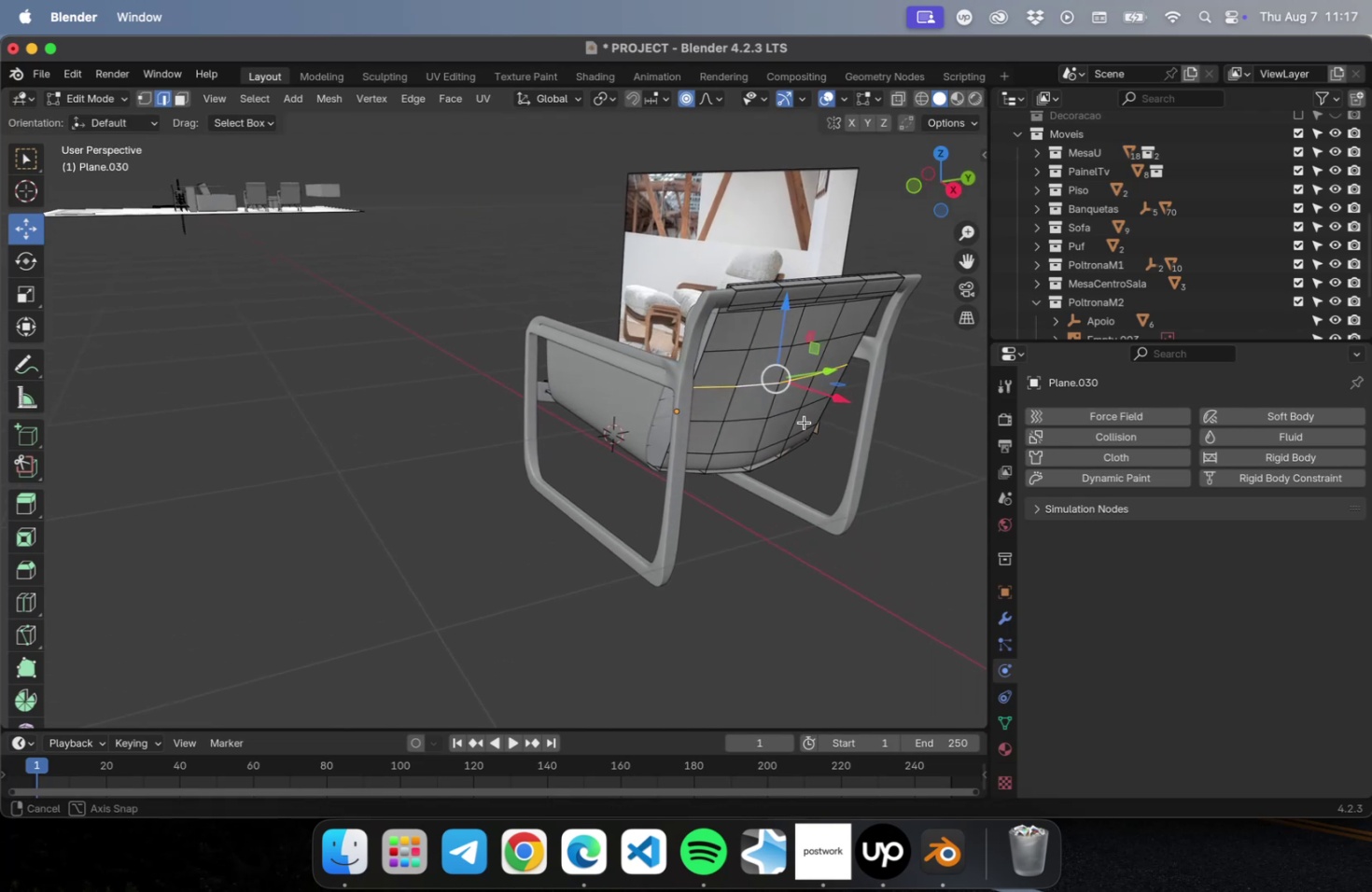 
hold_key(key=ShiftLeft, duration=0.36)
 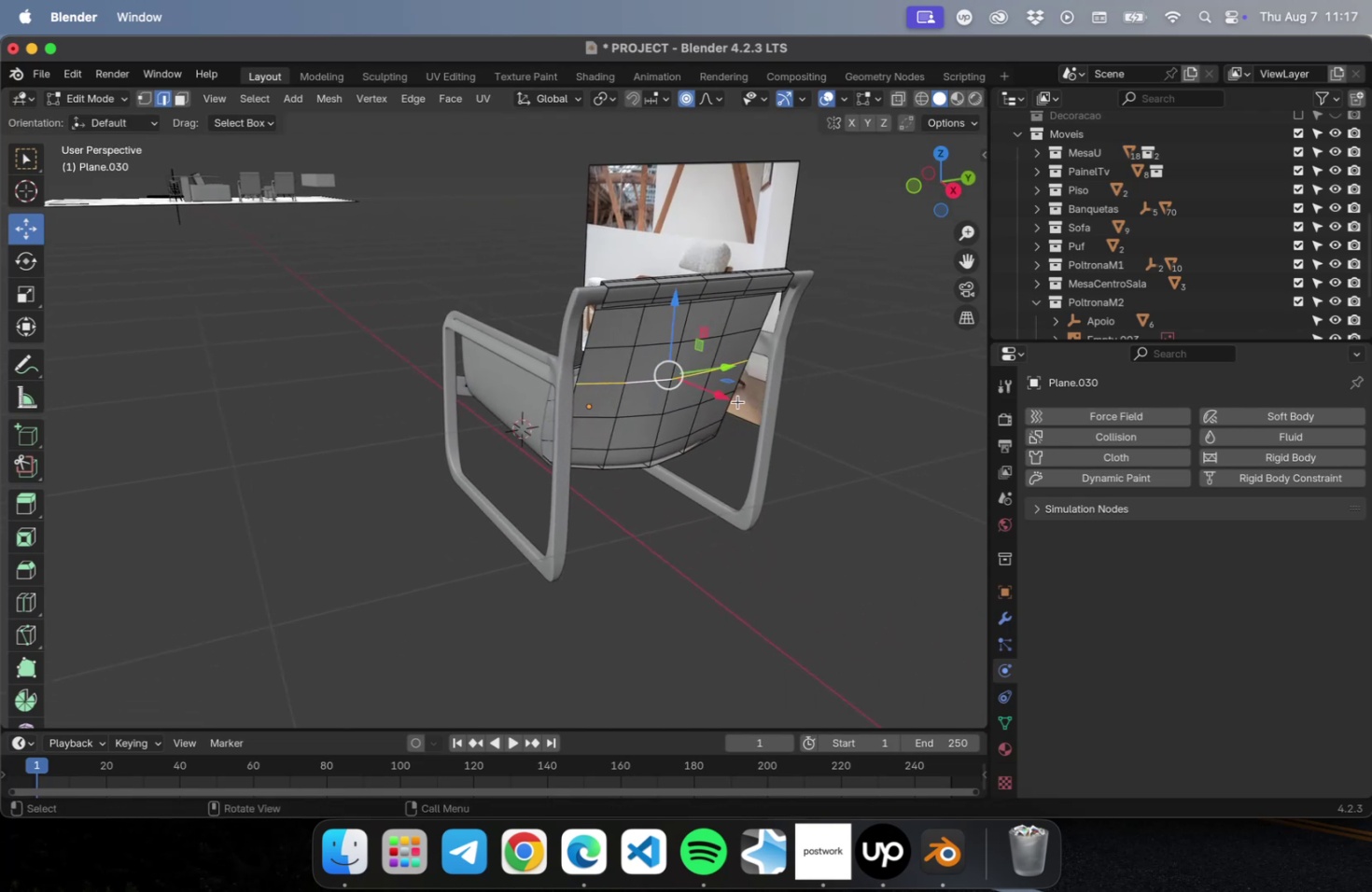 
left_click_drag(start_coordinate=[721, 397], to_coordinate=[729, 405])
 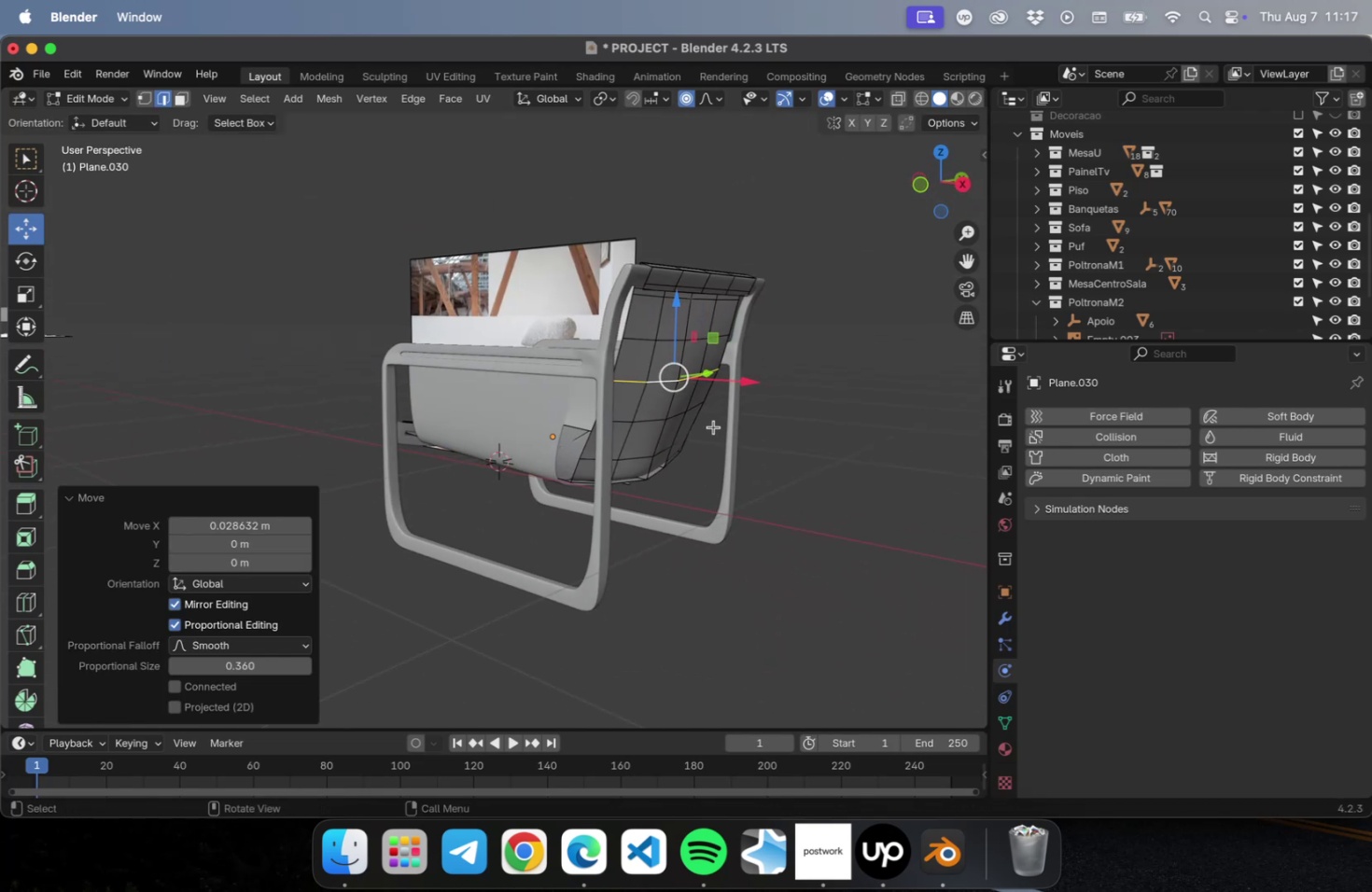 
key(Alt+OptionLeft)
 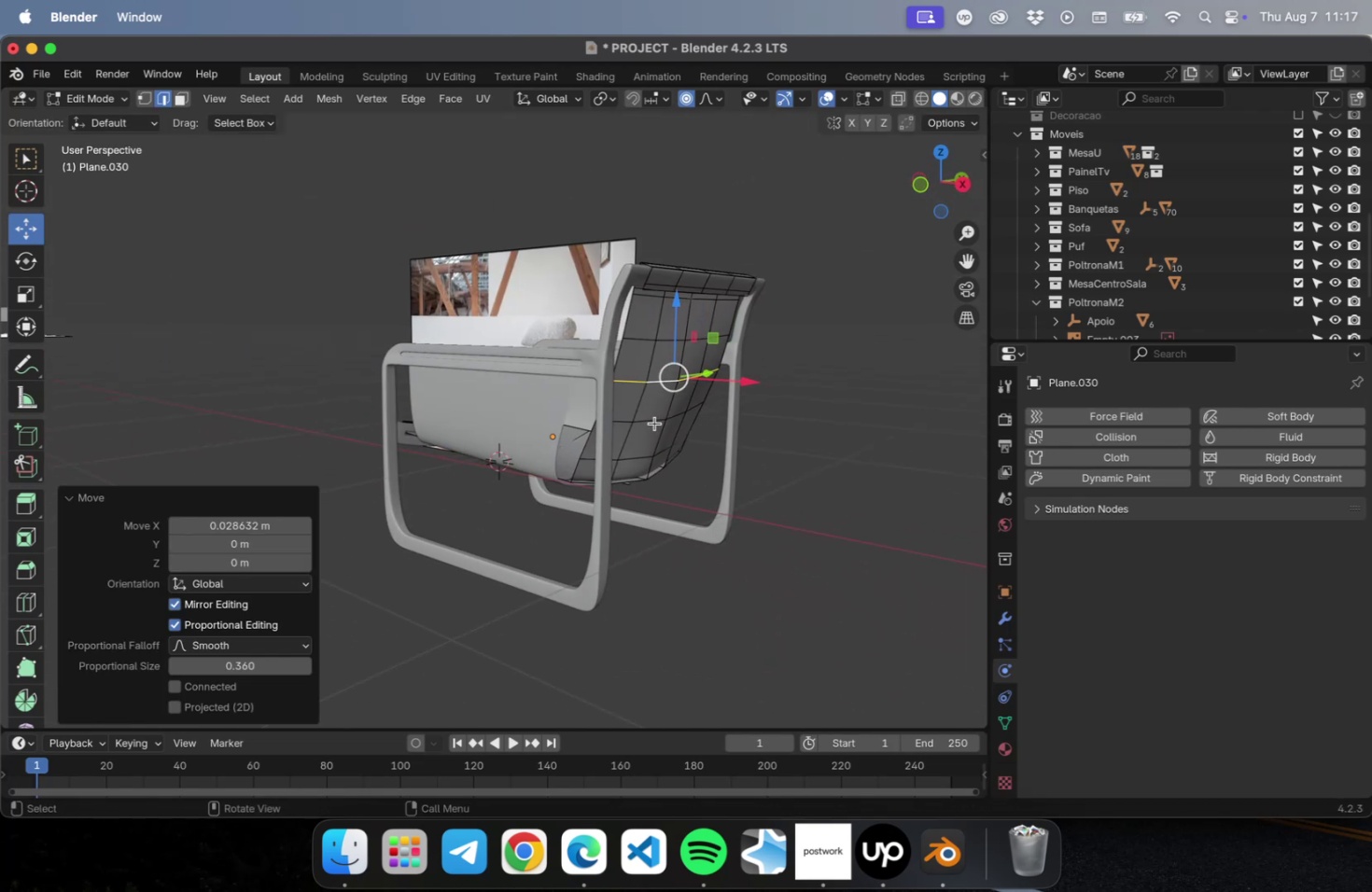 
left_click([654, 423])
 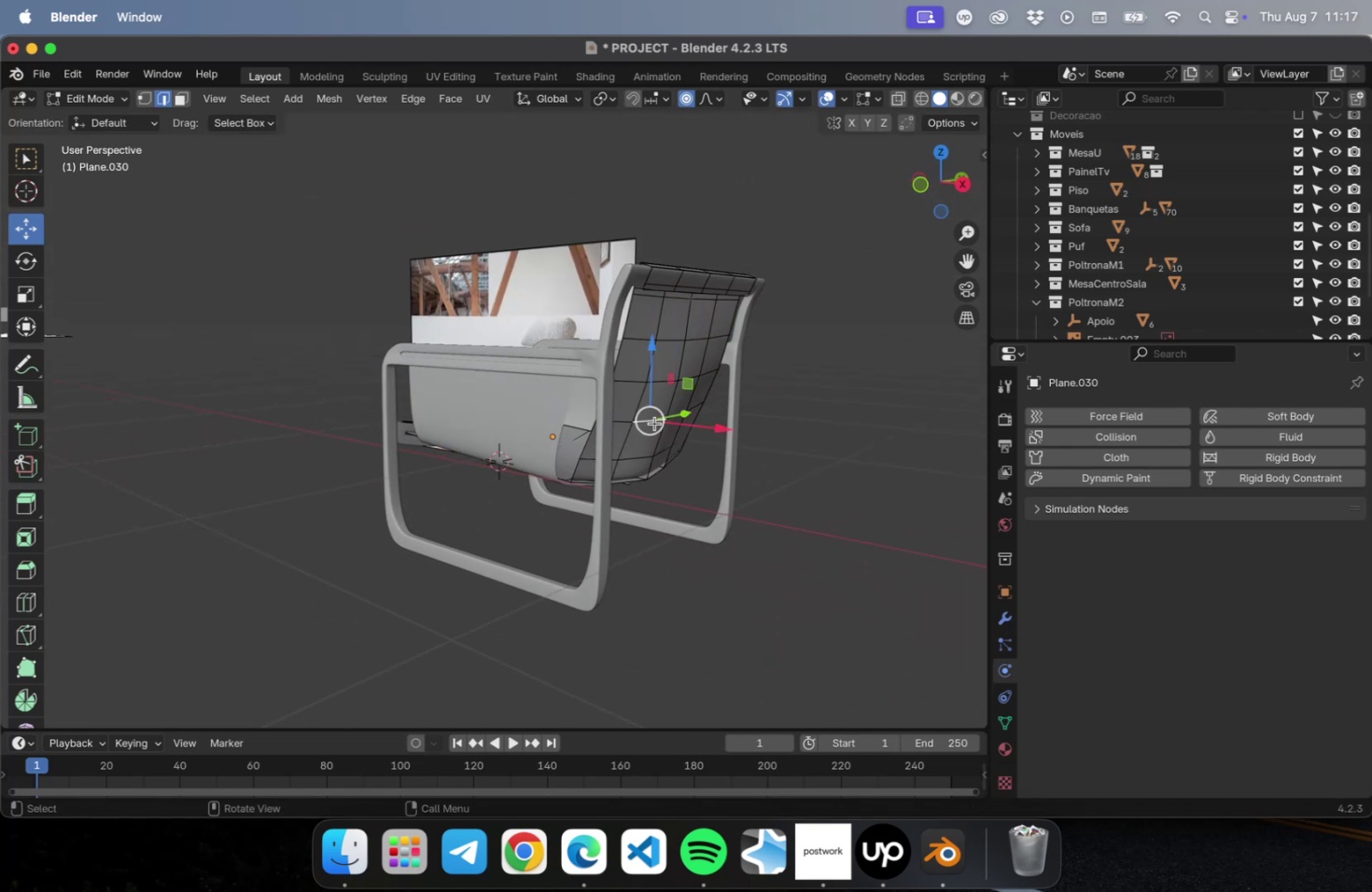 
hold_key(key=OptionLeft, duration=0.45)
left_click([654, 423])
 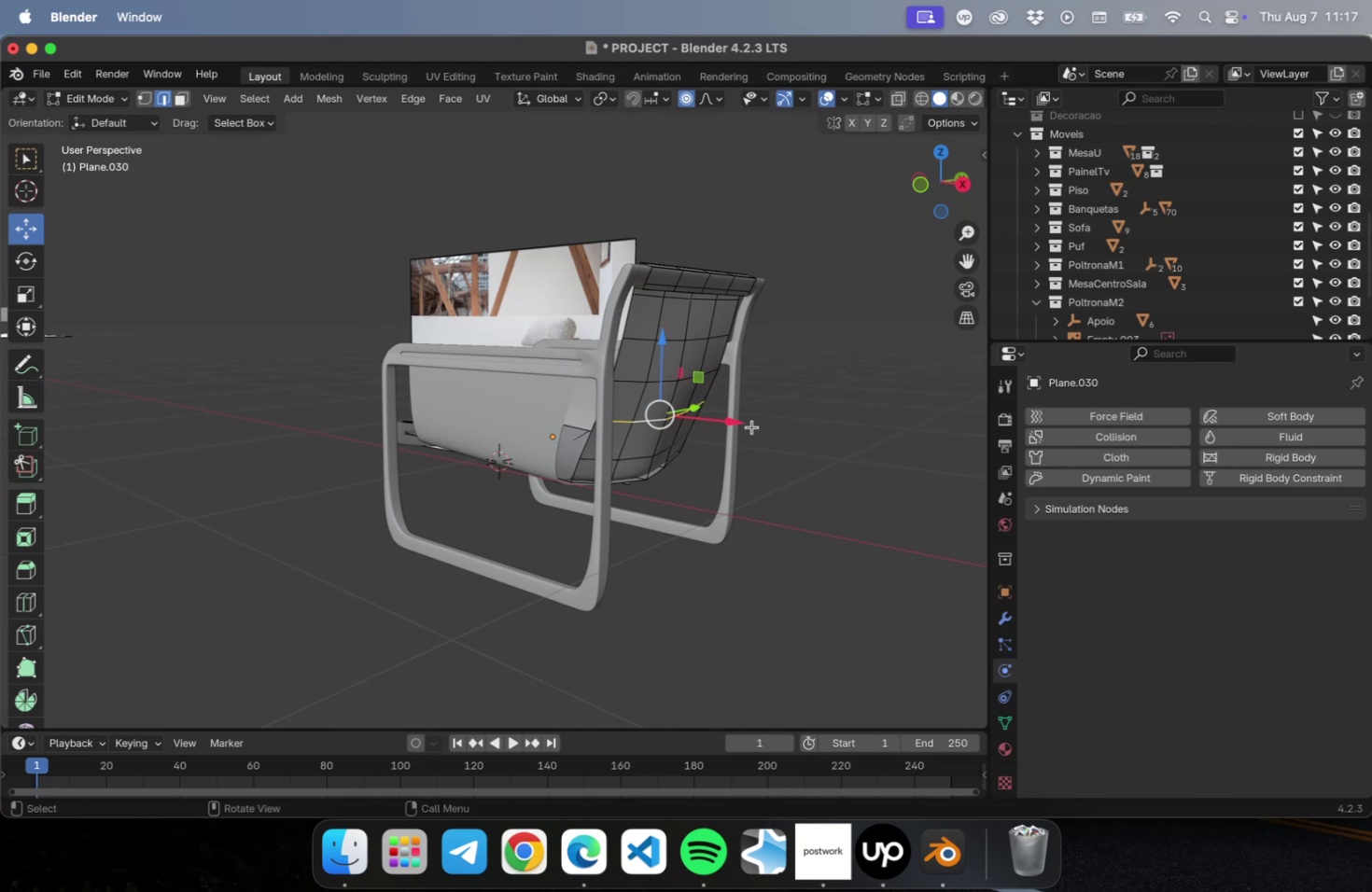 
left_click_drag(start_coordinate=[743, 422], to_coordinate=[749, 424])
 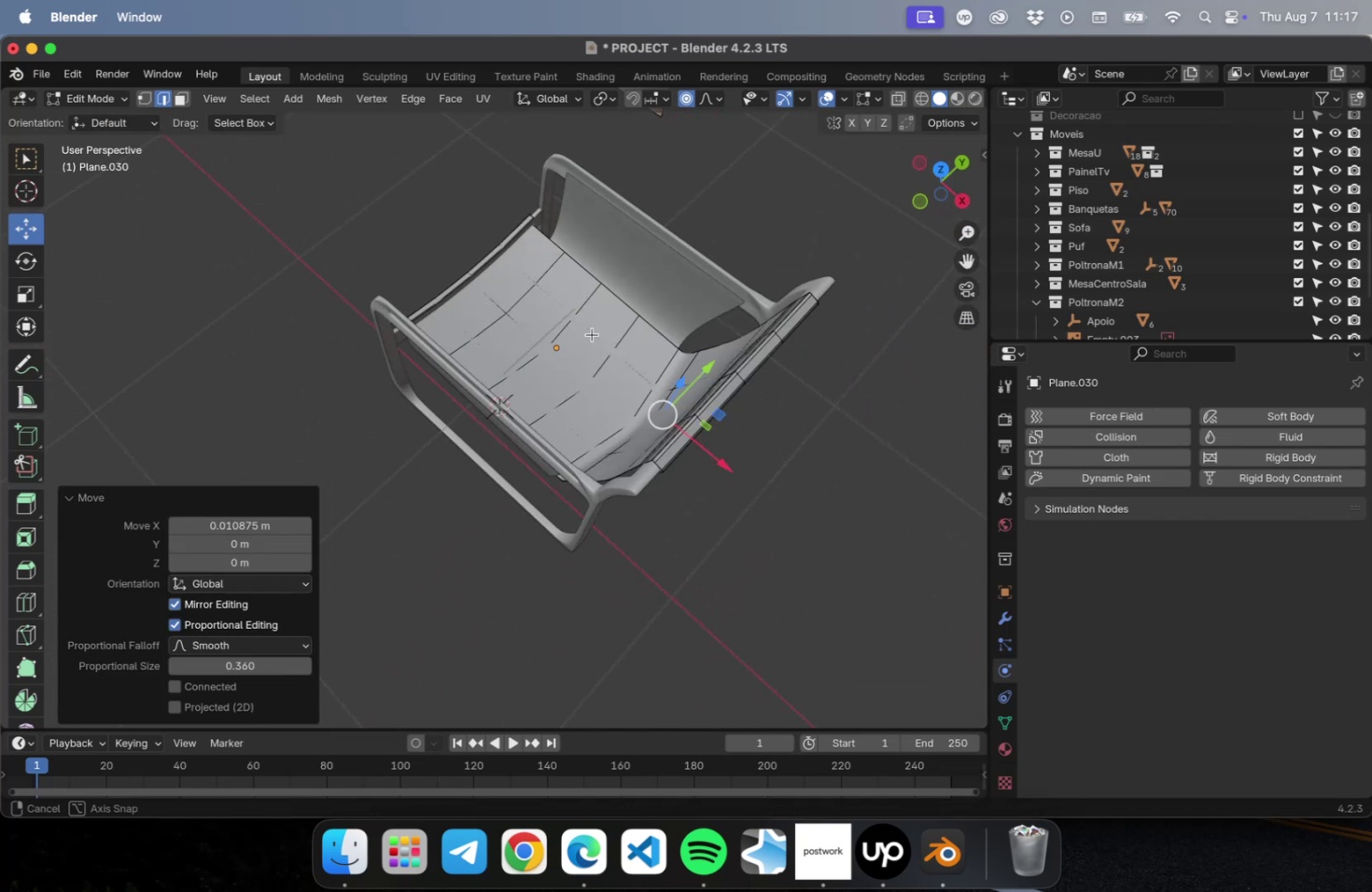 
key(Tab)
 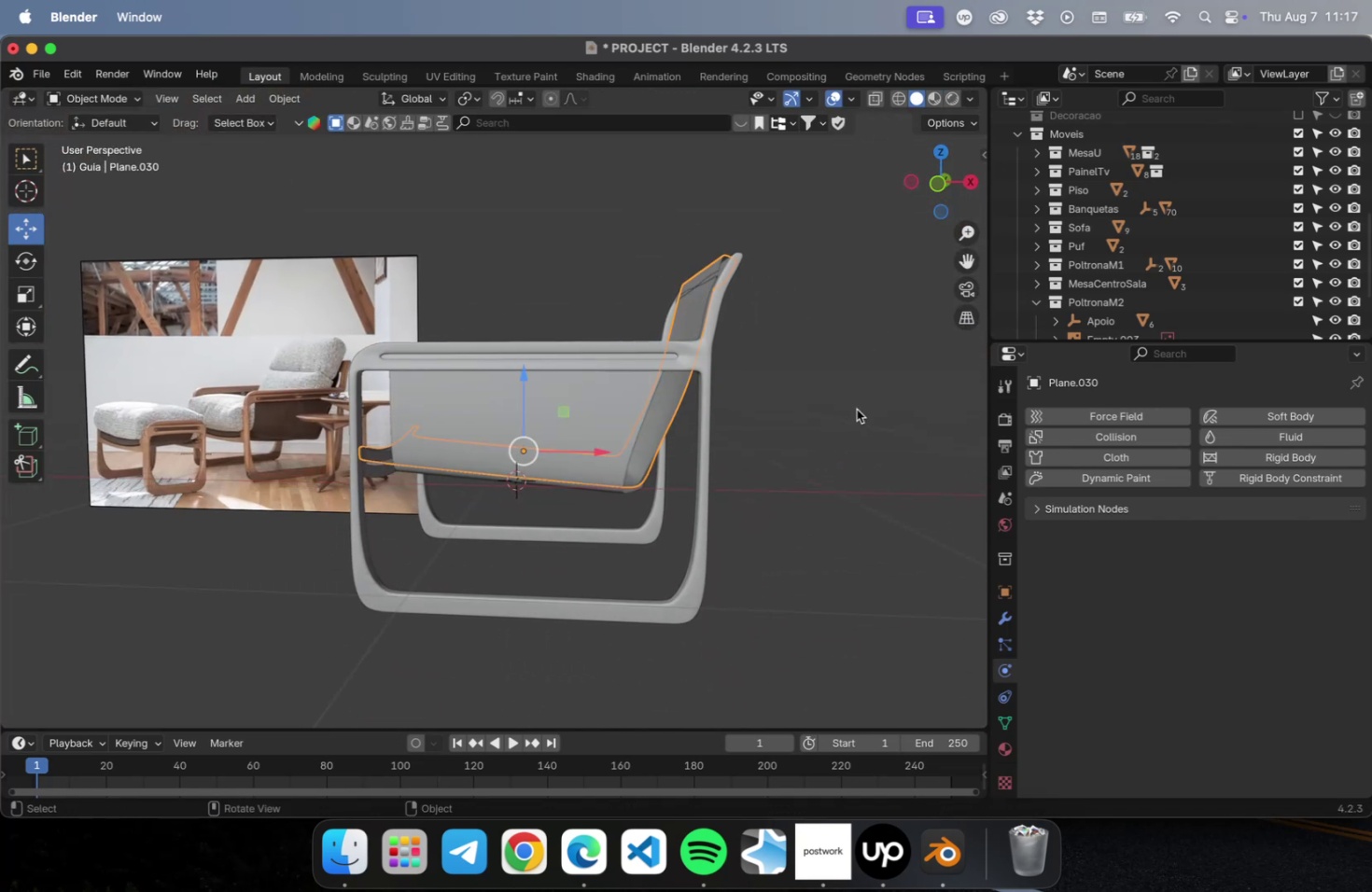 
left_click([856, 409])
 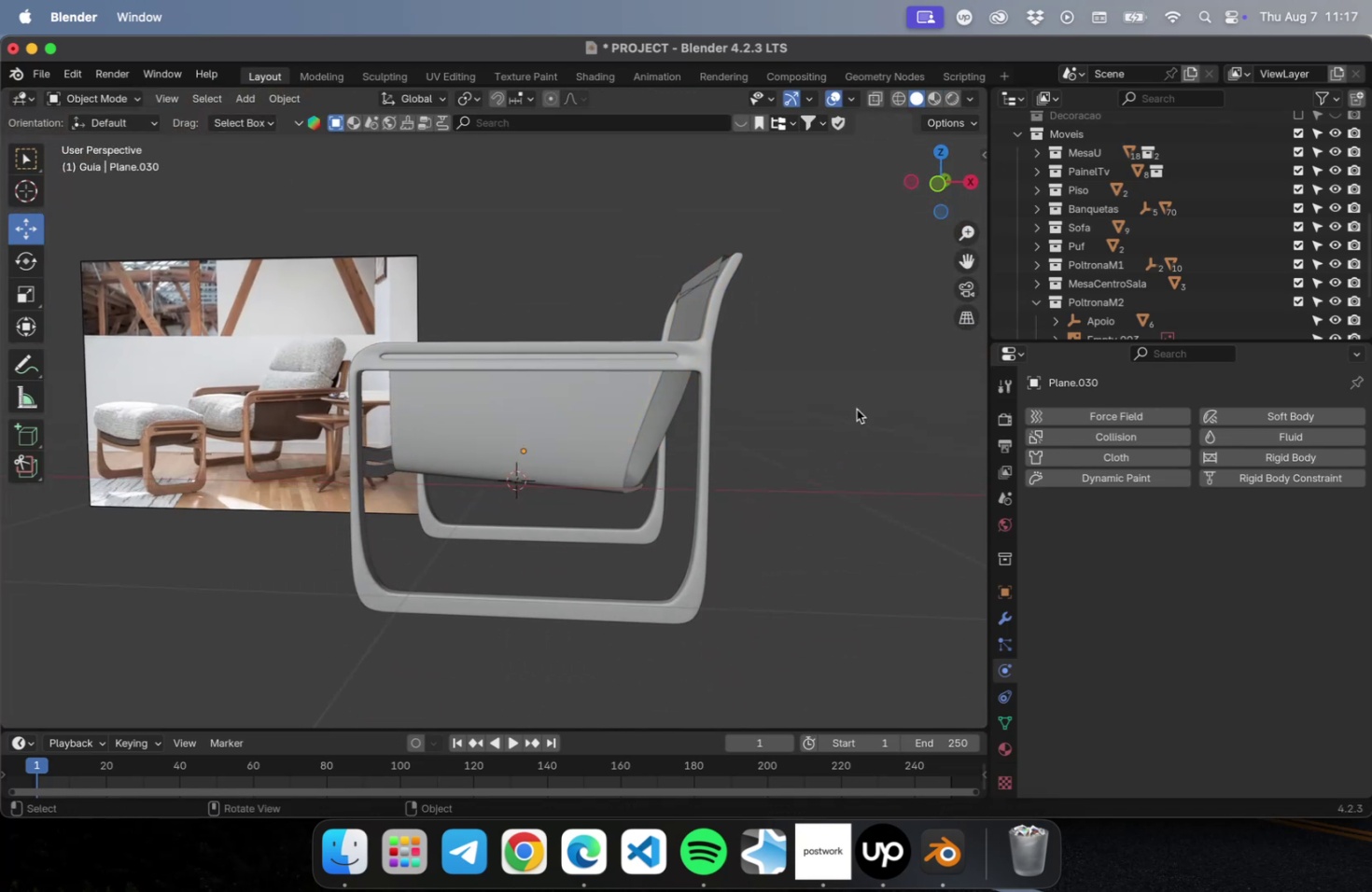 
key(Meta+CommandLeft)
 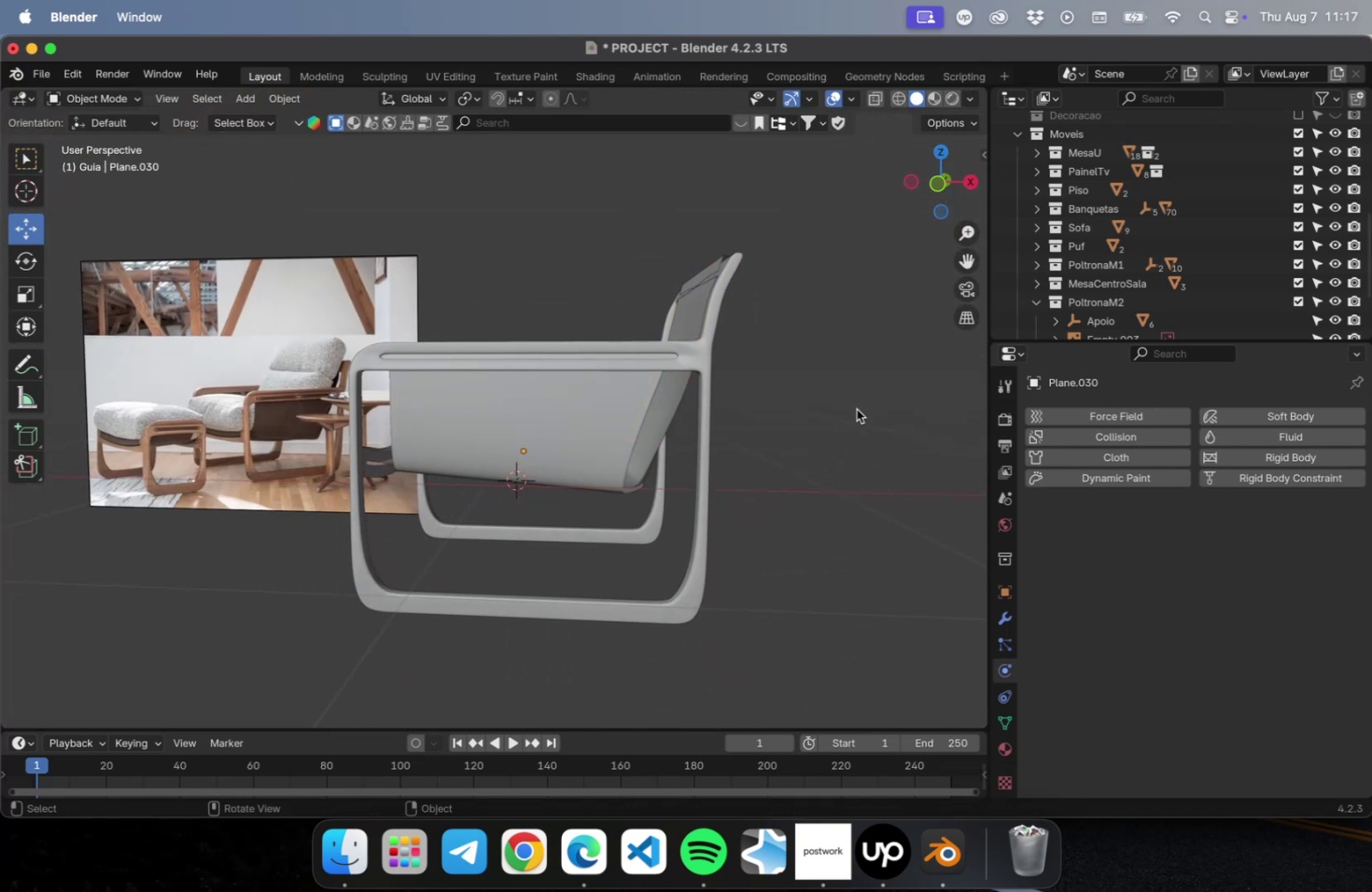 
key(Meta+S)
 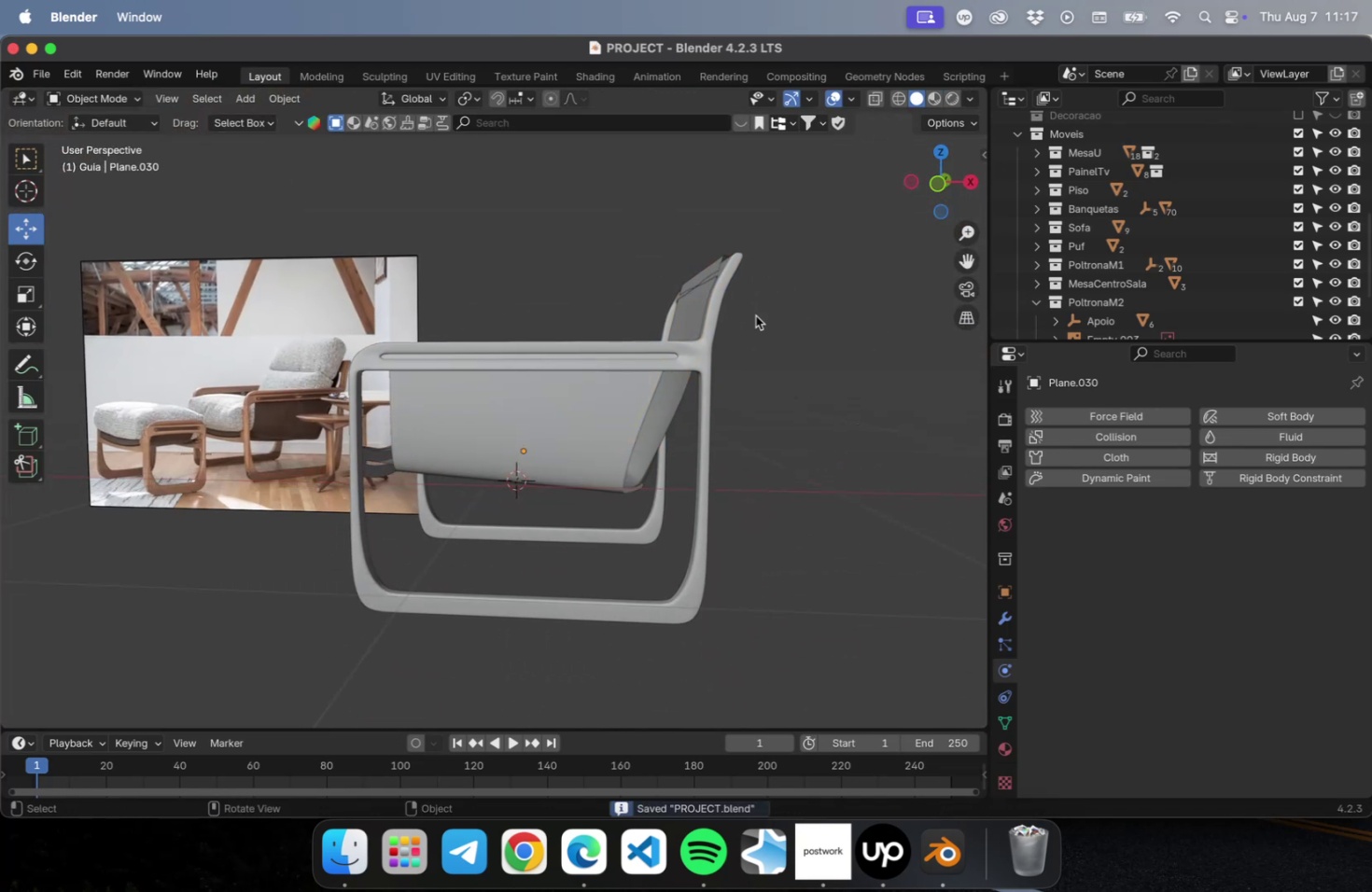 
hold_key(key=ShiftLeft, duration=0.35)
 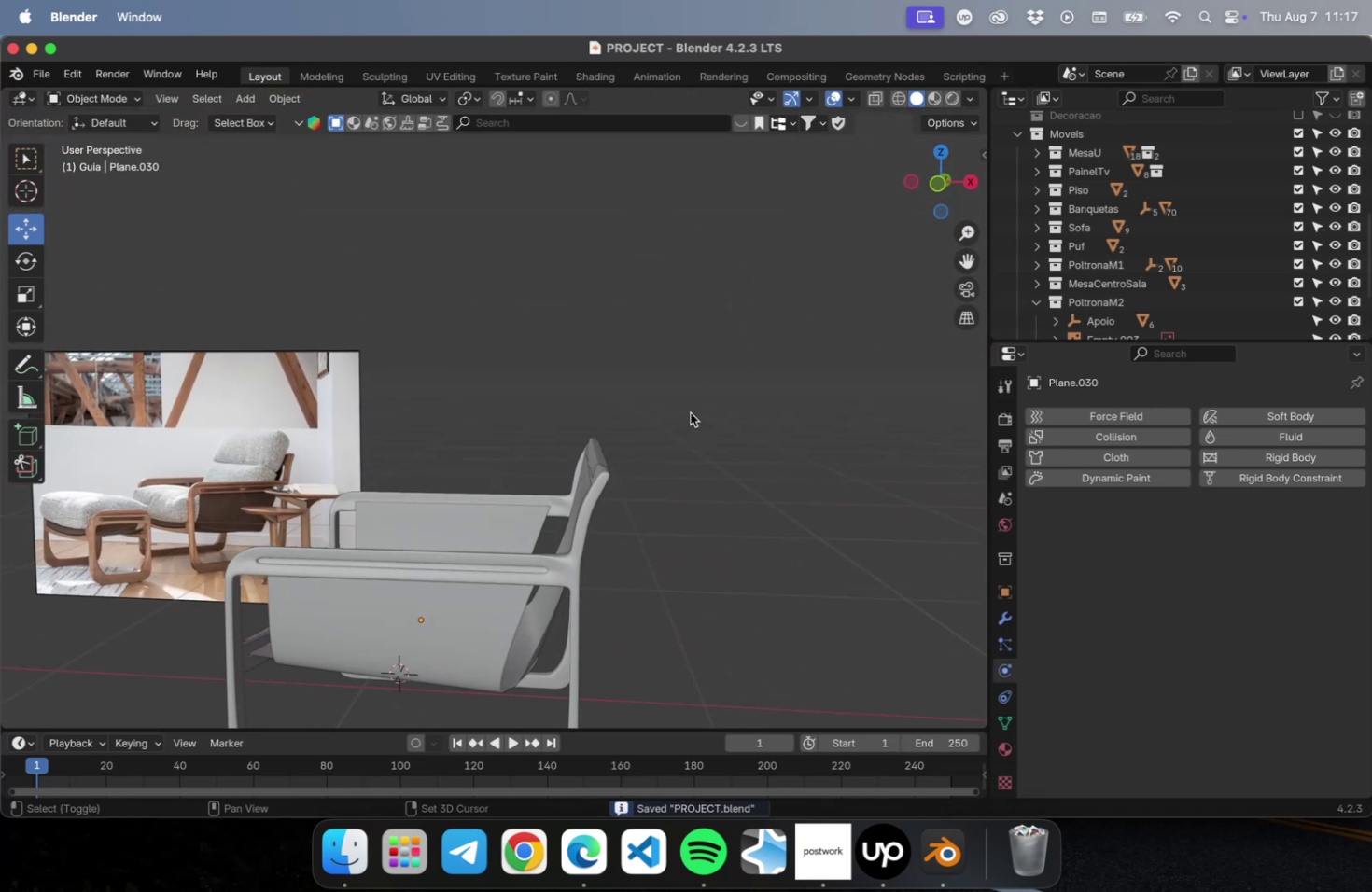 
key(Tab)
 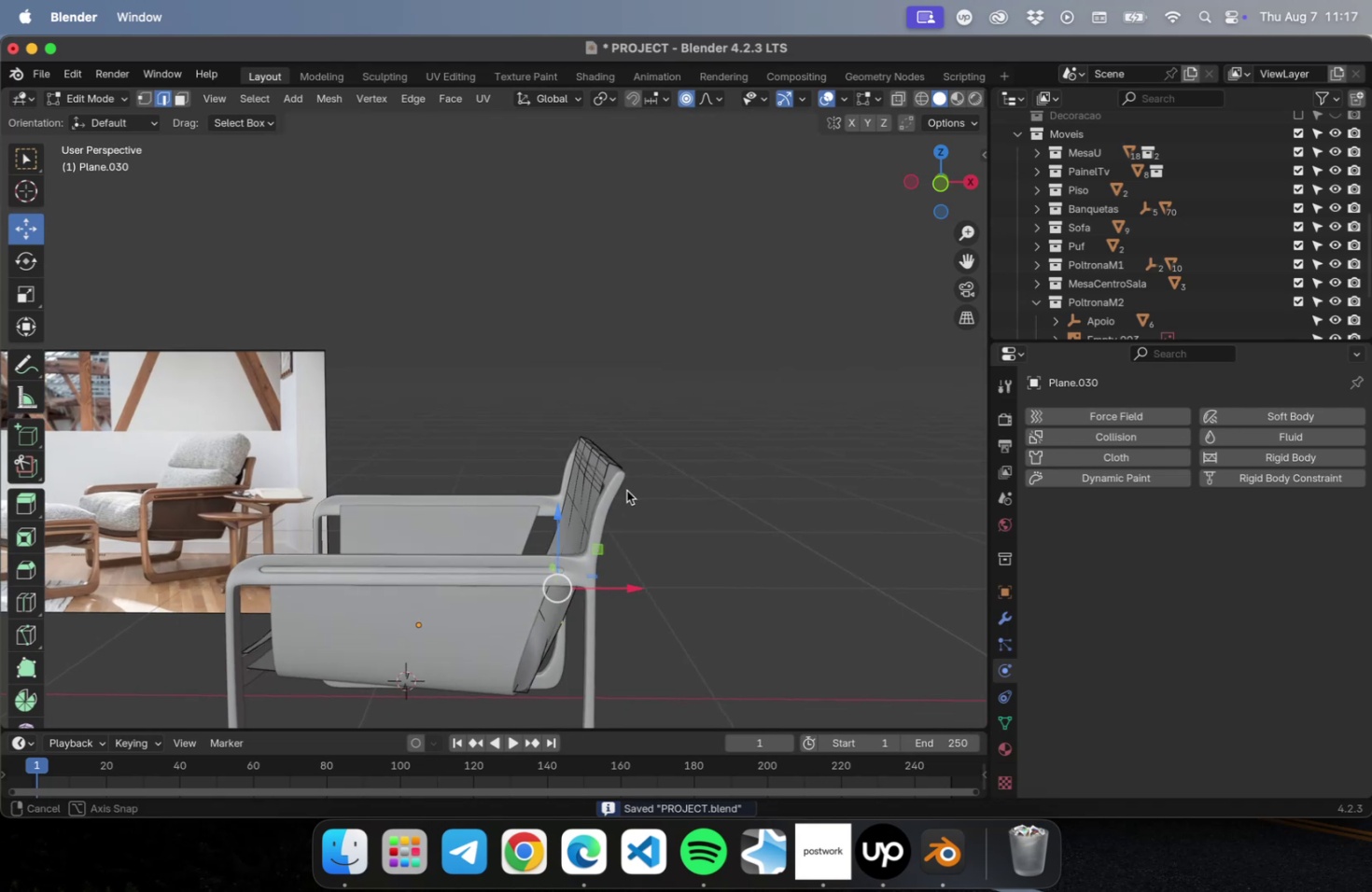 
scroll: coordinate [626, 475], scroll_direction: up, amount: 15.0
 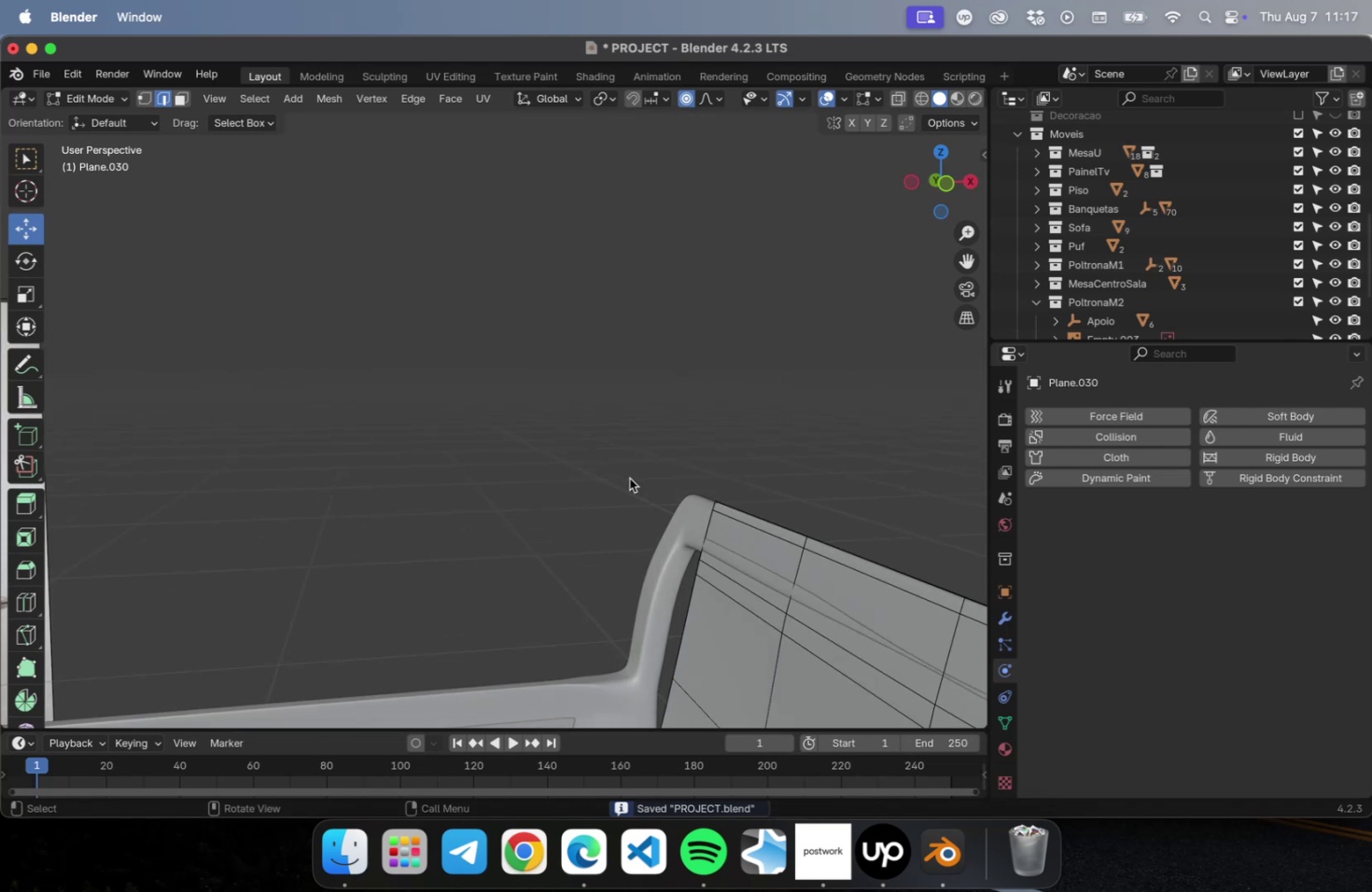 
hold_key(key=ShiftLeft, duration=0.52)
 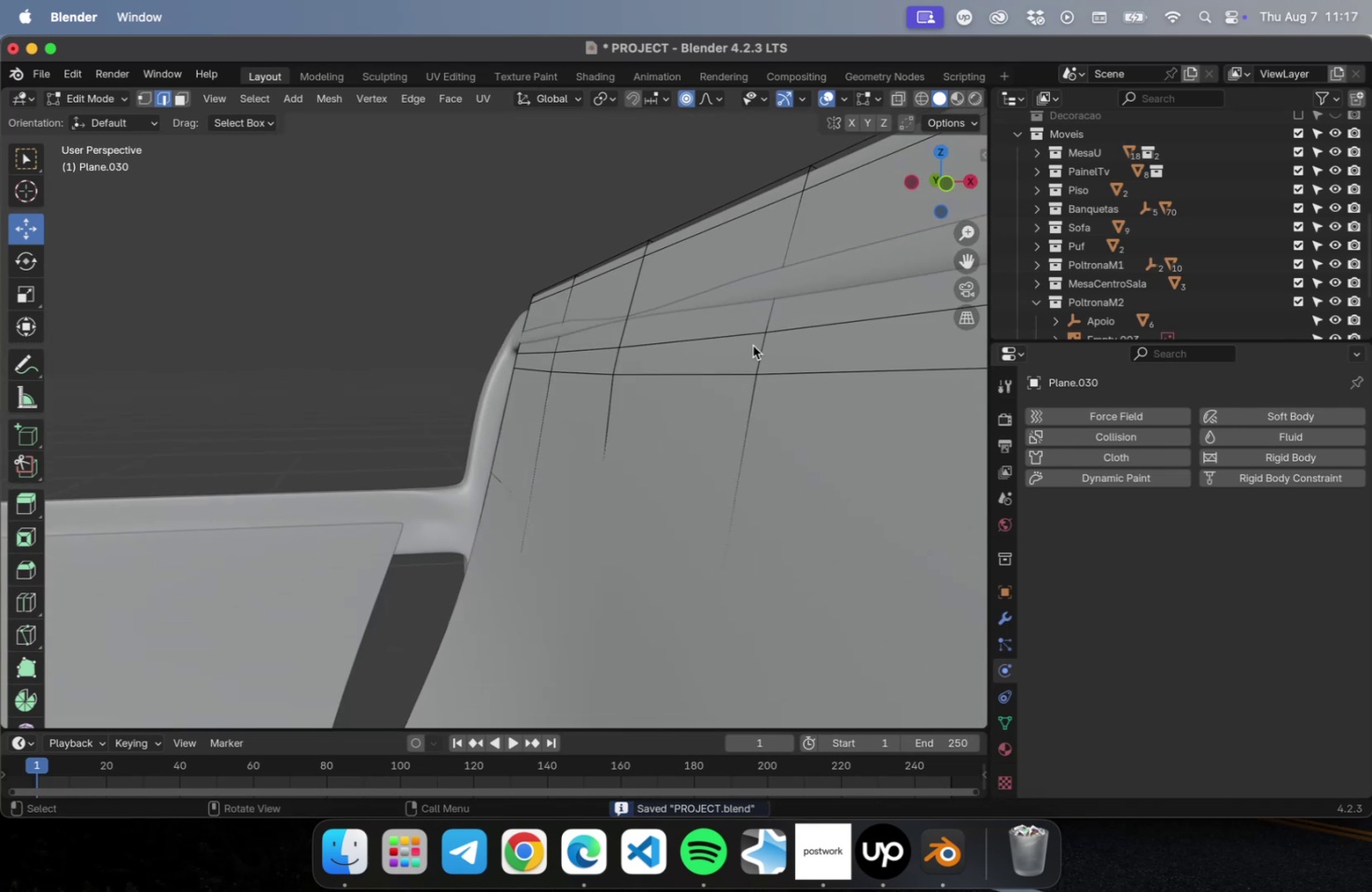 
scroll: coordinate [750, 336], scroll_direction: down, amount: 1.0
 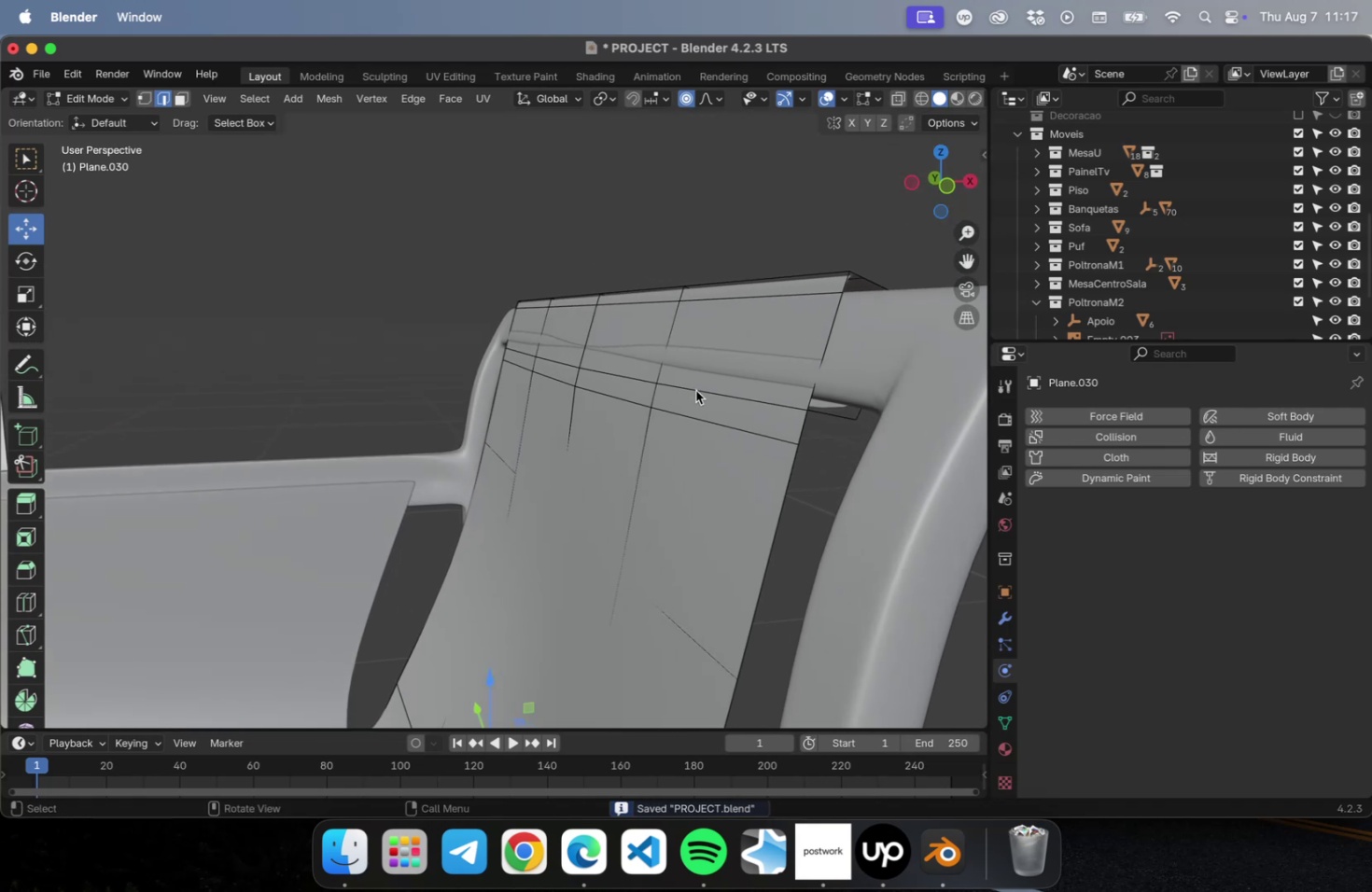 
hold_key(key=OptionLeft, duration=1.18)
left_click([594, 369])
 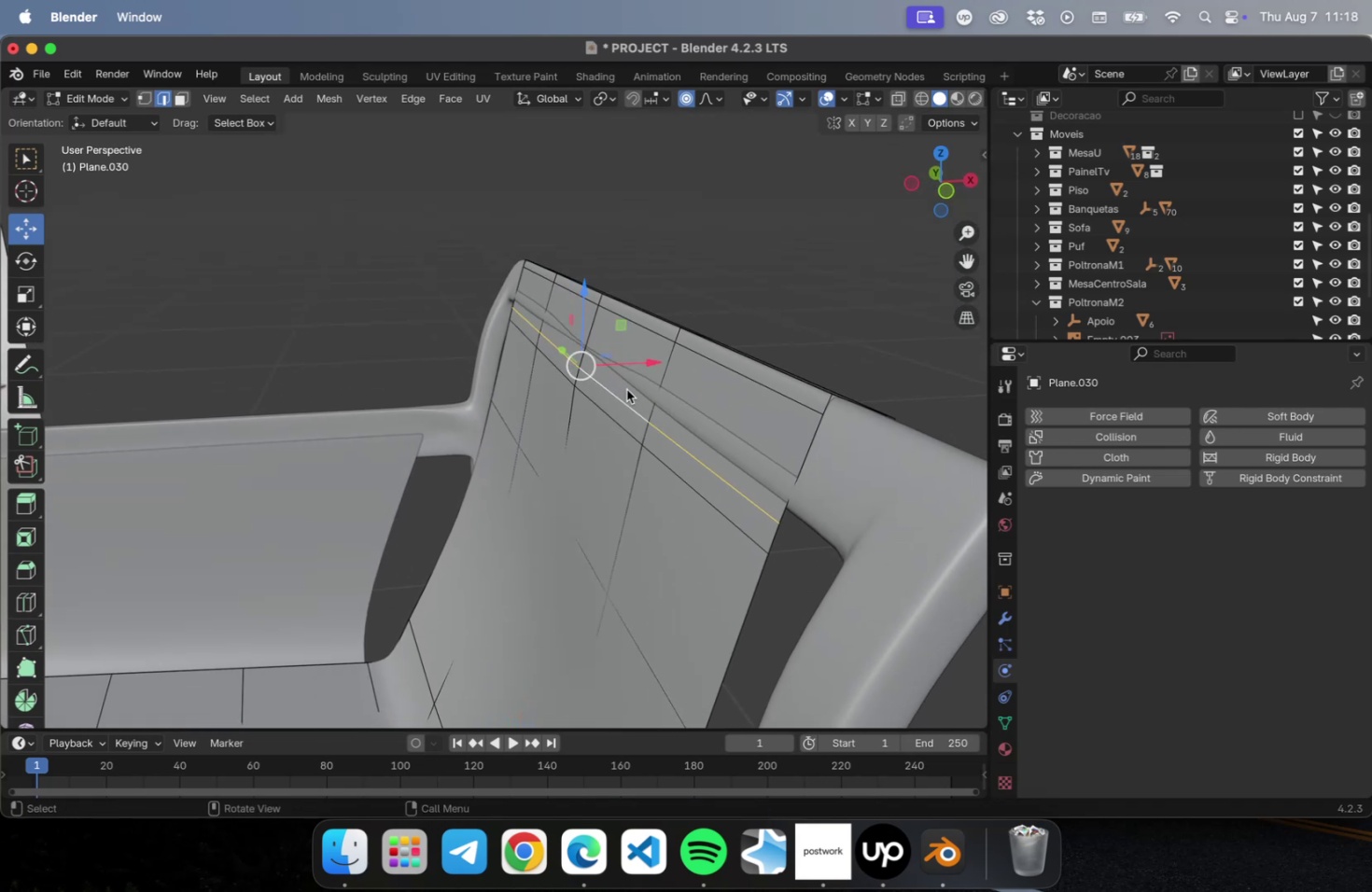 
left_click_drag(start_coordinate=[639, 360], to_coordinate=[633, 360])
 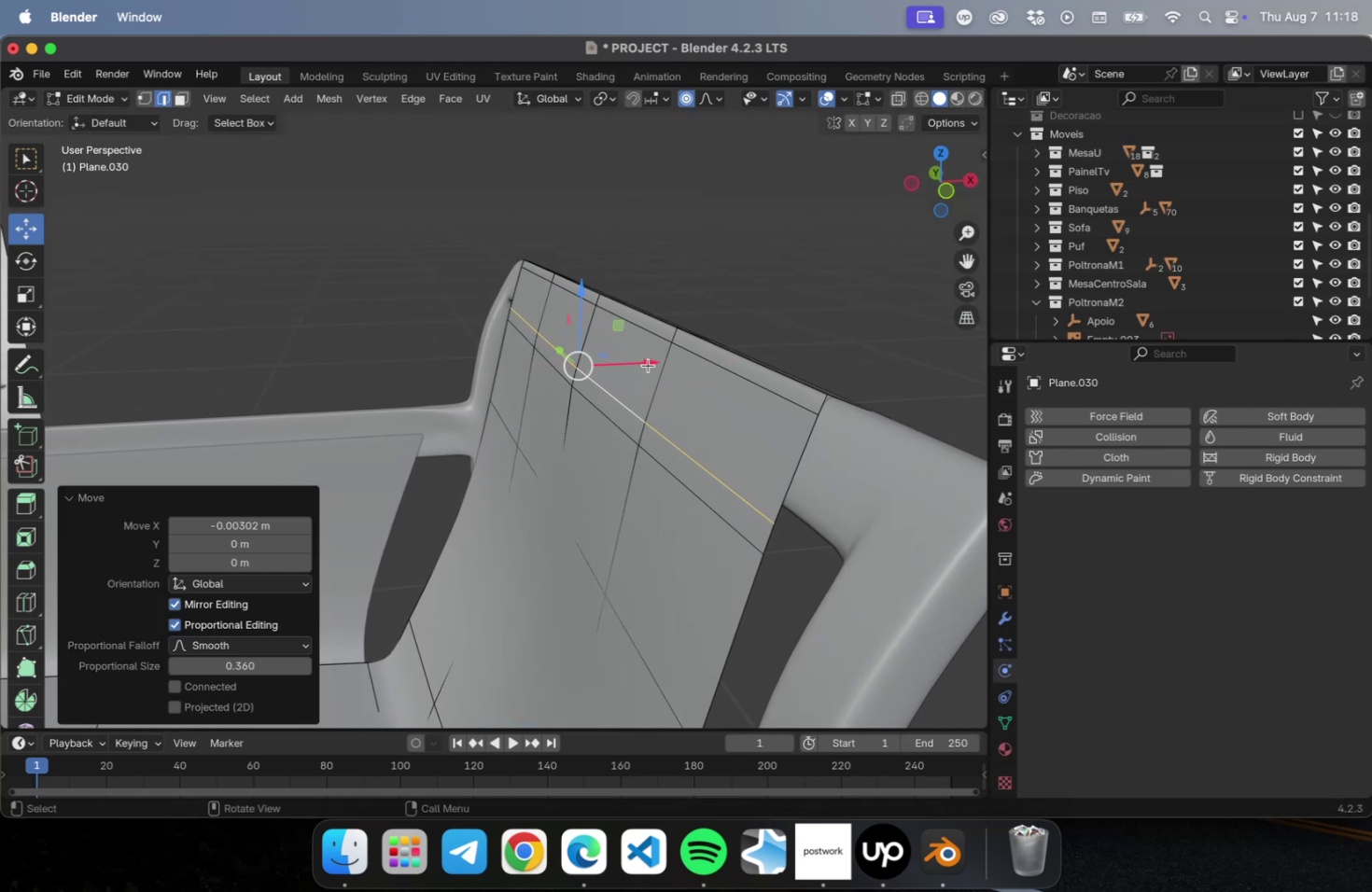 
key(Tab)
 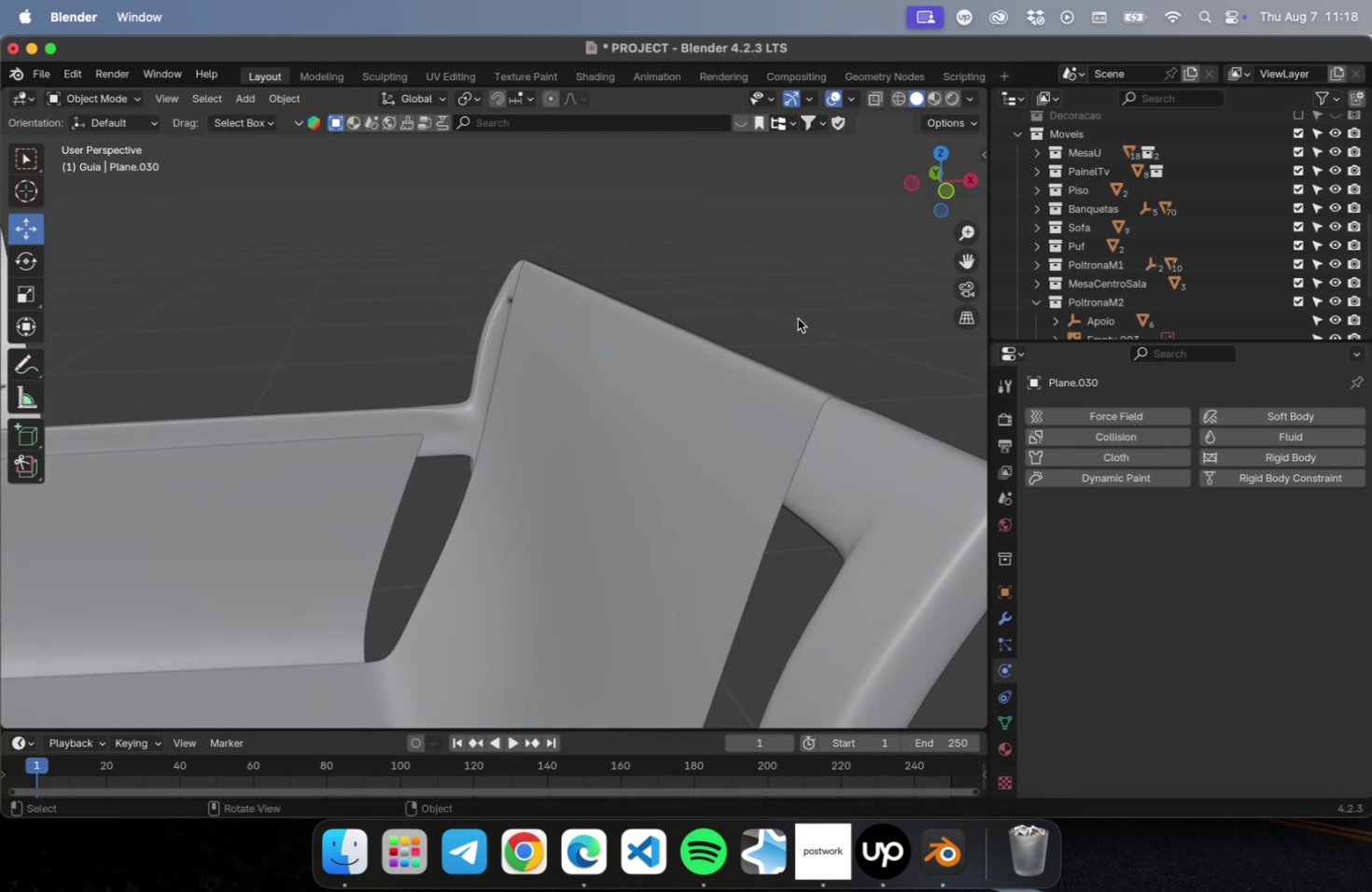 
left_click([805, 311])
 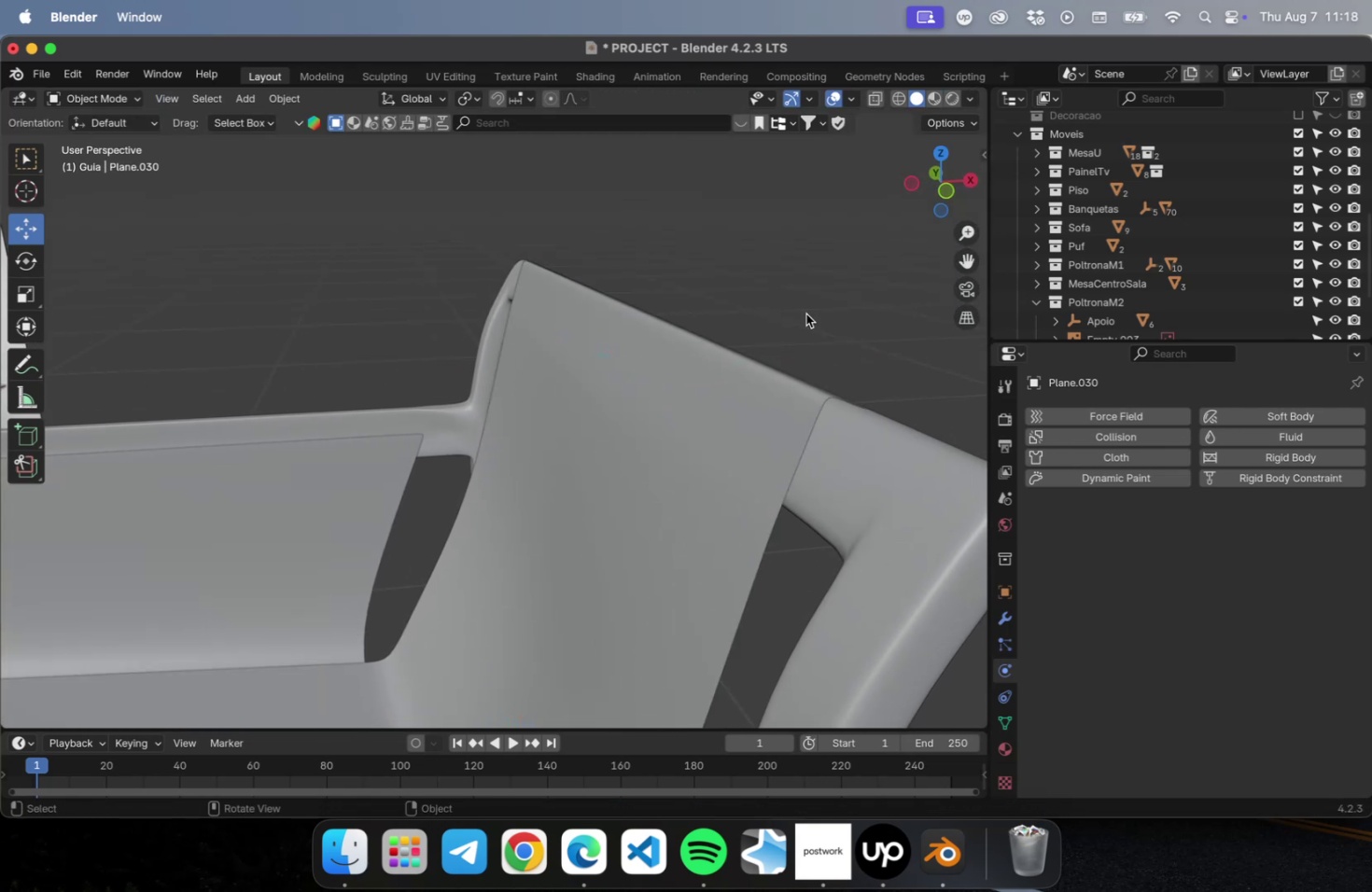 
scroll: coordinate [802, 313], scroll_direction: down, amount: 1.0
 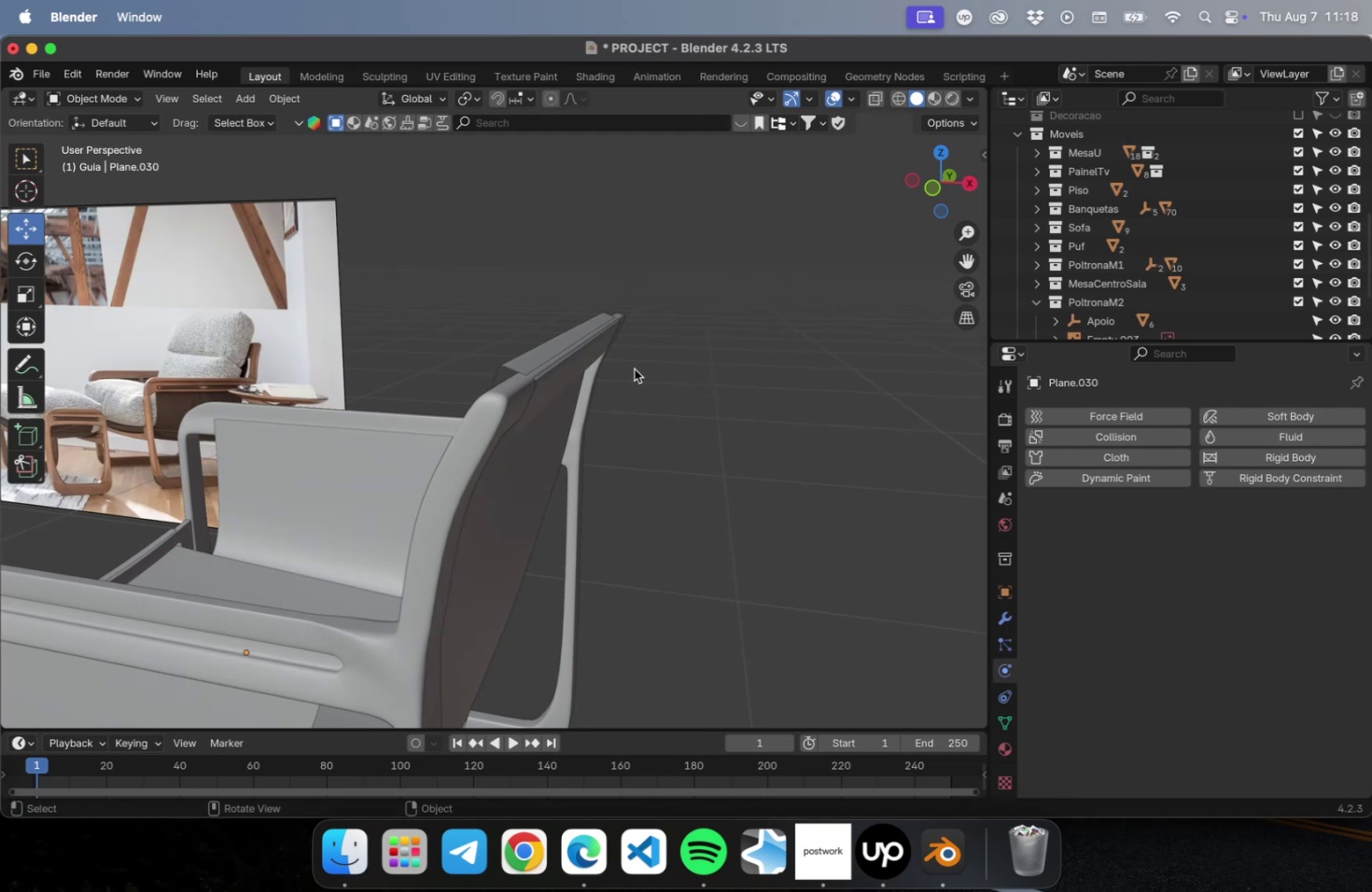 
left_click([564, 360])
 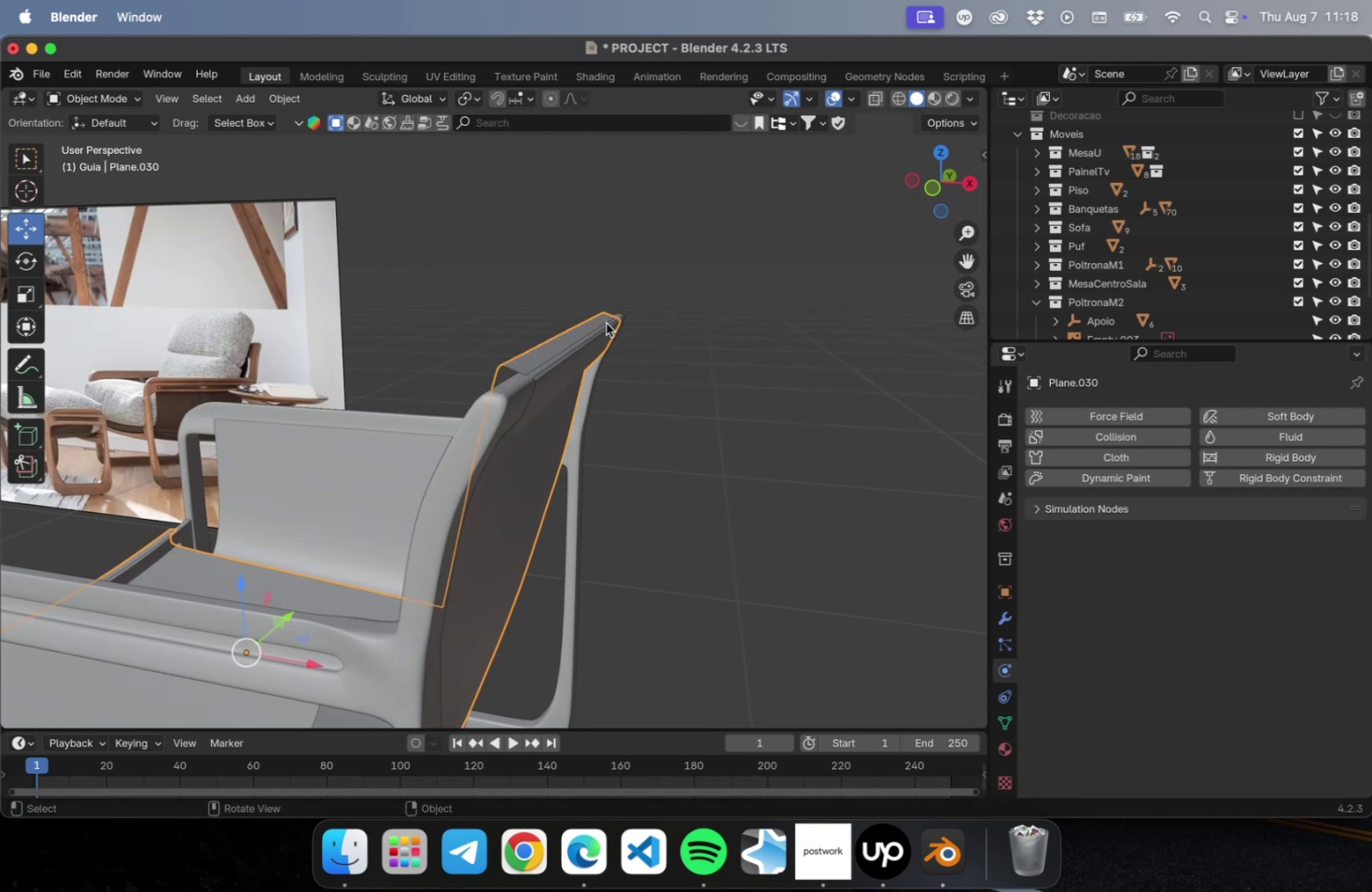 
key(Meta+Z)
 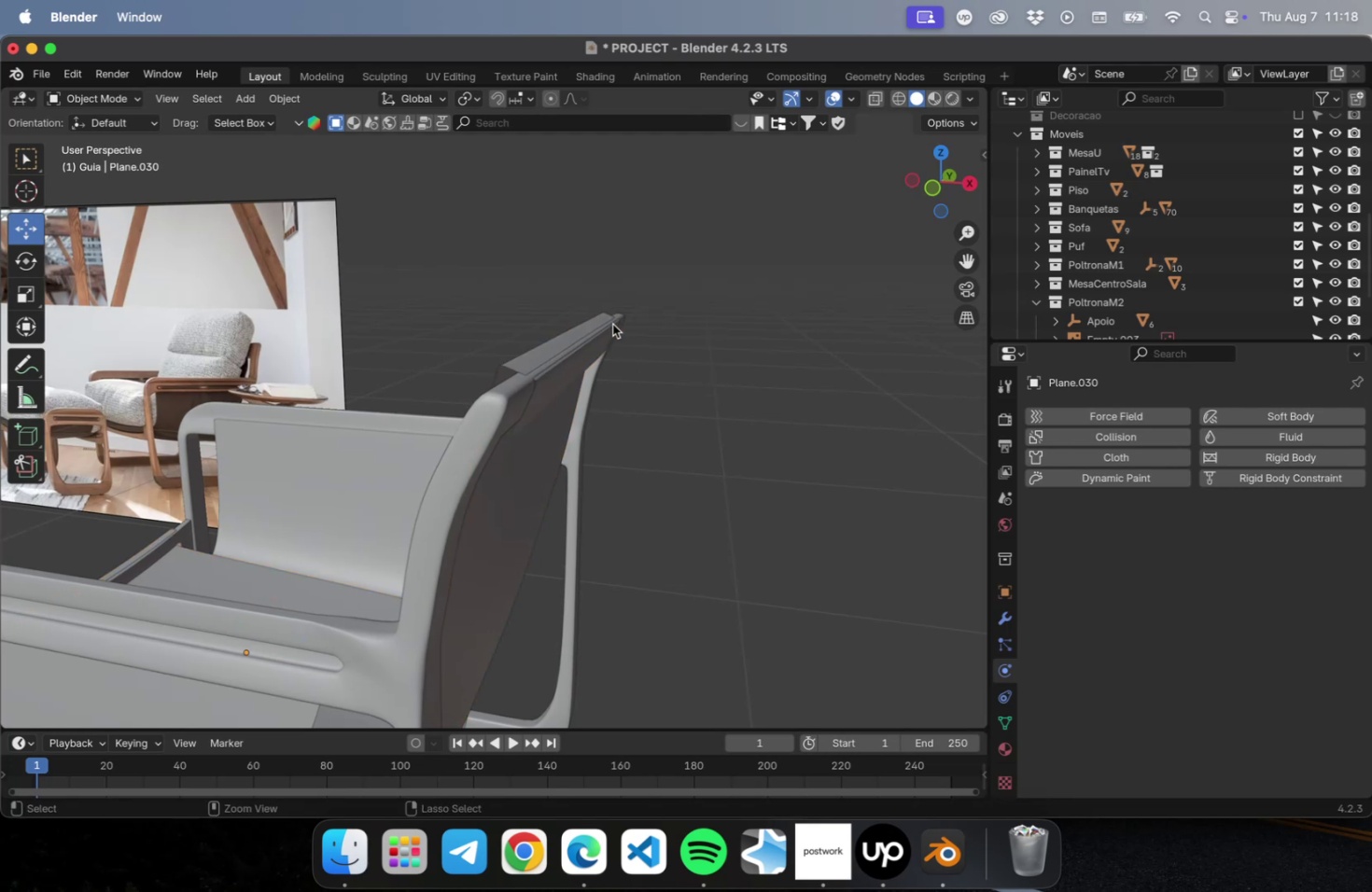 
key(Meta+Z)
 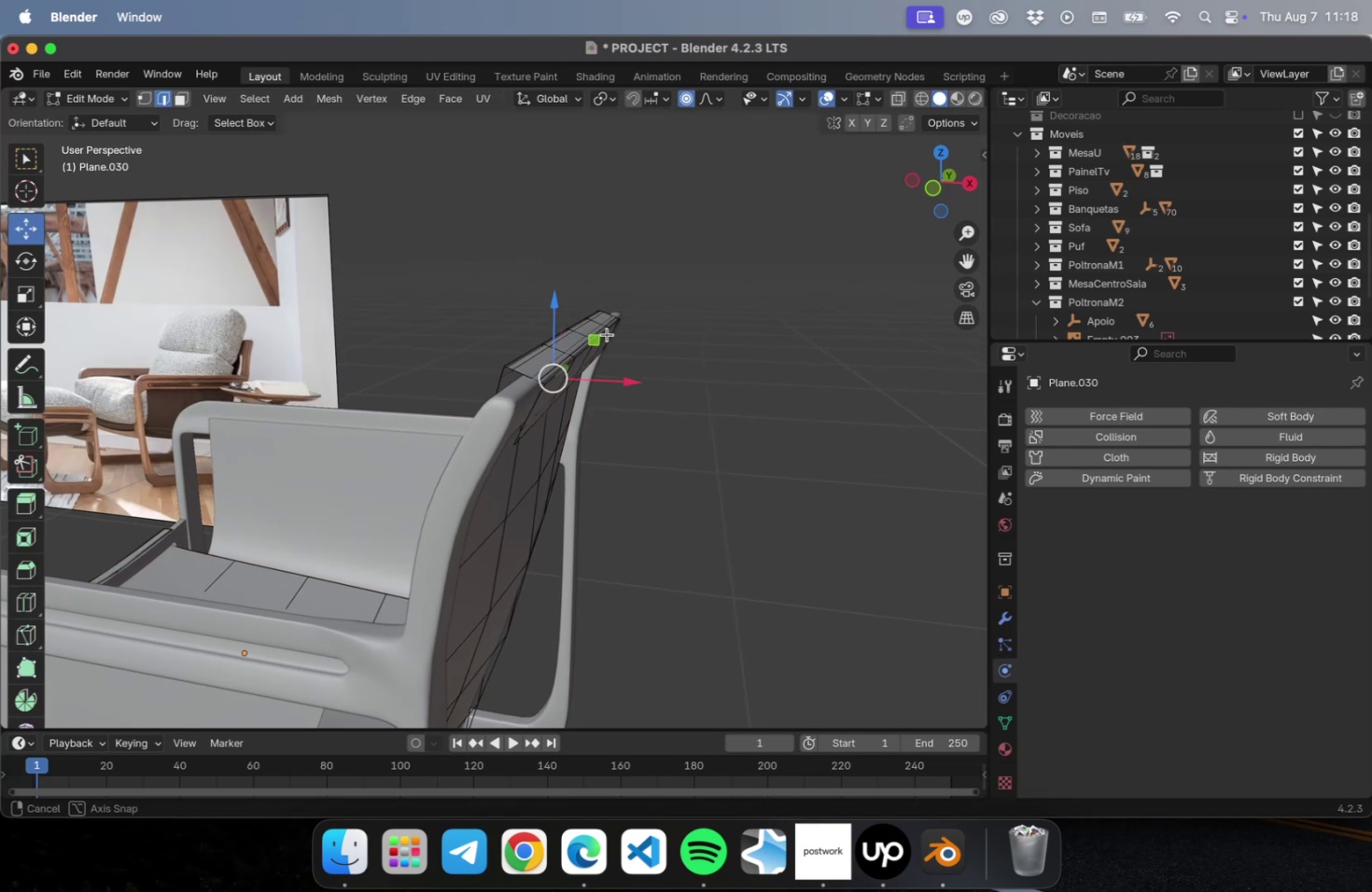 
key(Meta+Z)
 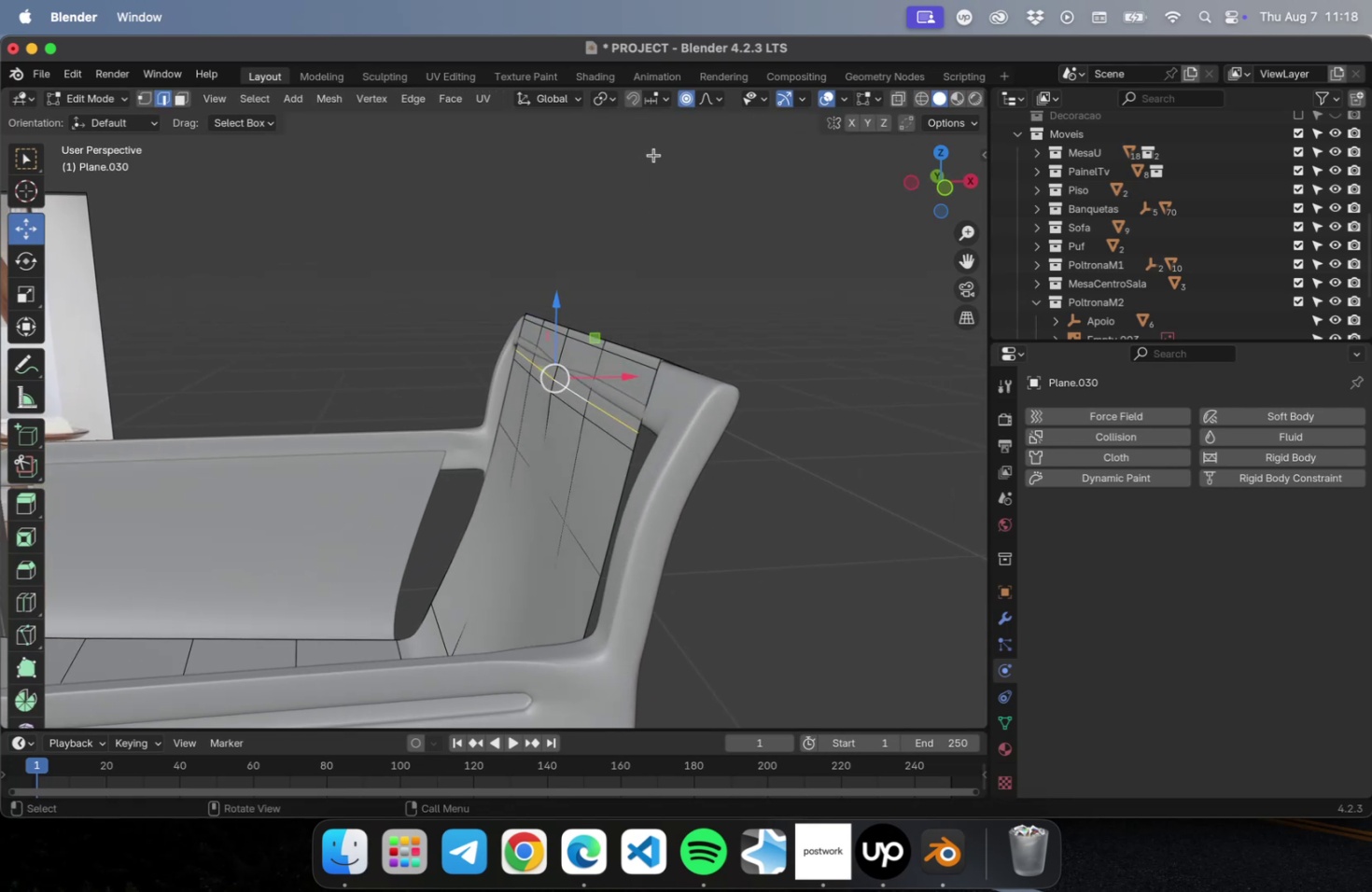 
left_click([685, 105])
 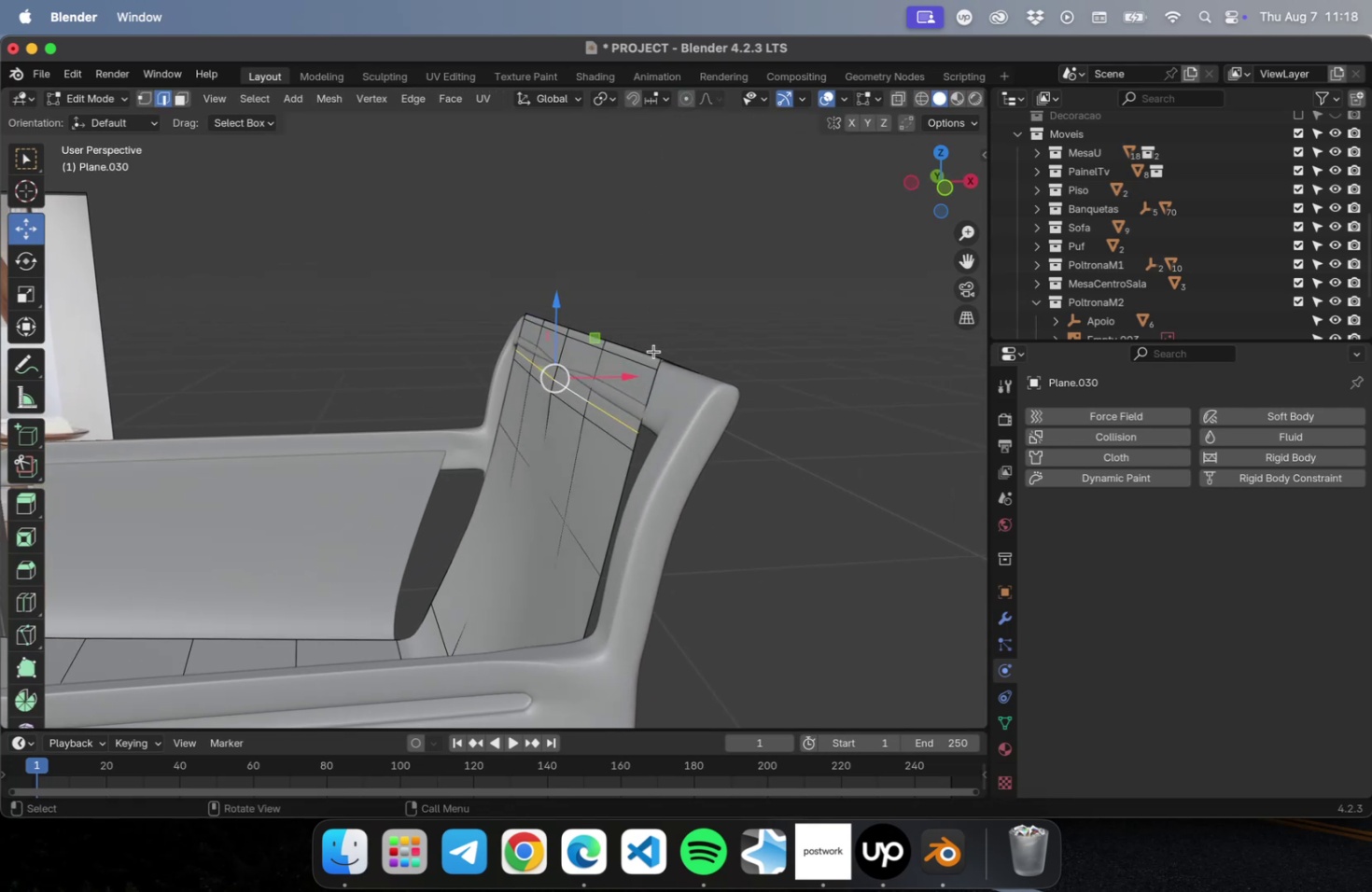 
left_click_drag(start_coordinate=[616, 375], to_coordinate=[610, 374])
 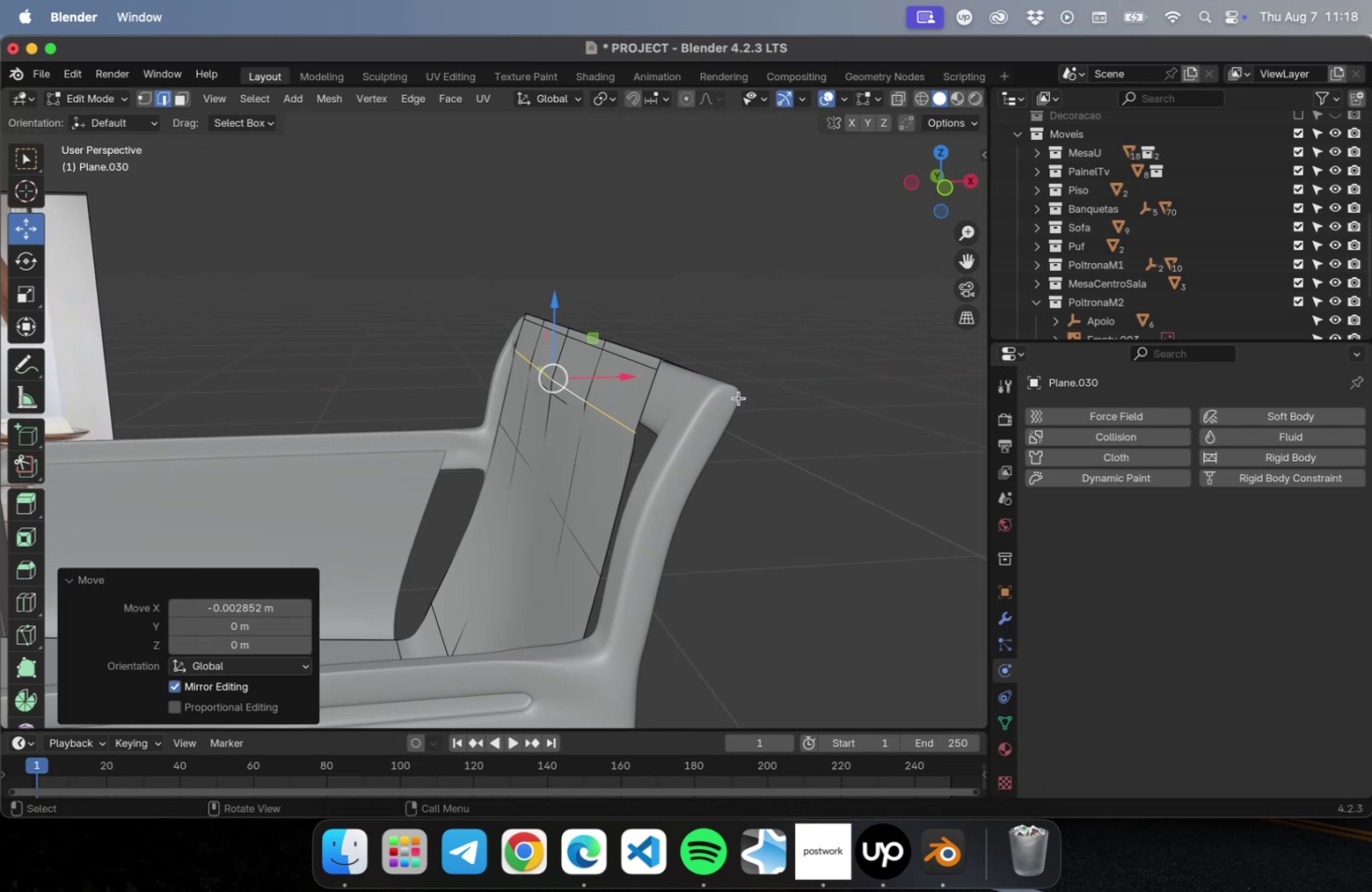 
key(Tab)
 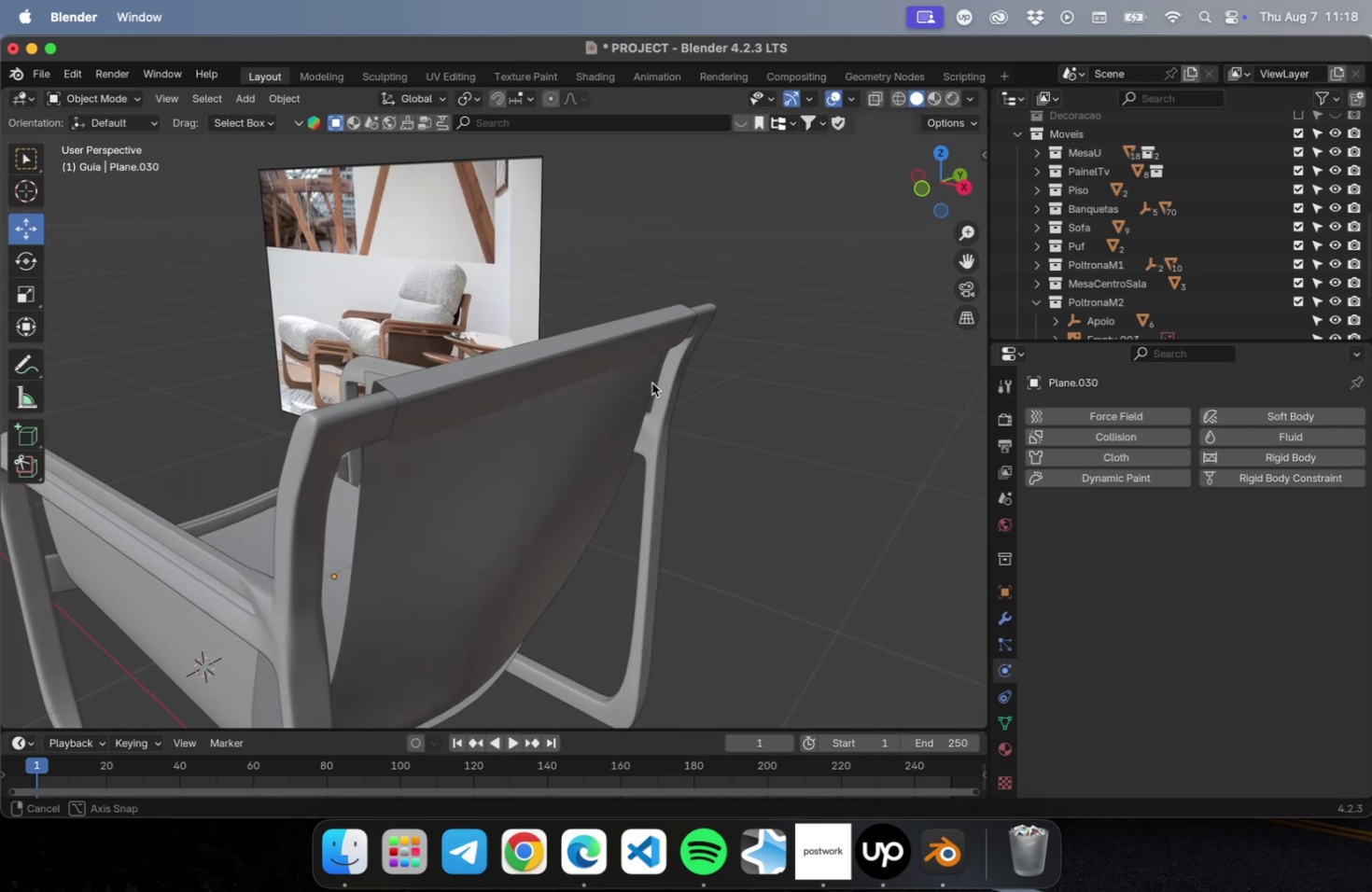 
left_click([427, 338])
 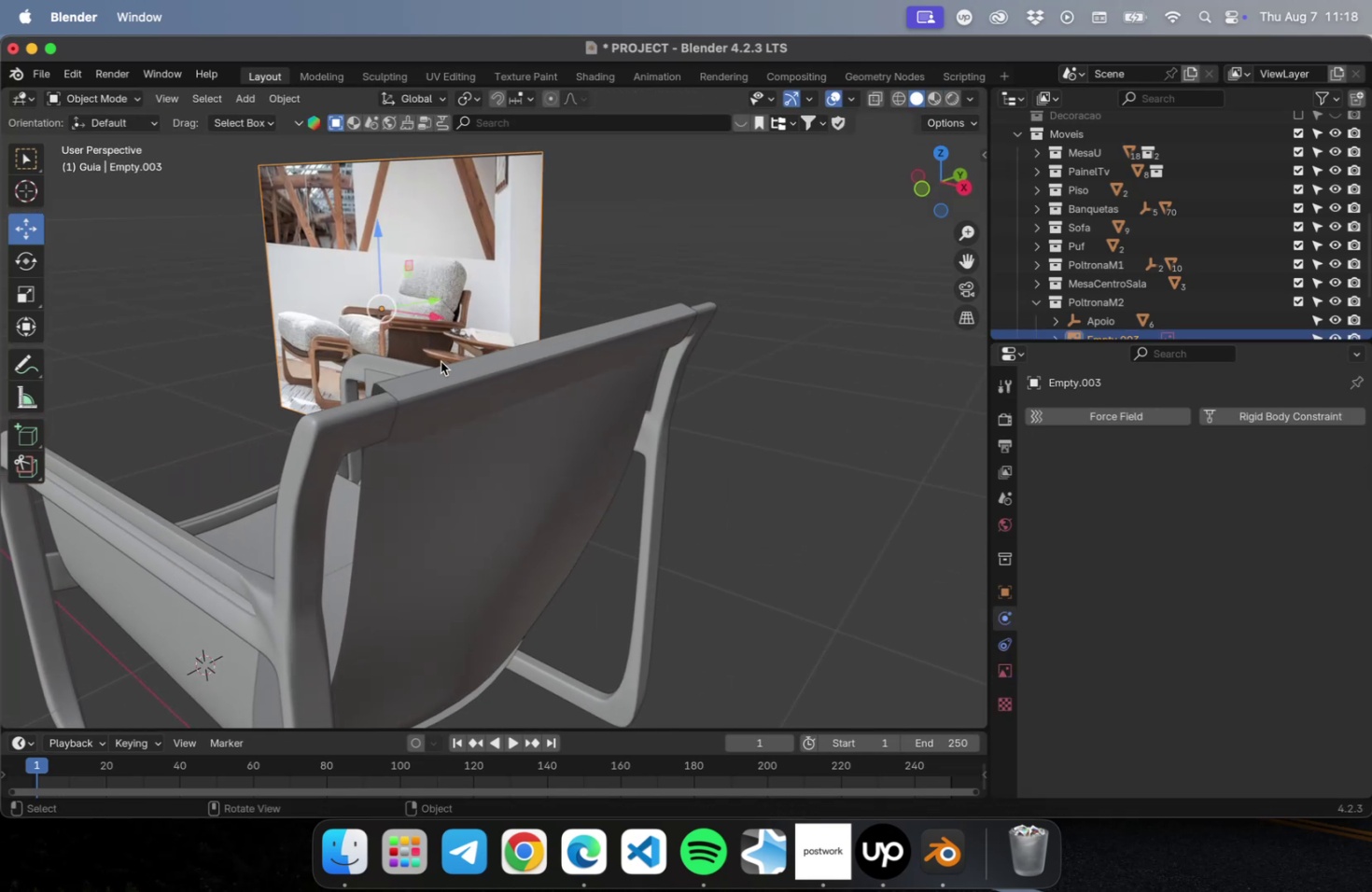 
left_click([442, 371])
 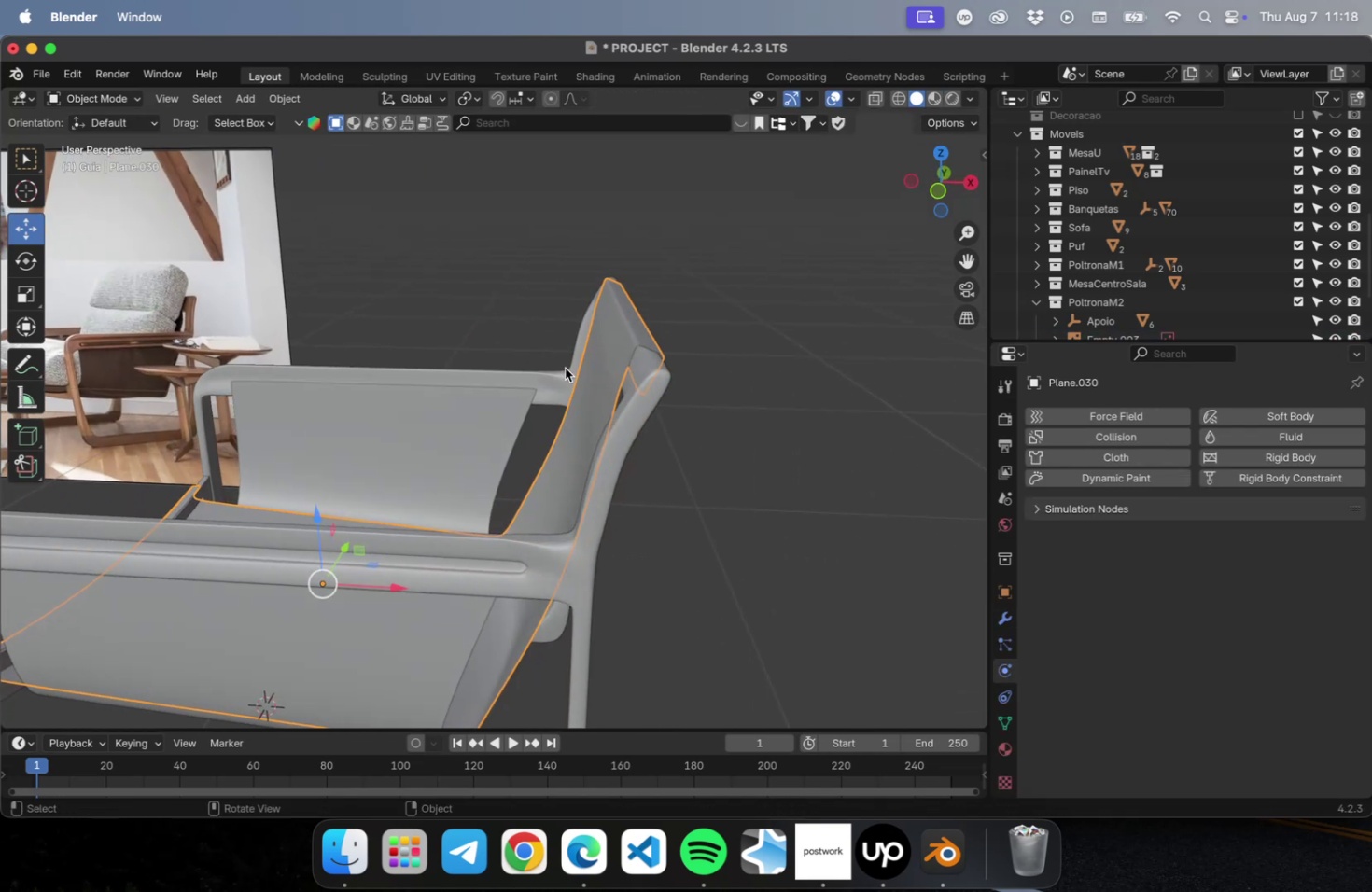 
scroll: coordinate [692, 318], scroll_direction: up, amount: 2.0
 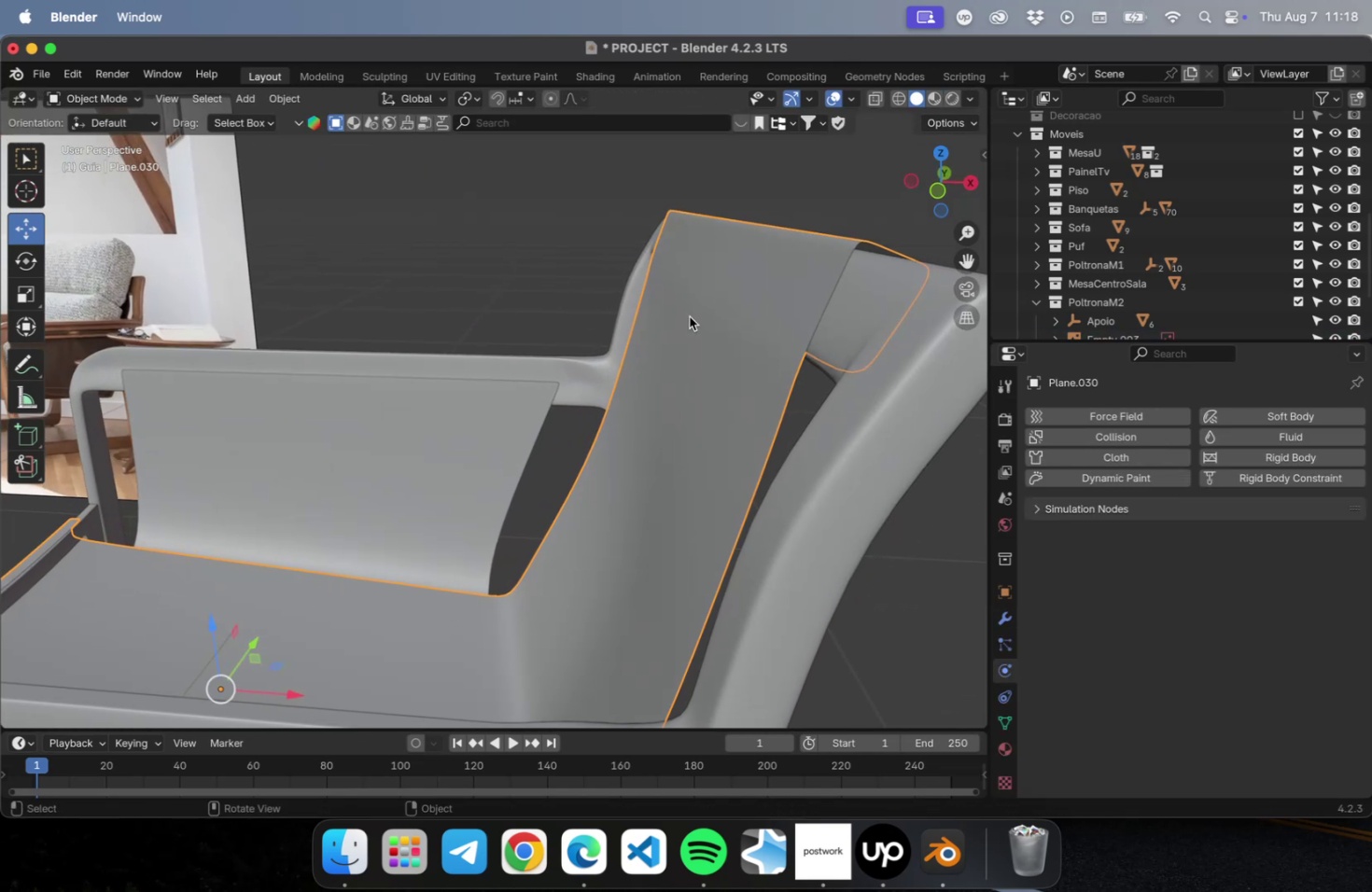 
key(NumLock)
 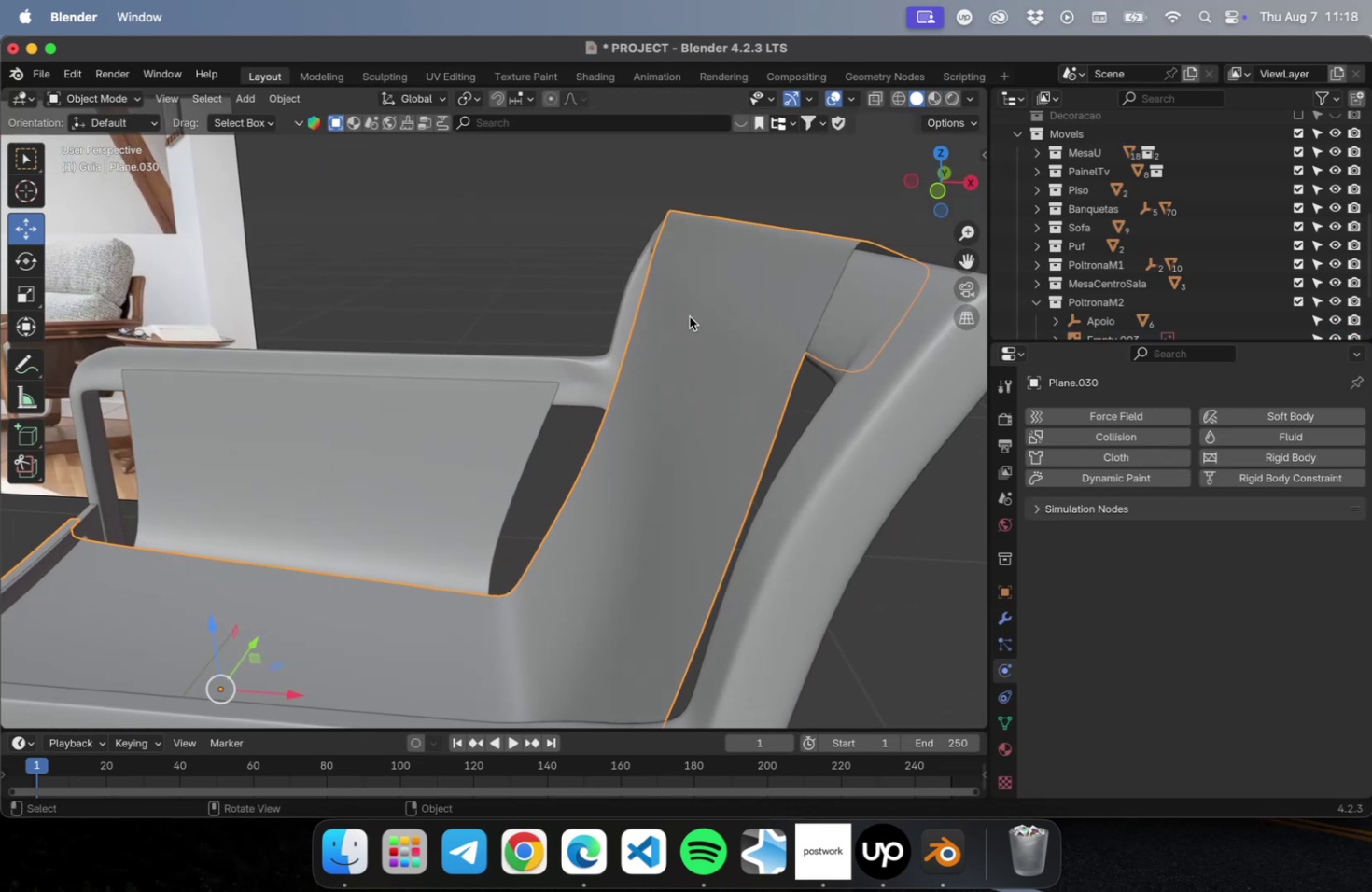 
key(Numpad3)
 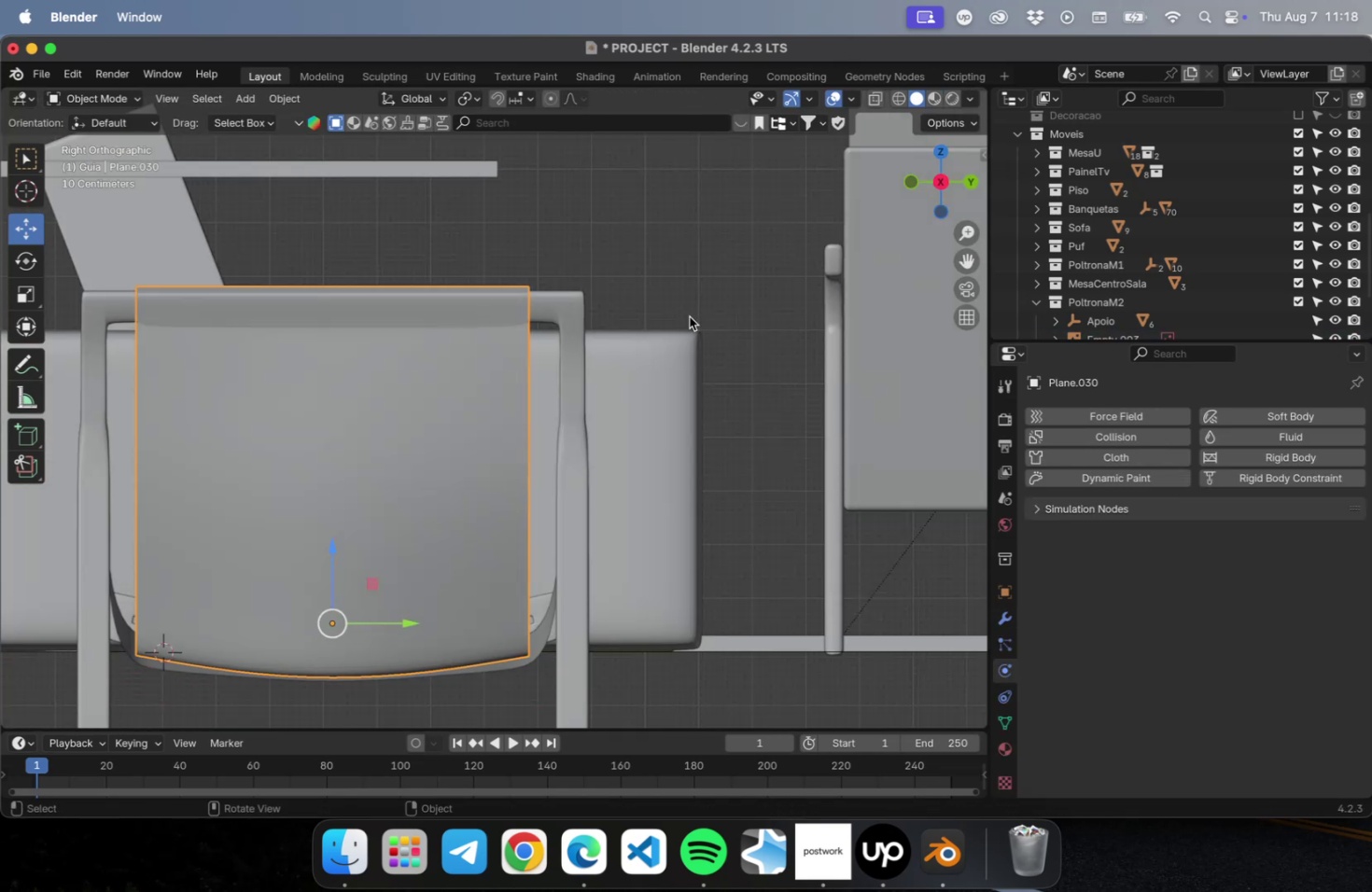 
key(NumLock)
 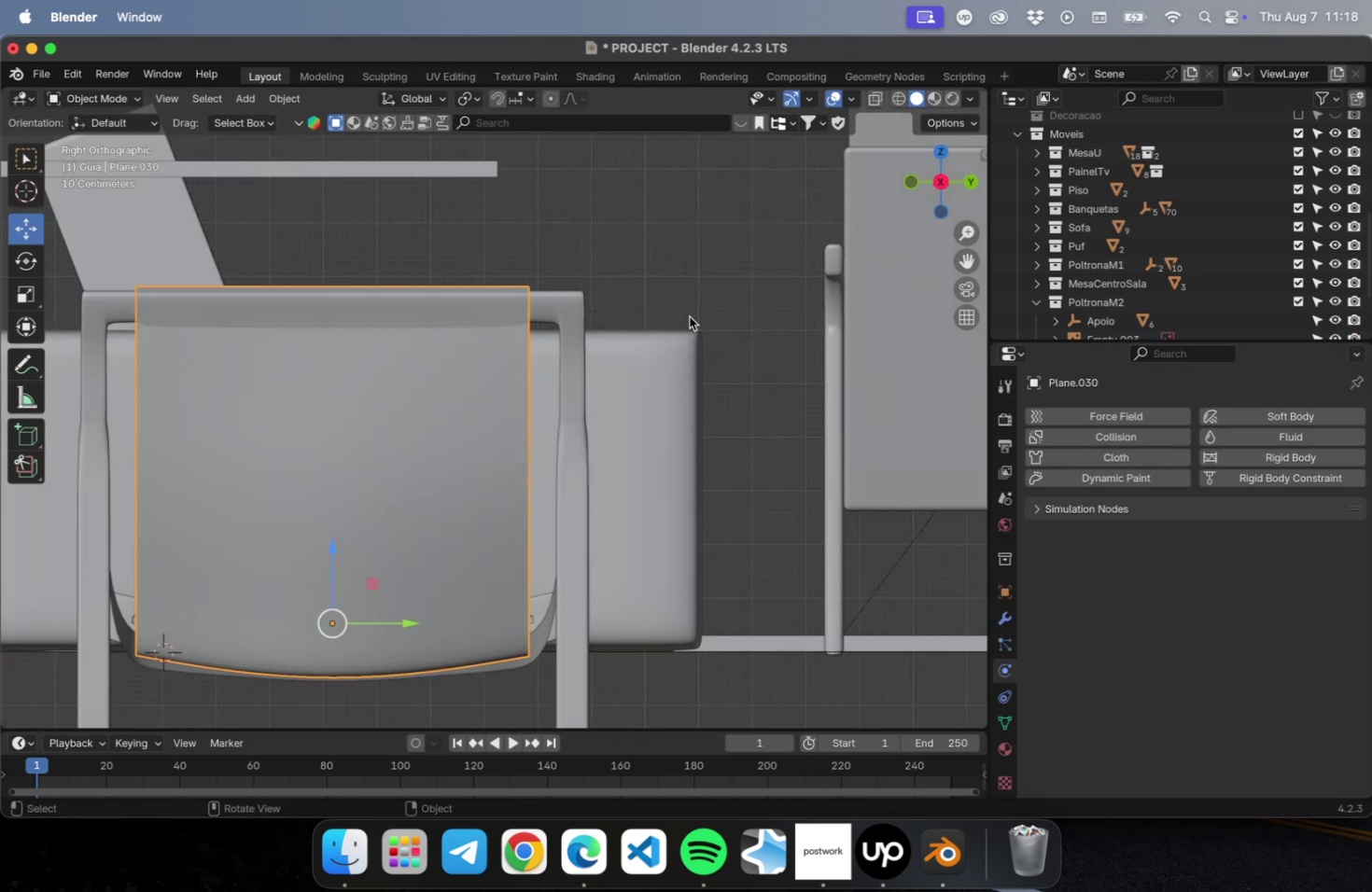 
key(Numpad1)
 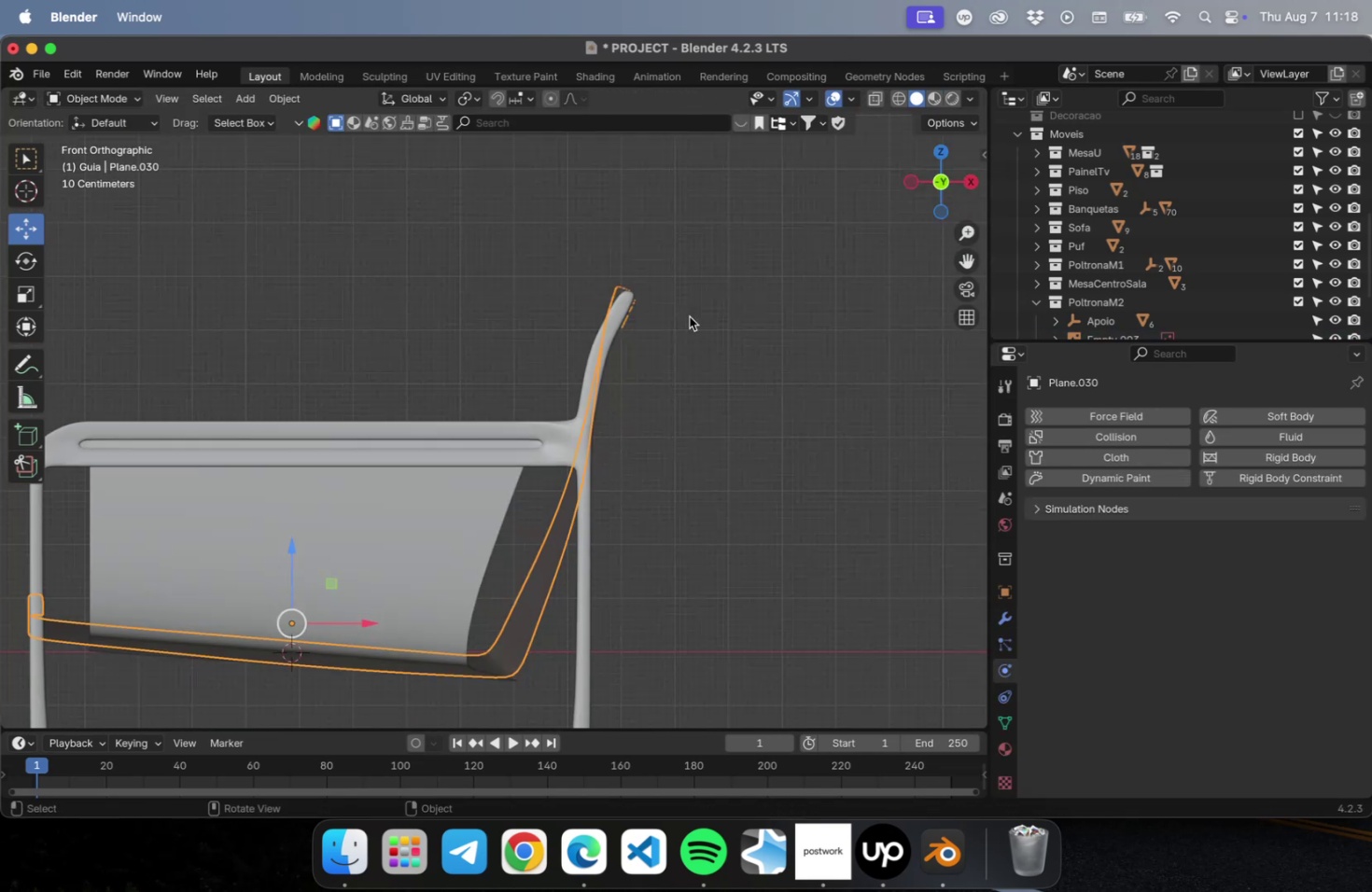 
scroll: coordinate [695, 310], scroll_direction: up, amount: 15.0
 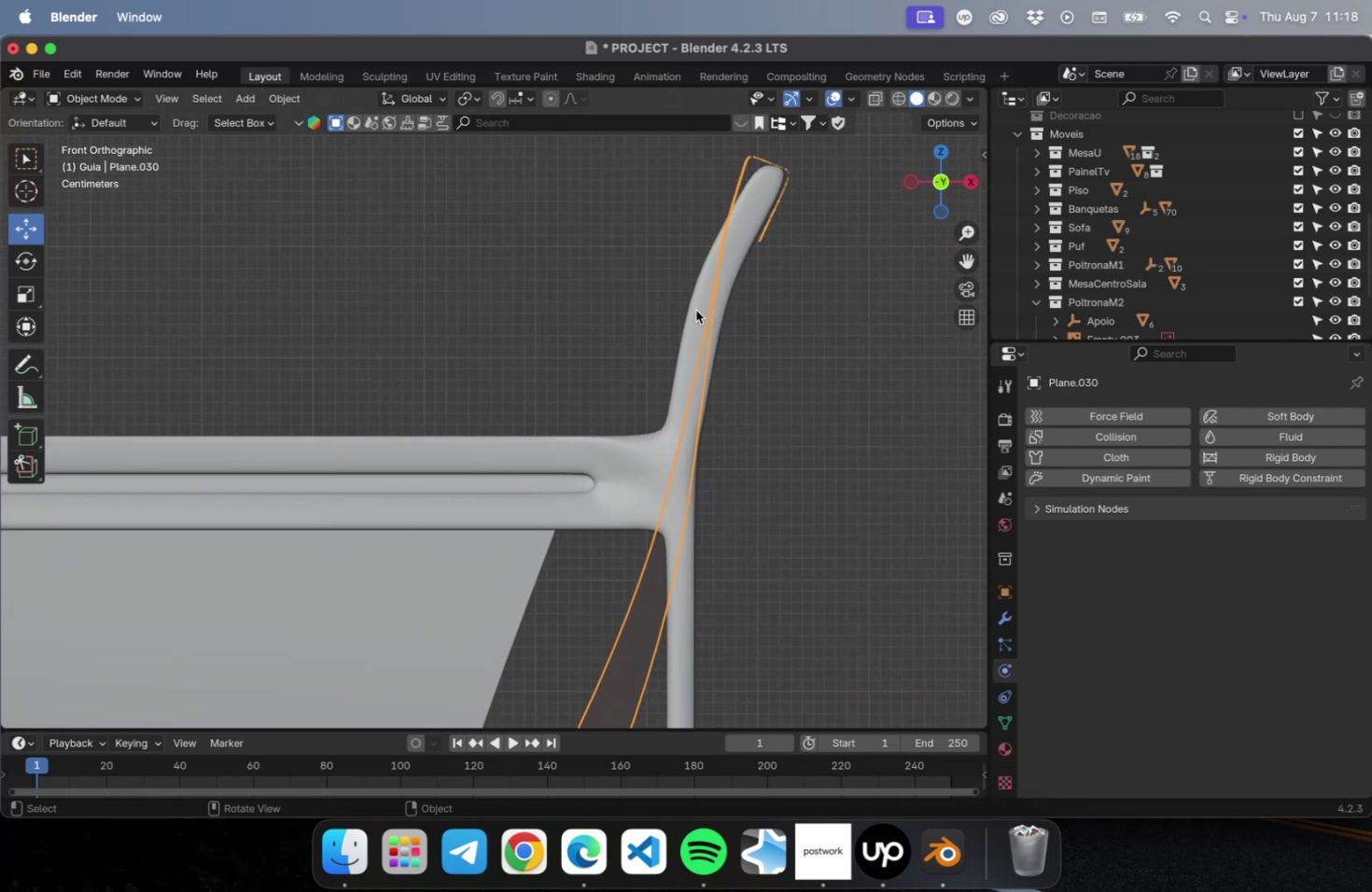 
hold_key(key=ShiftLeft, duration=0.48)
 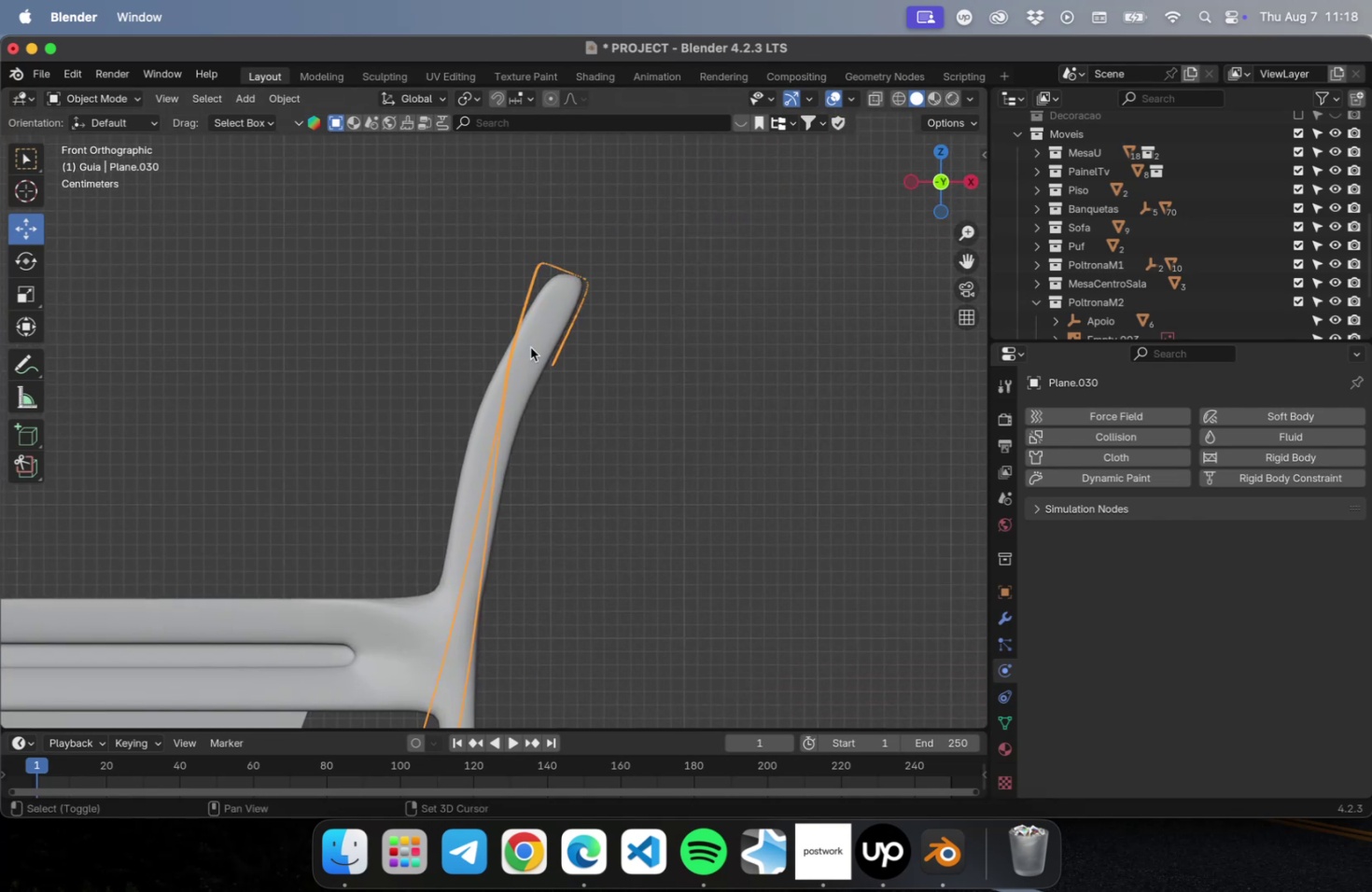 
scroll: coordinate [611, 263], scroll_direction: up, amount: 9.0
 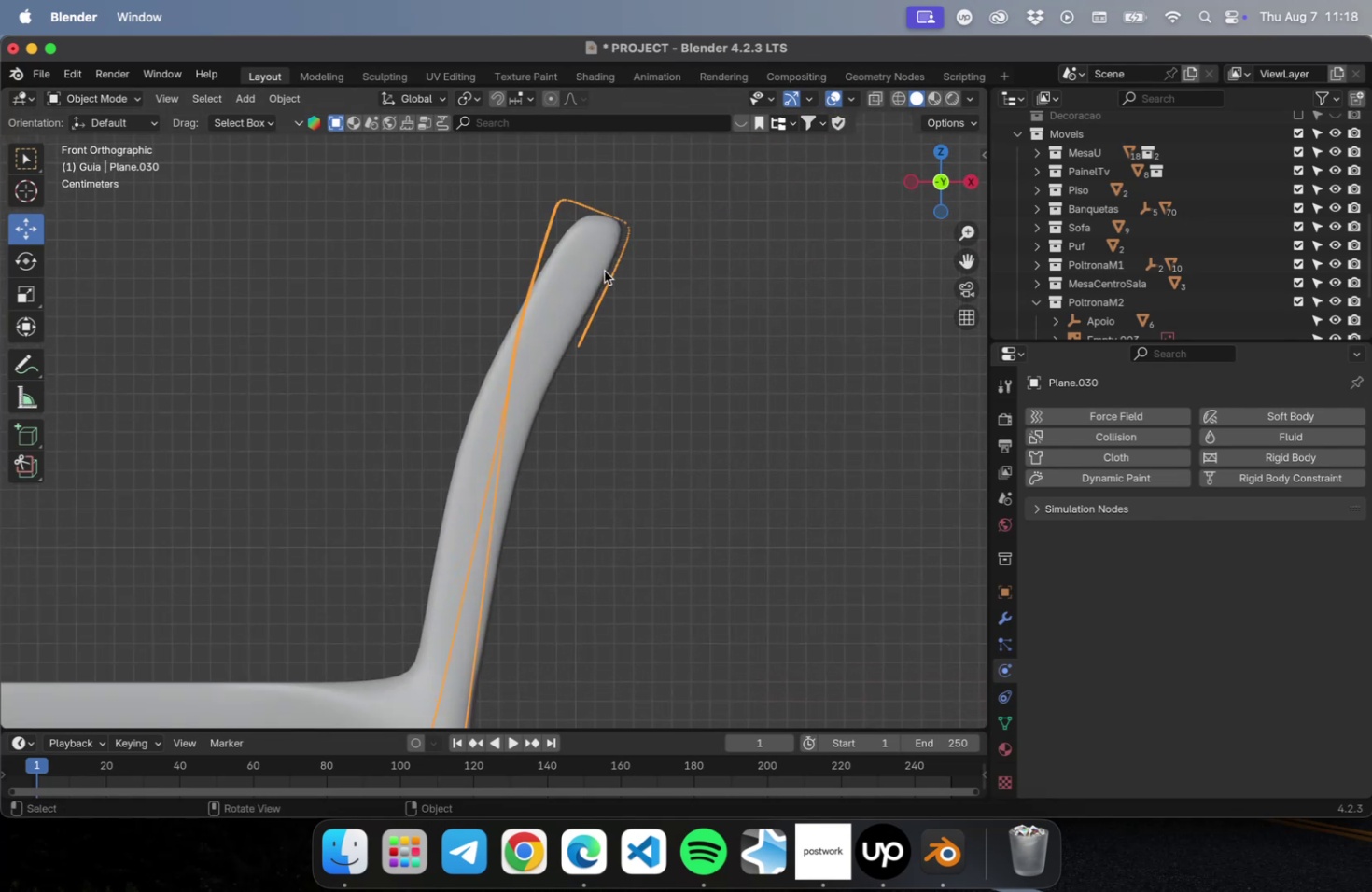 
hold_key(key=ShiftLeft, duration=0.59)
 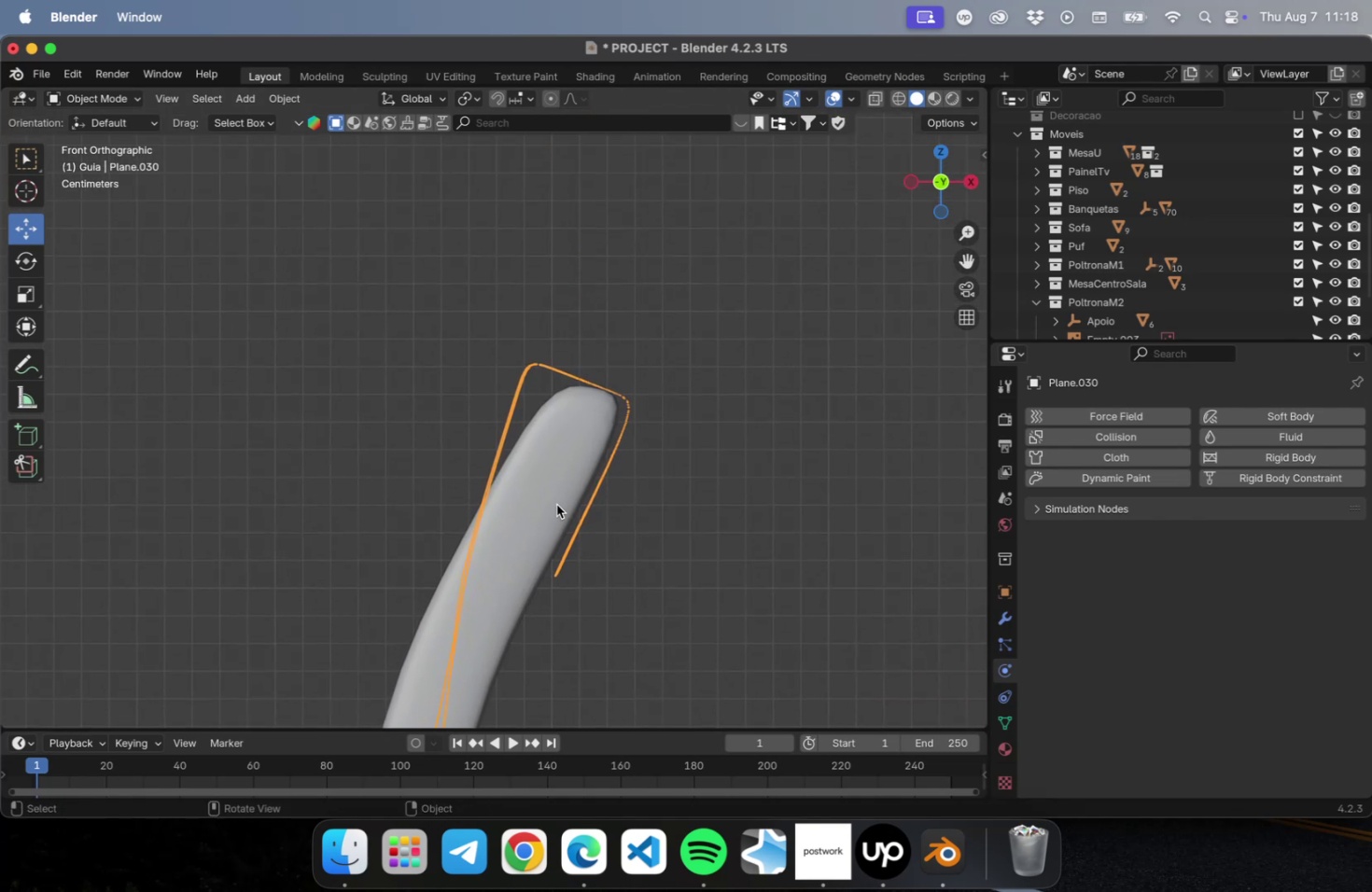 
key(Tab)
 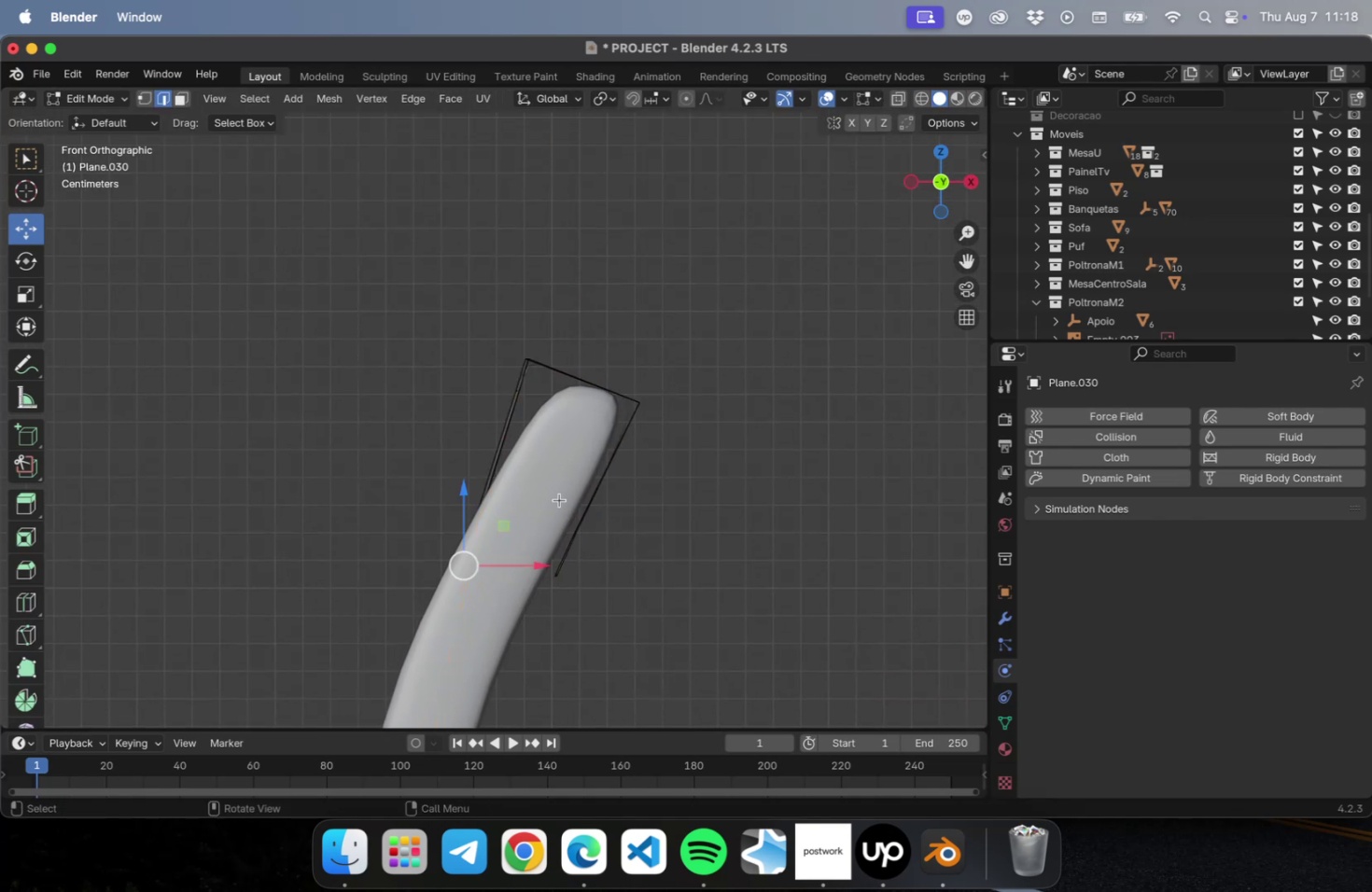 
scroll: coordinate [557, 390], scroll_direction: up, amount: 9.0
 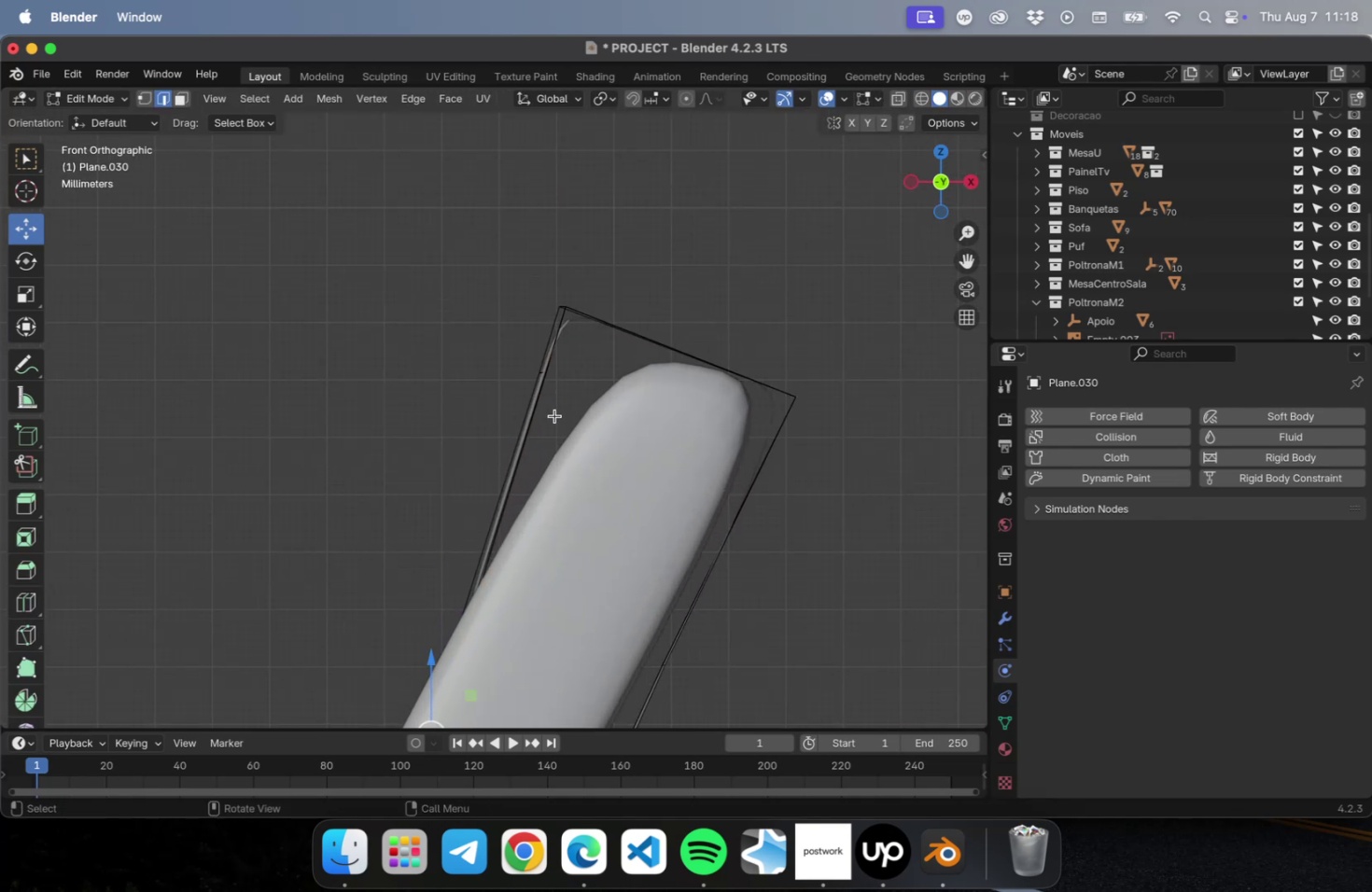 
left_click_drag(start_coordinate=[480, 333], to_coordinate=[592, 407])
 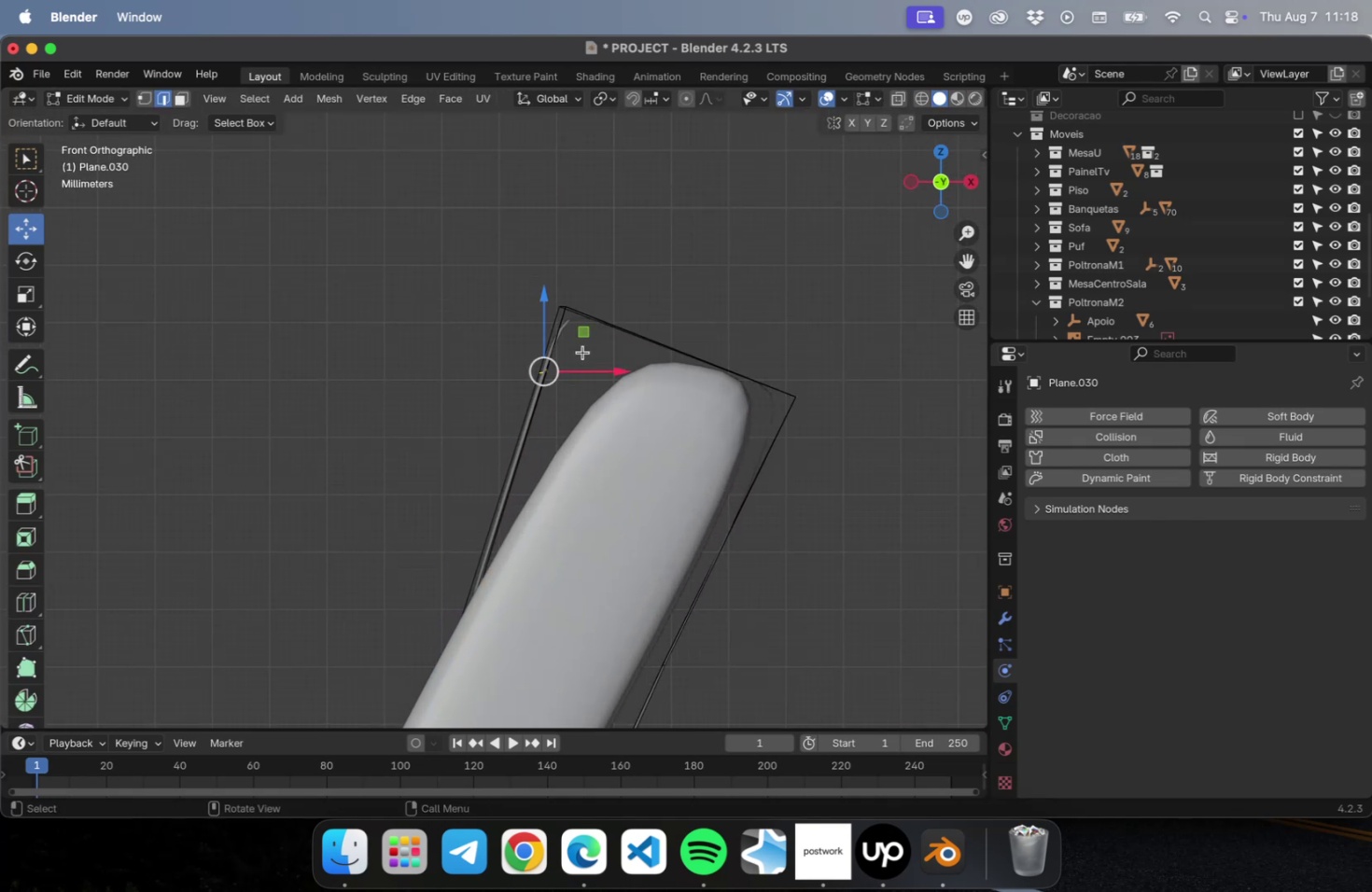 
left_click_drag(start_coordinate=[582, 329], to_coordinate=[583, 343])
 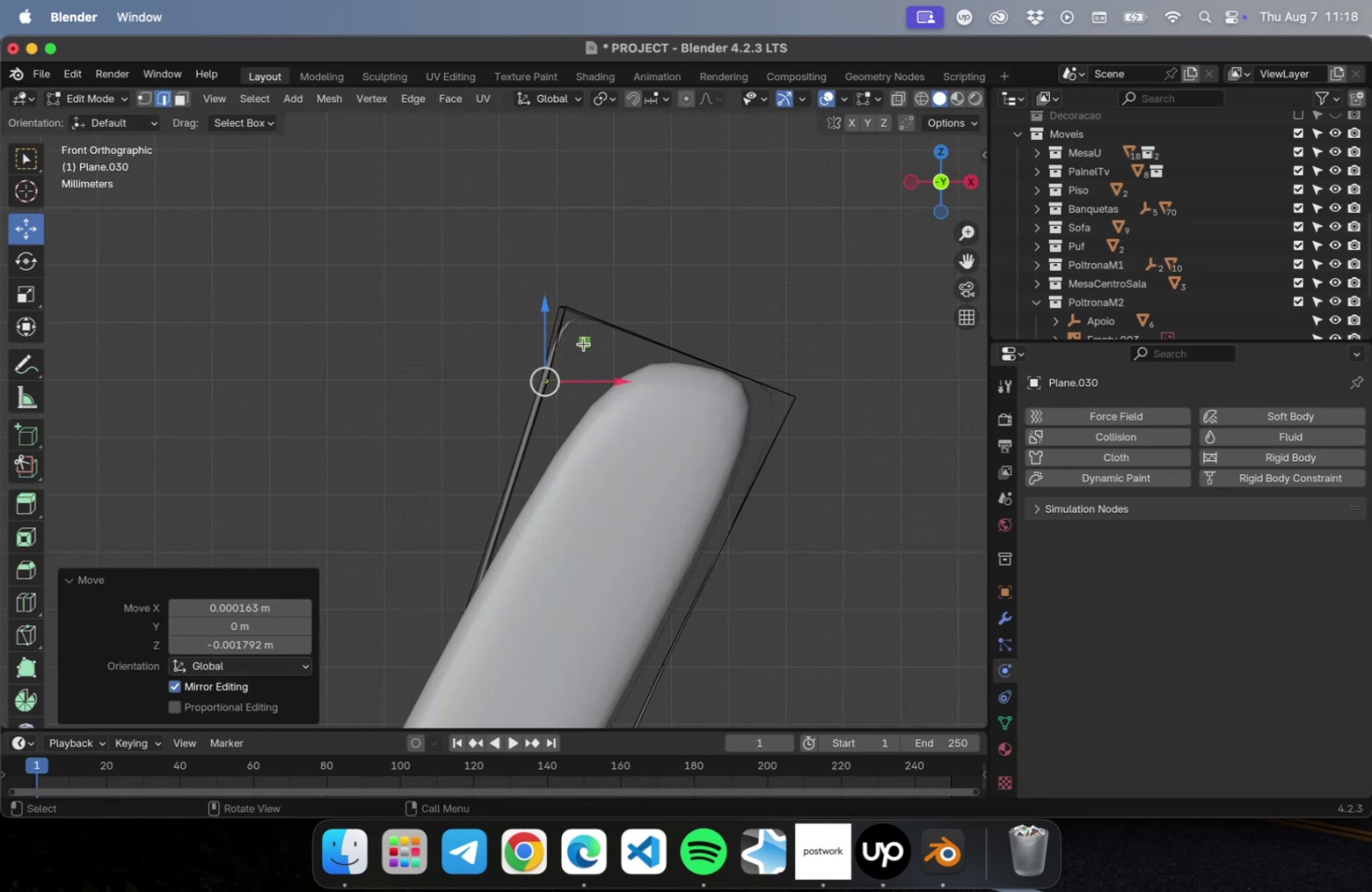 
key(Meta+Z)
 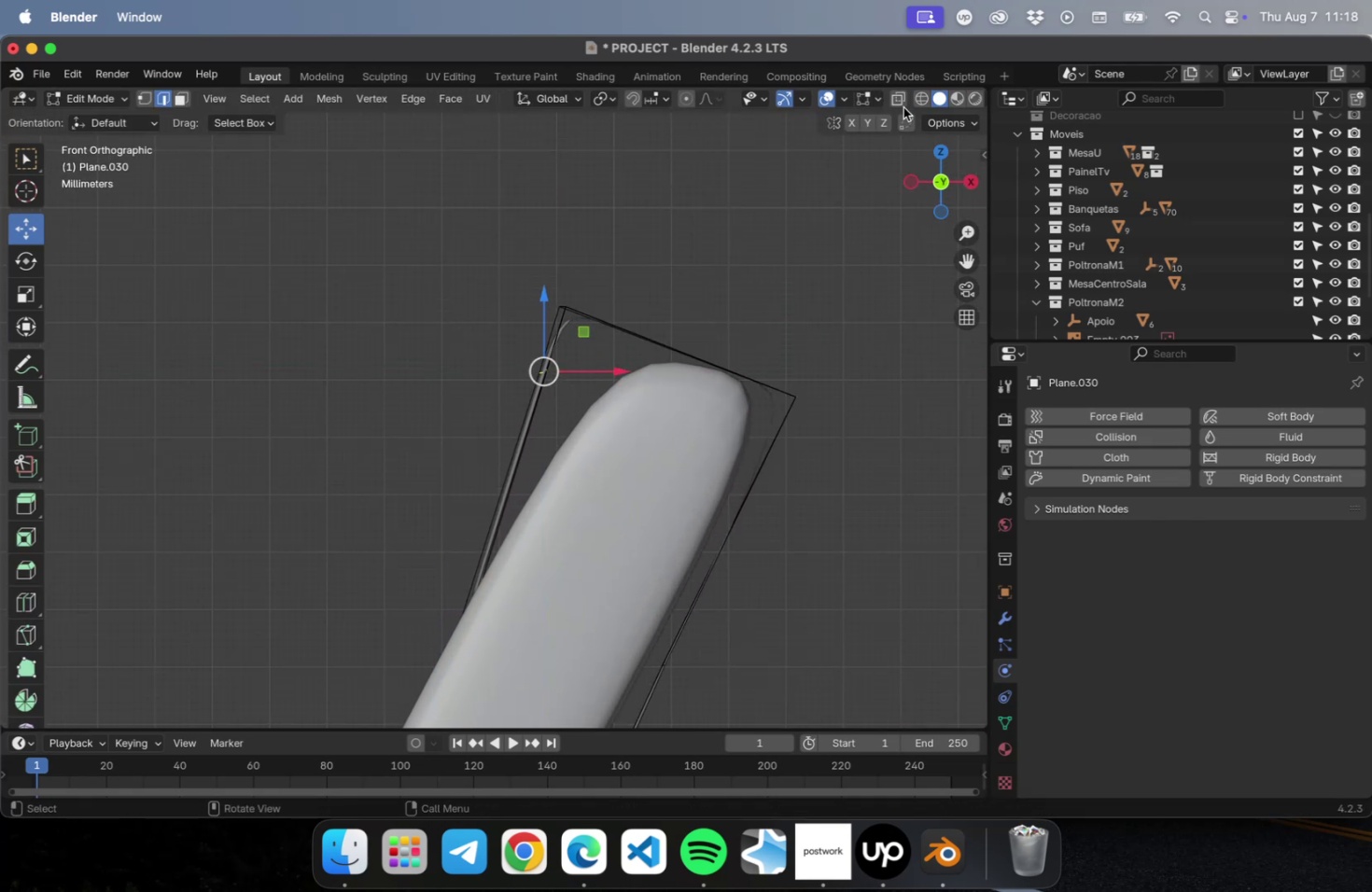 
left_click([899, 100])
 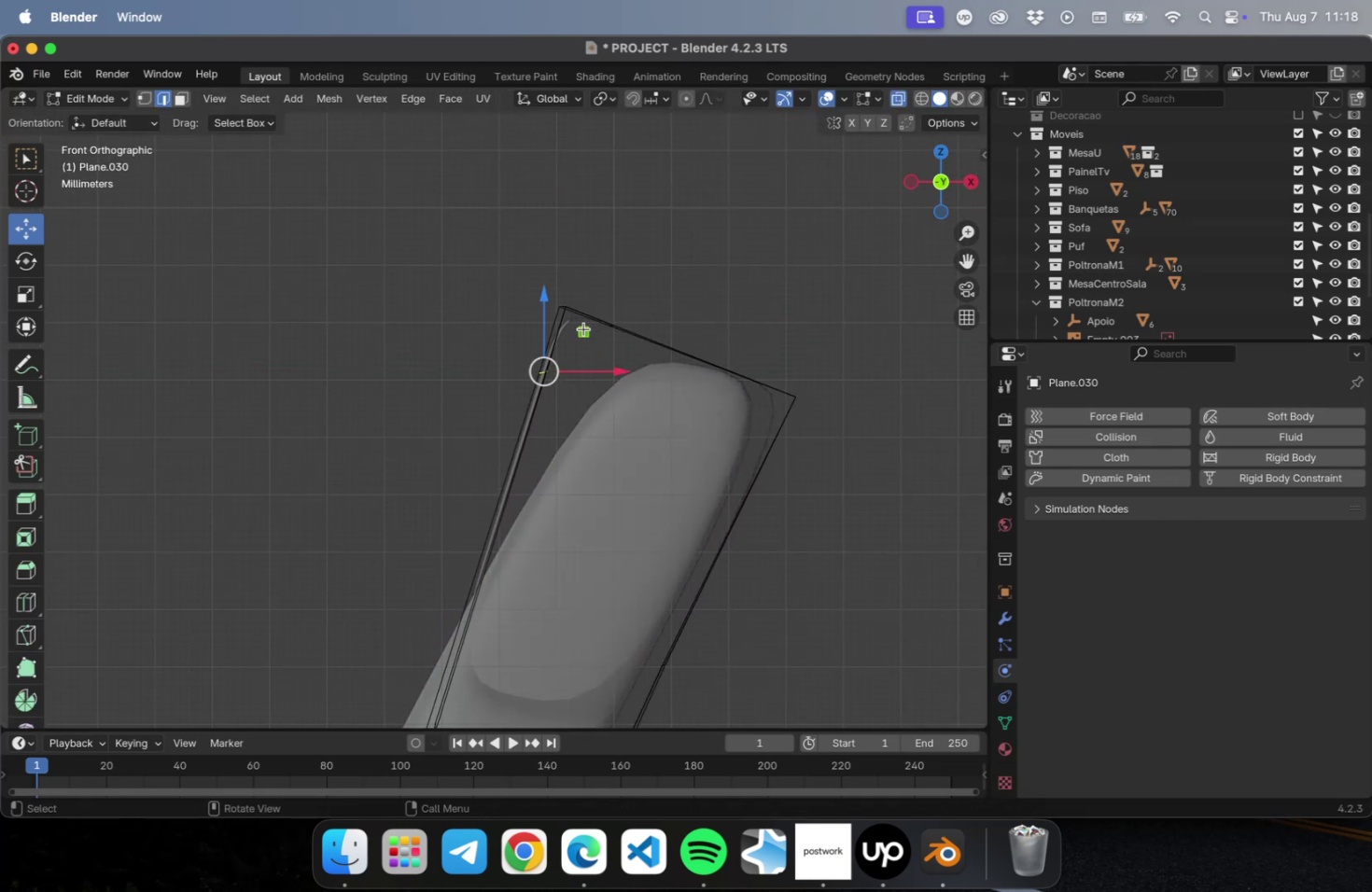 
left_click_drag(start_coordinate=[466, 349], to_coordinate=[572, 410])
 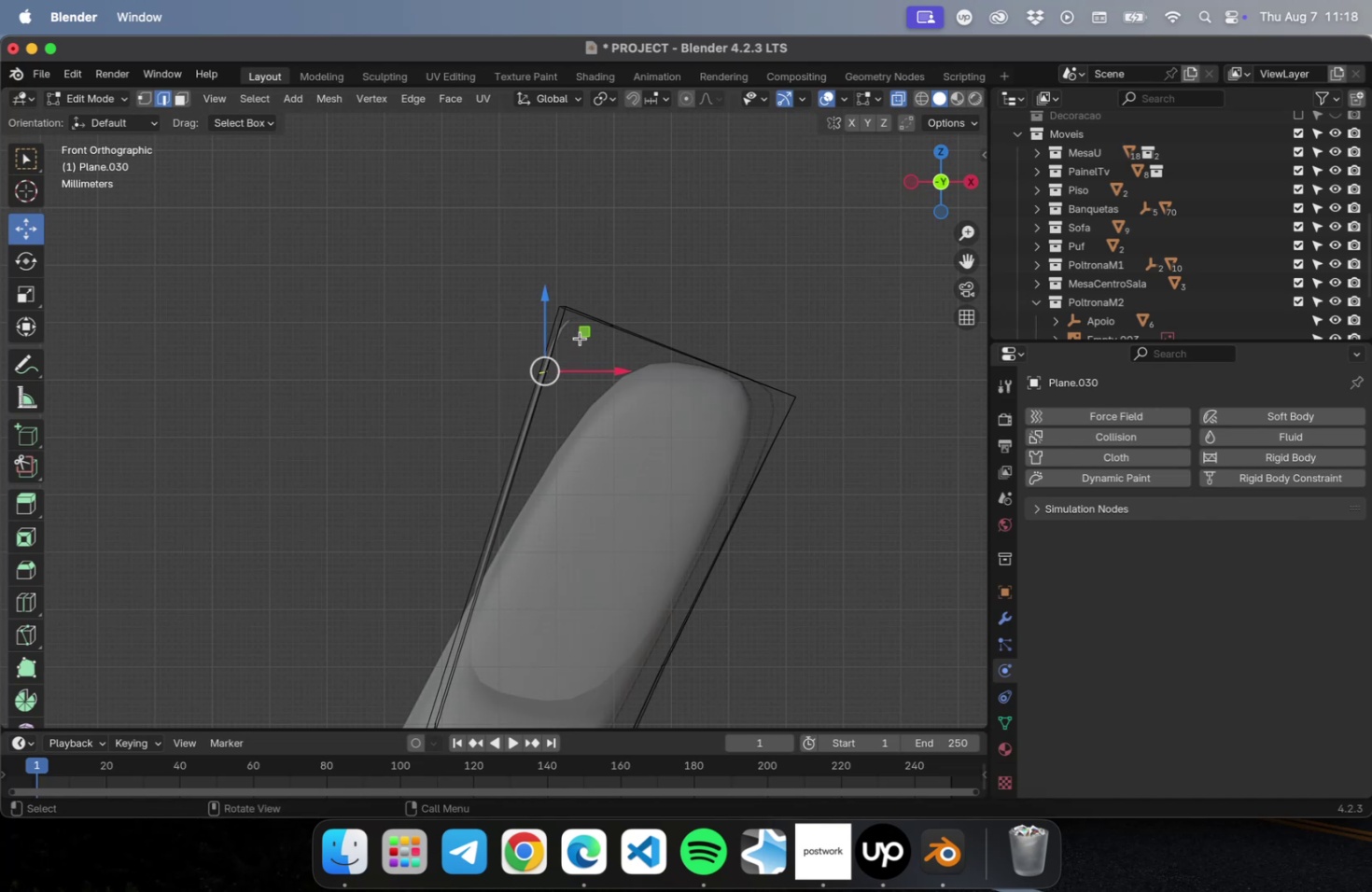 
left_click_drag(start_coordinate=[584, 332], to_coordinate=[586, 411])
 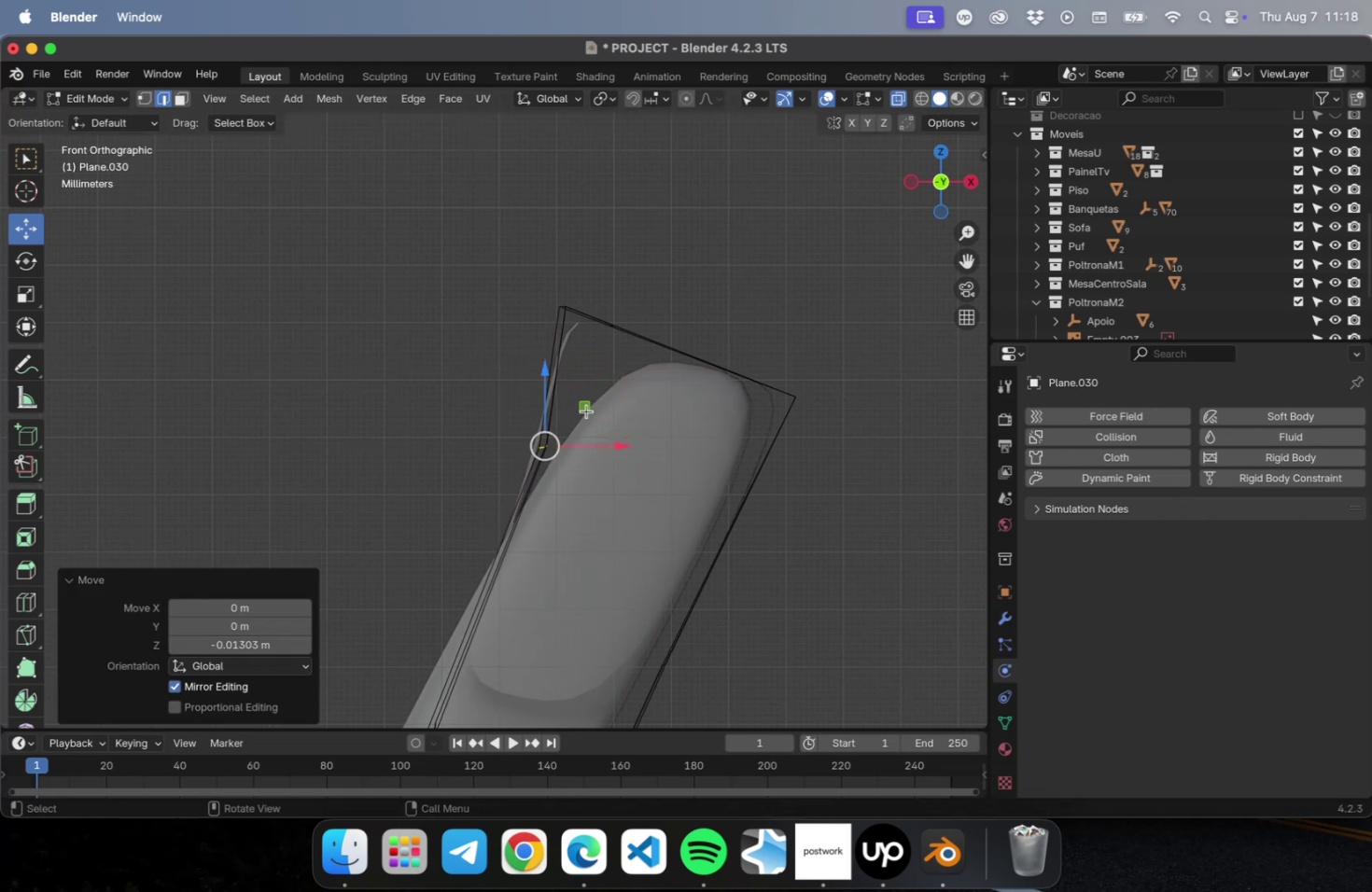 
key(Meta+Z)
 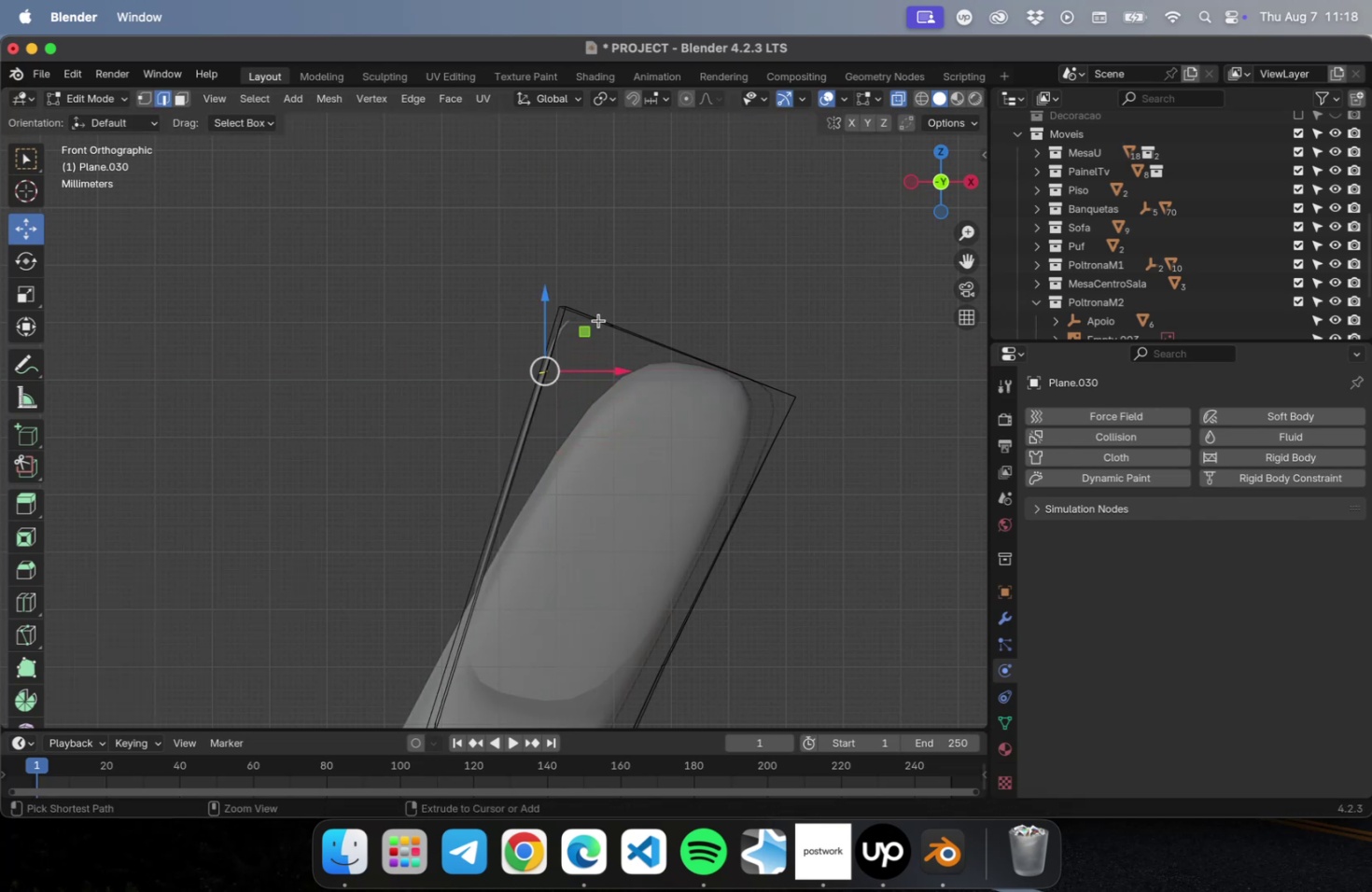 
left_click_drag(start_coordinate=[595, 283], to_coordinate=[665, 373])
 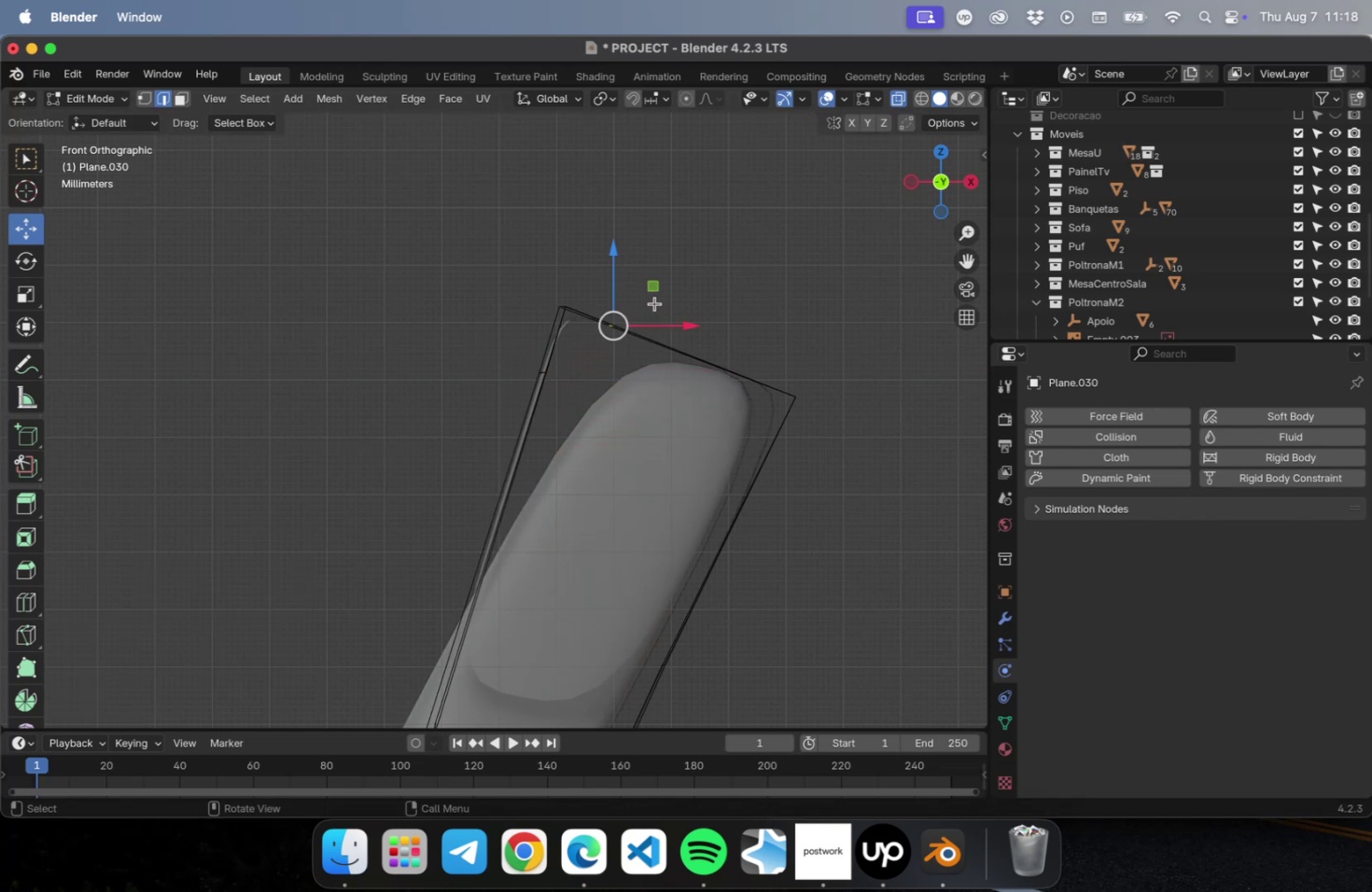 
left_click_drag(start_coordinate=[654, 285], to_coordinate=[684, 297])
 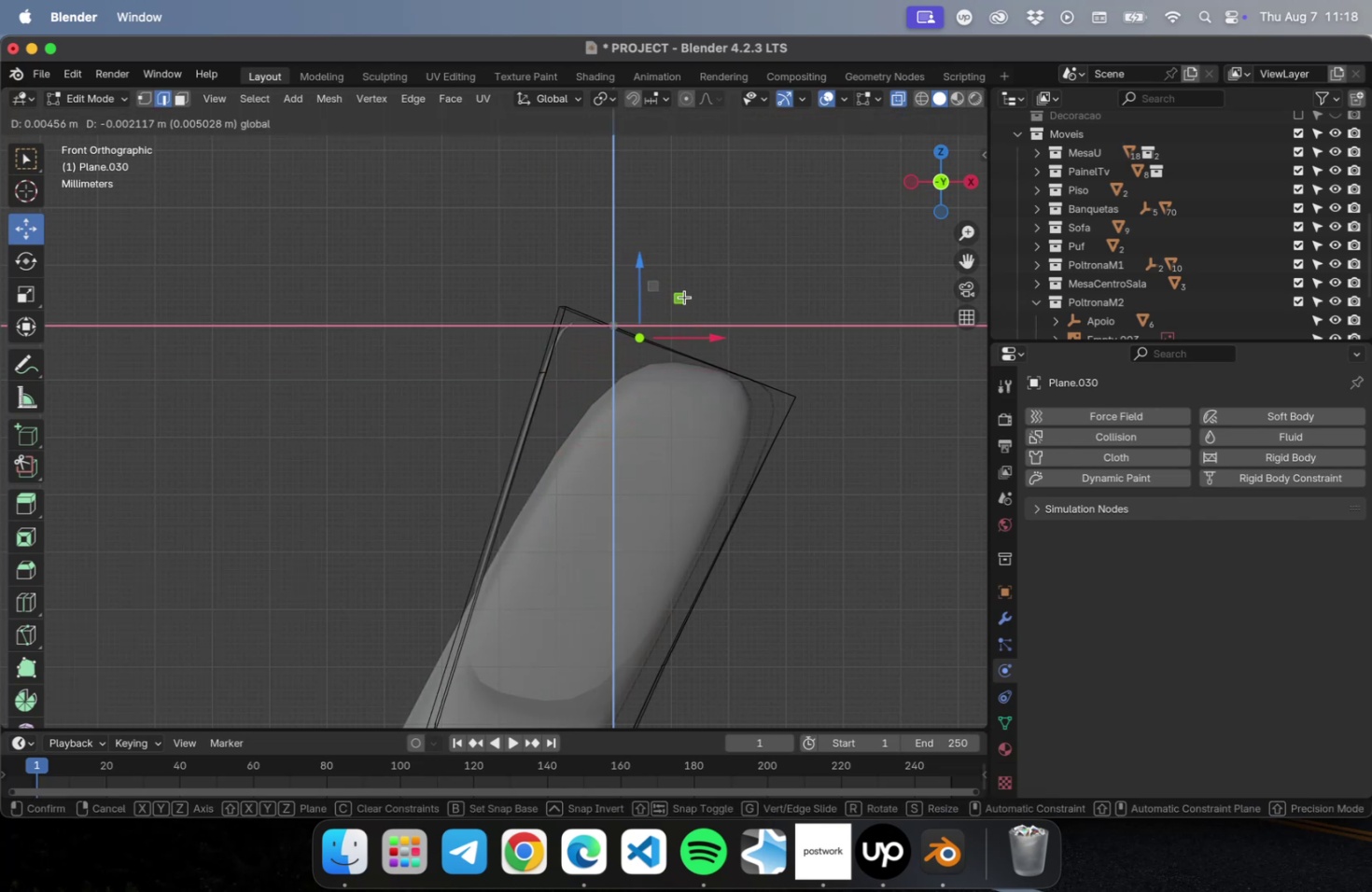 
key(Meta+Z)
 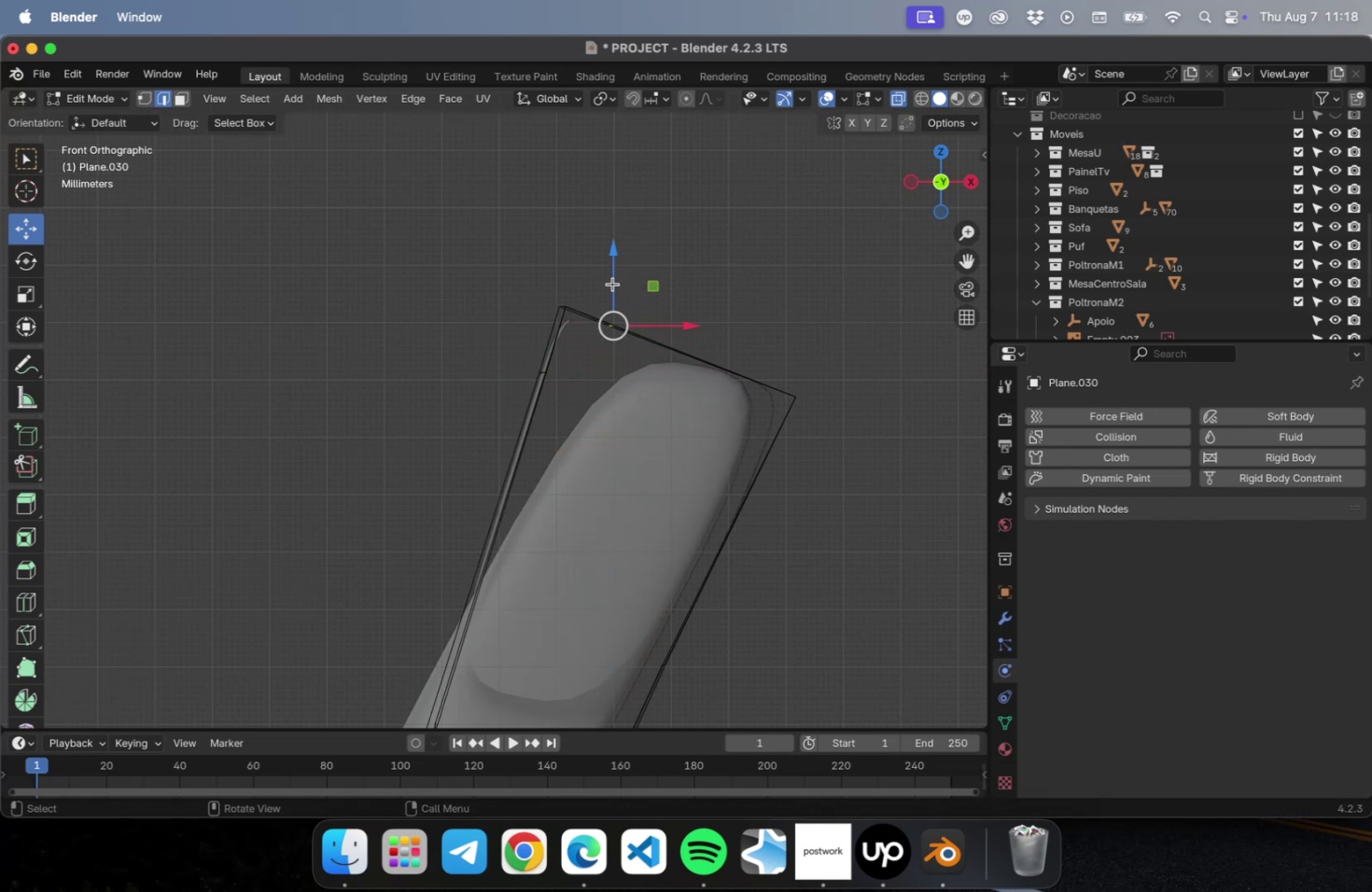 
left_click_drag(start_coordinate=[511, 249], to_coordinate=[634, 338])
 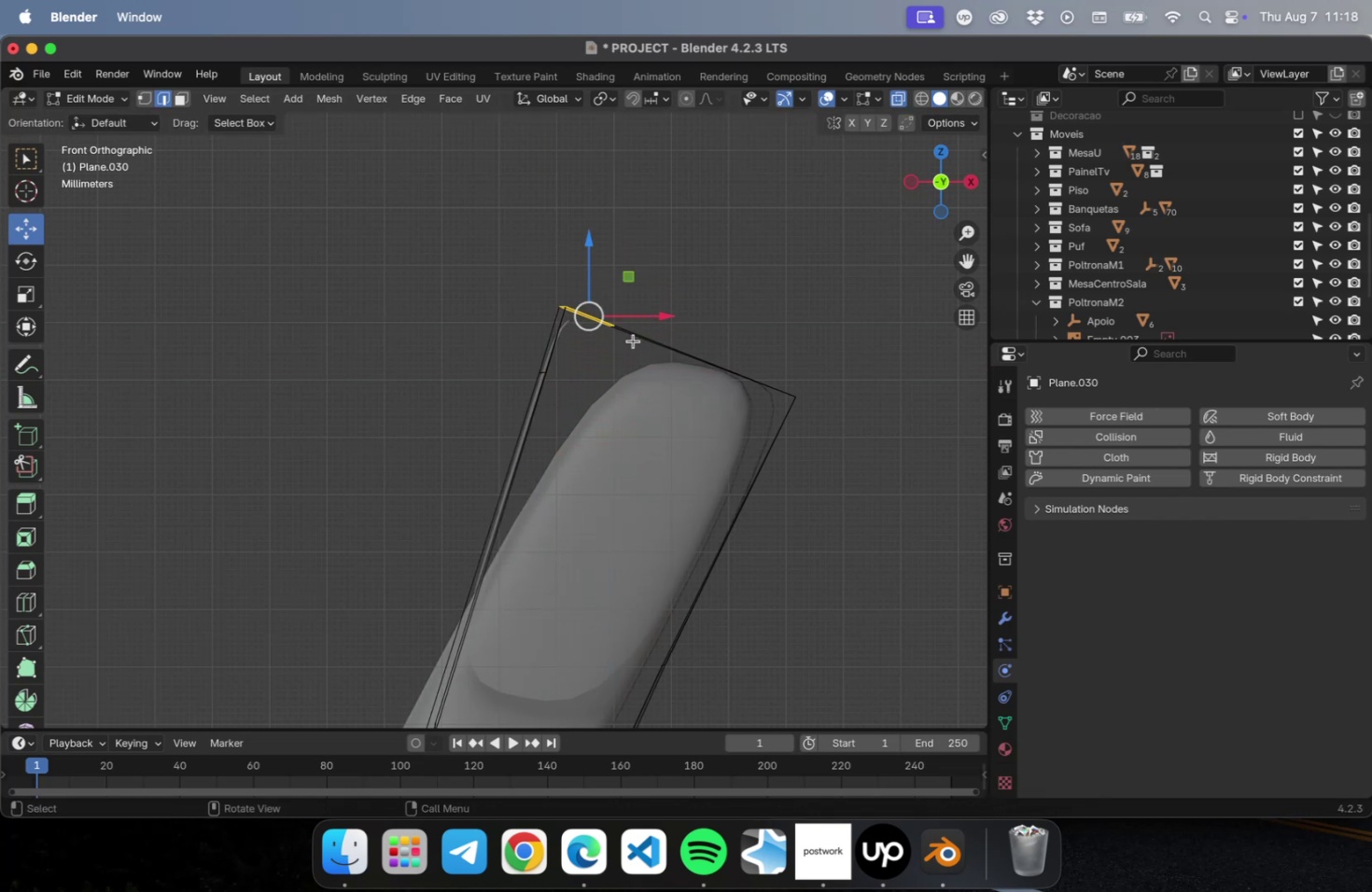 
key(1)
 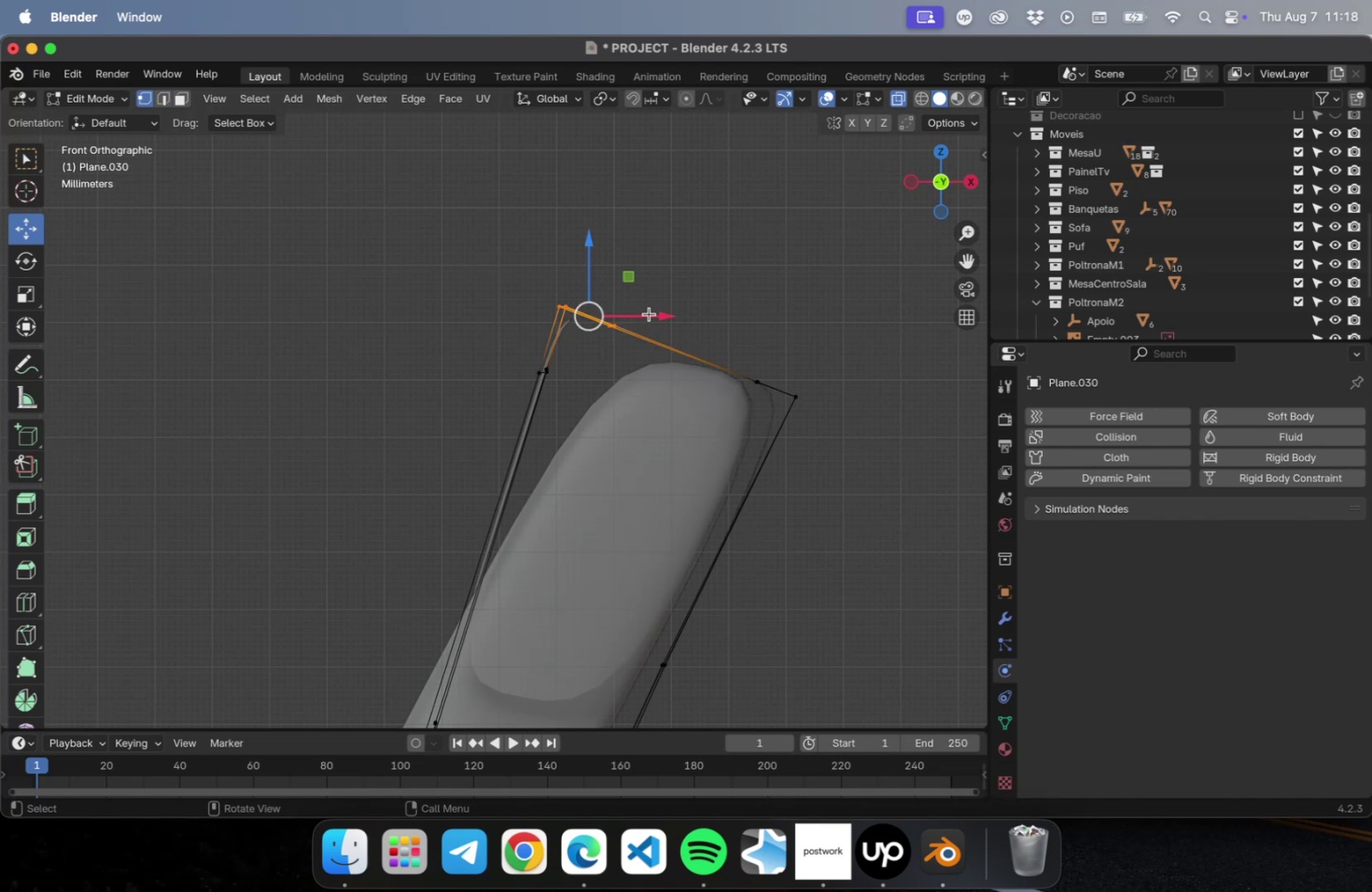 
left_click([670, 260])
 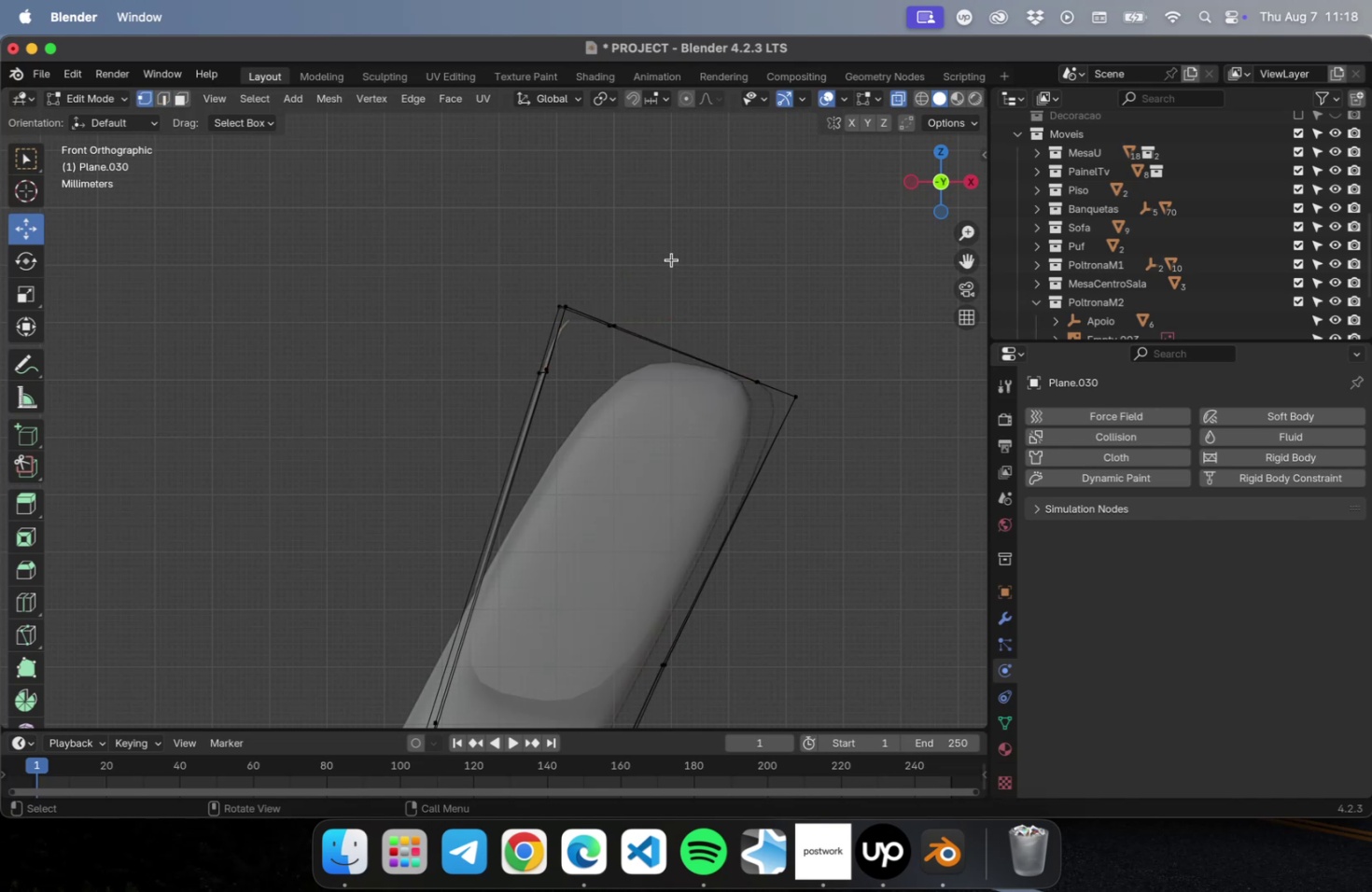 
left_click_drag(start_coordinate=[672, 258], to_coordinate=[530, 333])
 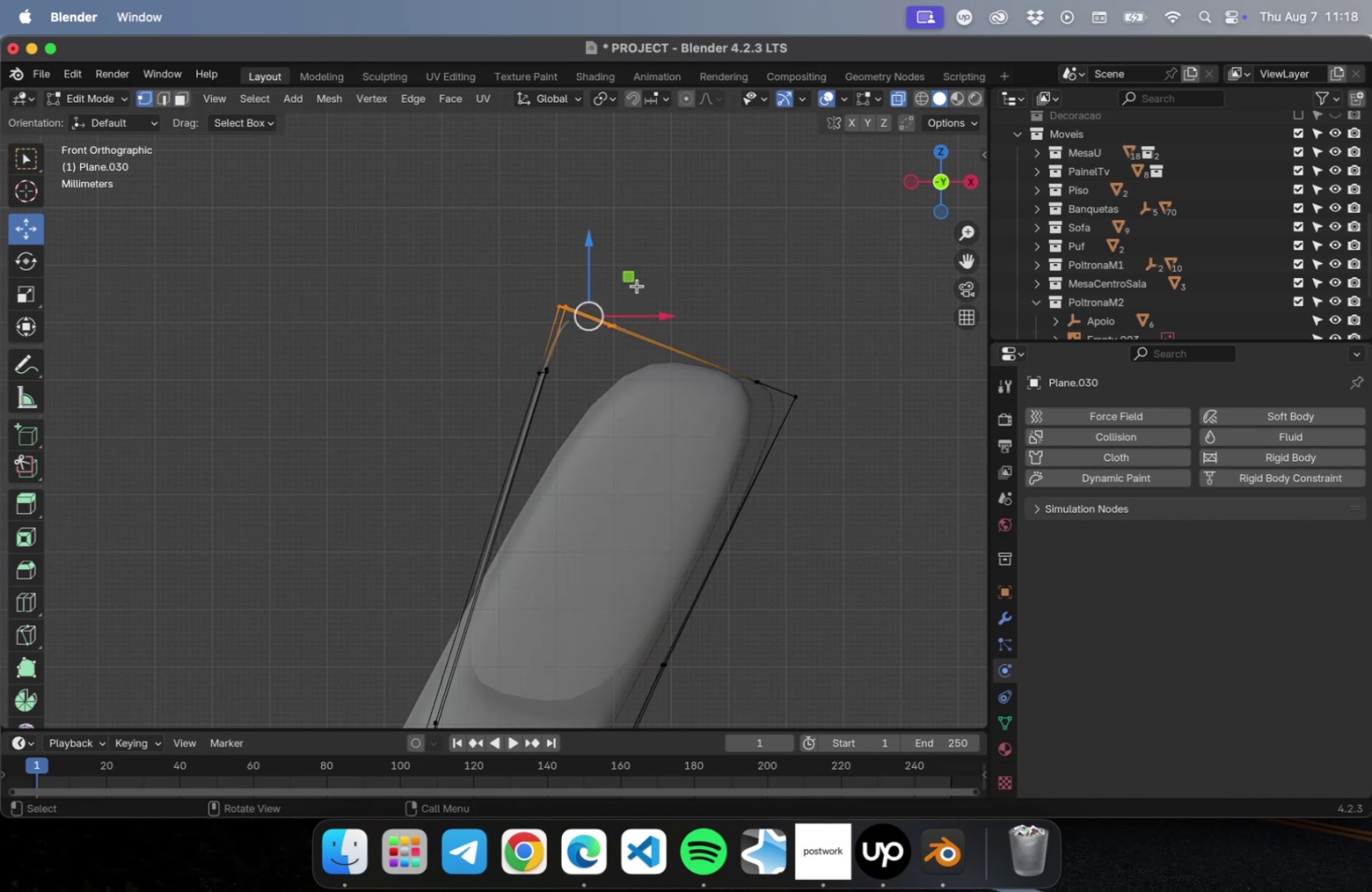 
left_click_drag(start_coordinate=[632, 272], to_coordinate=[737, 310])
 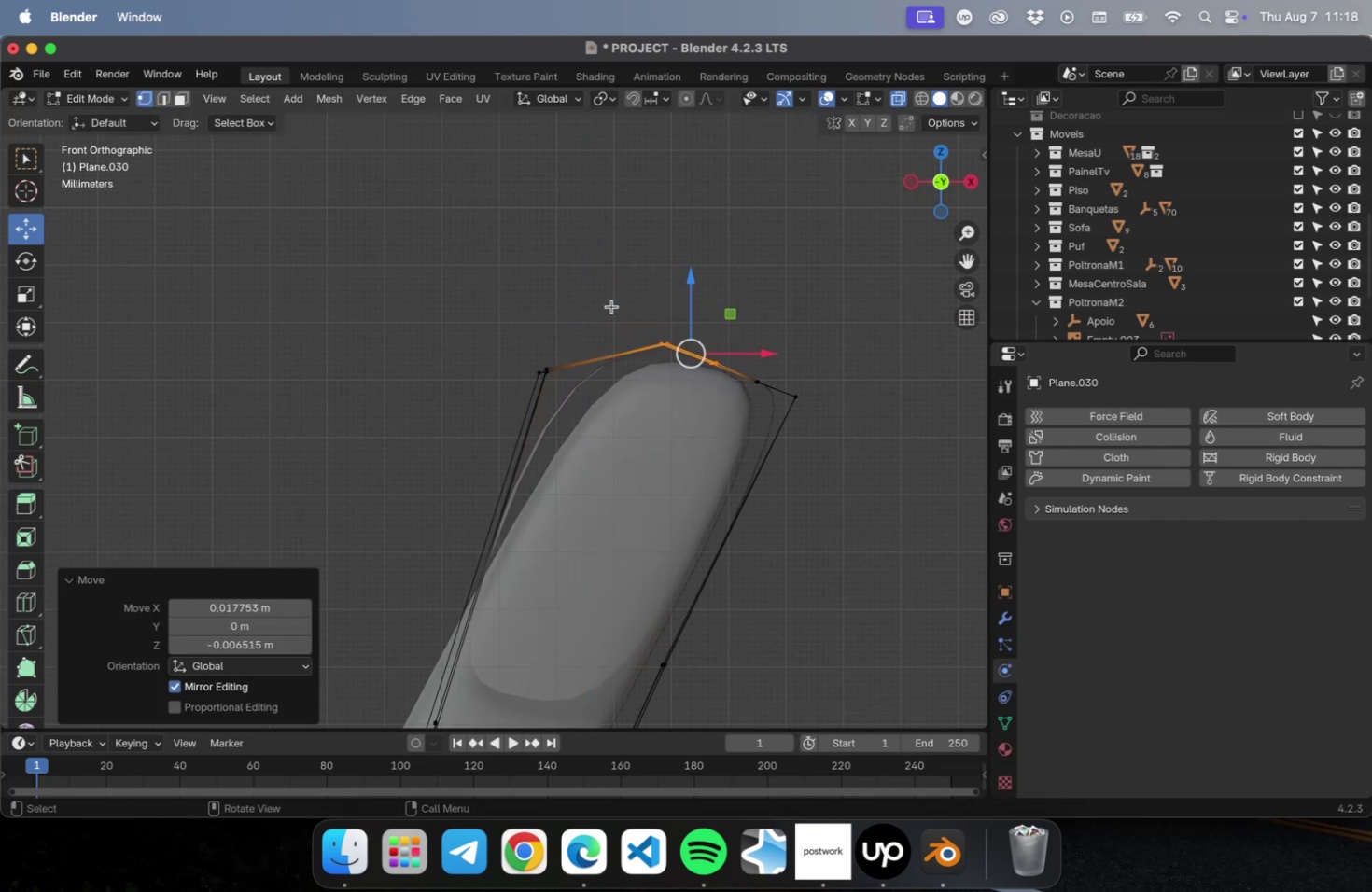 
left_click_drag(start_coordinate=[511, 330], to_coordinate=[594, 407])
 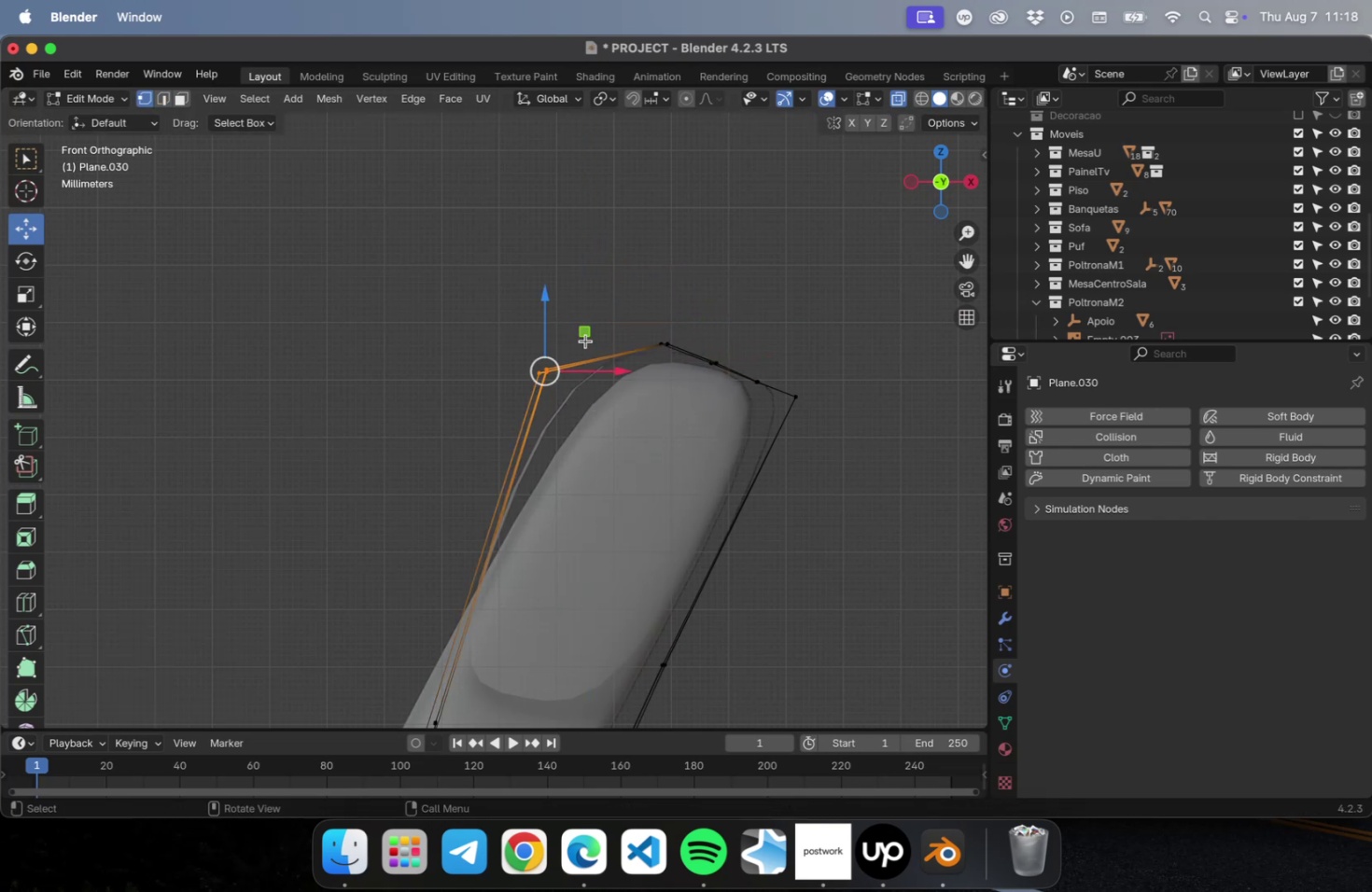 
left_click_drag(start_coordinate=[586, 332], to_coordinate=[592, 355])
 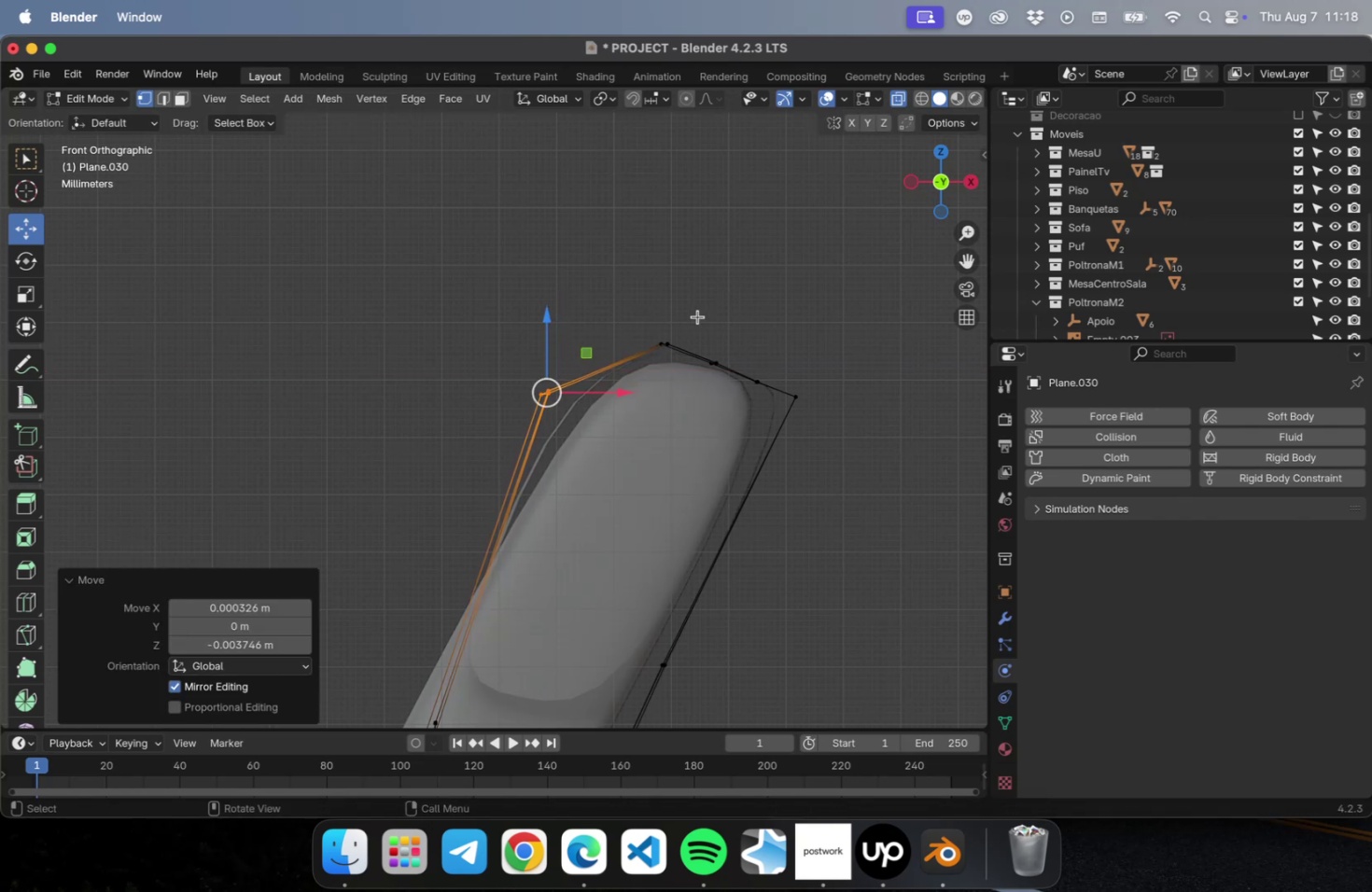 
left_click_drag(start_coordinate=[651, 309], to_coordinate=[682, 361])
 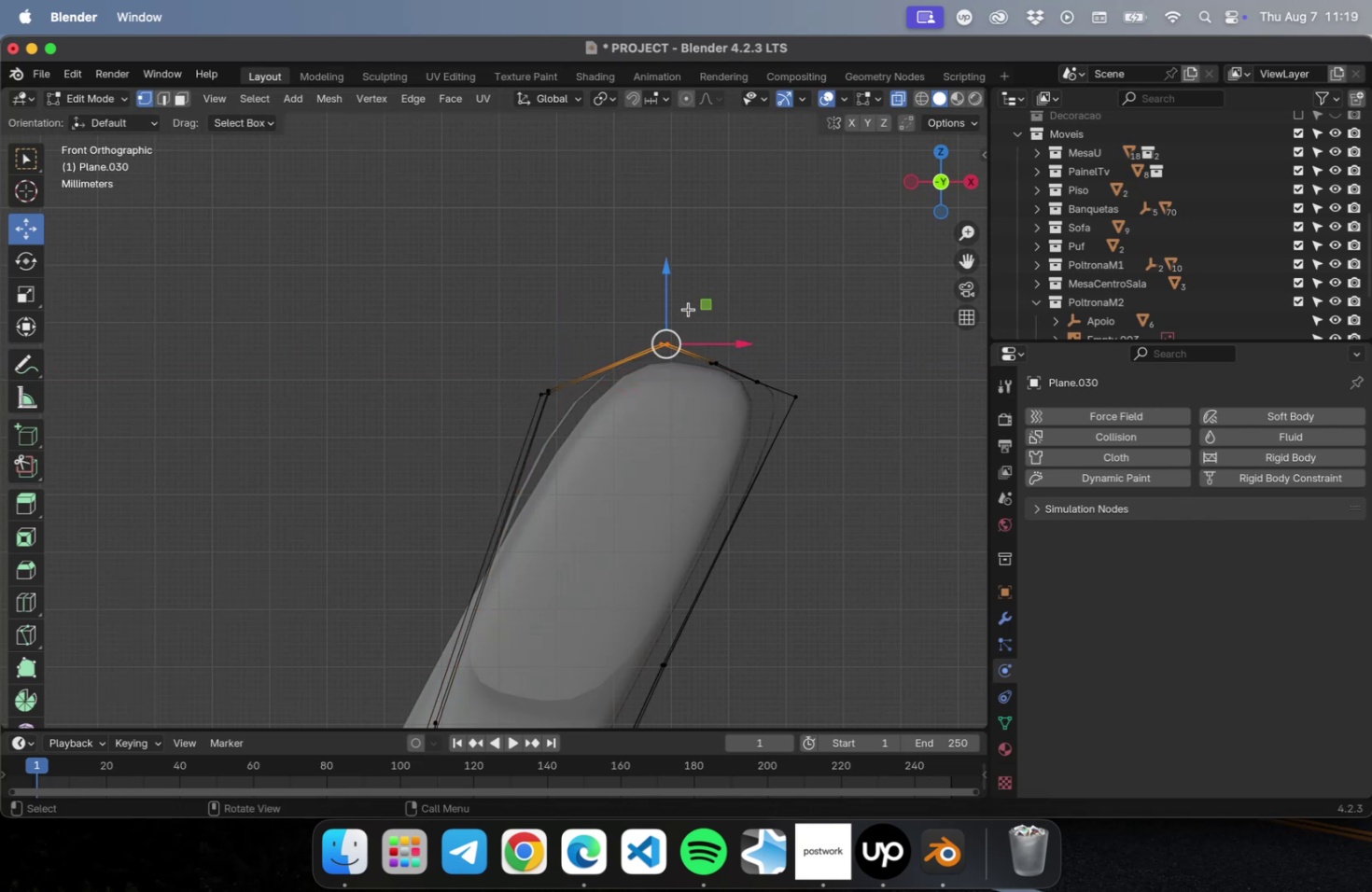 
left_click_drag(start_coordinate=[707, 306], to_coordinate=[723, 314])
 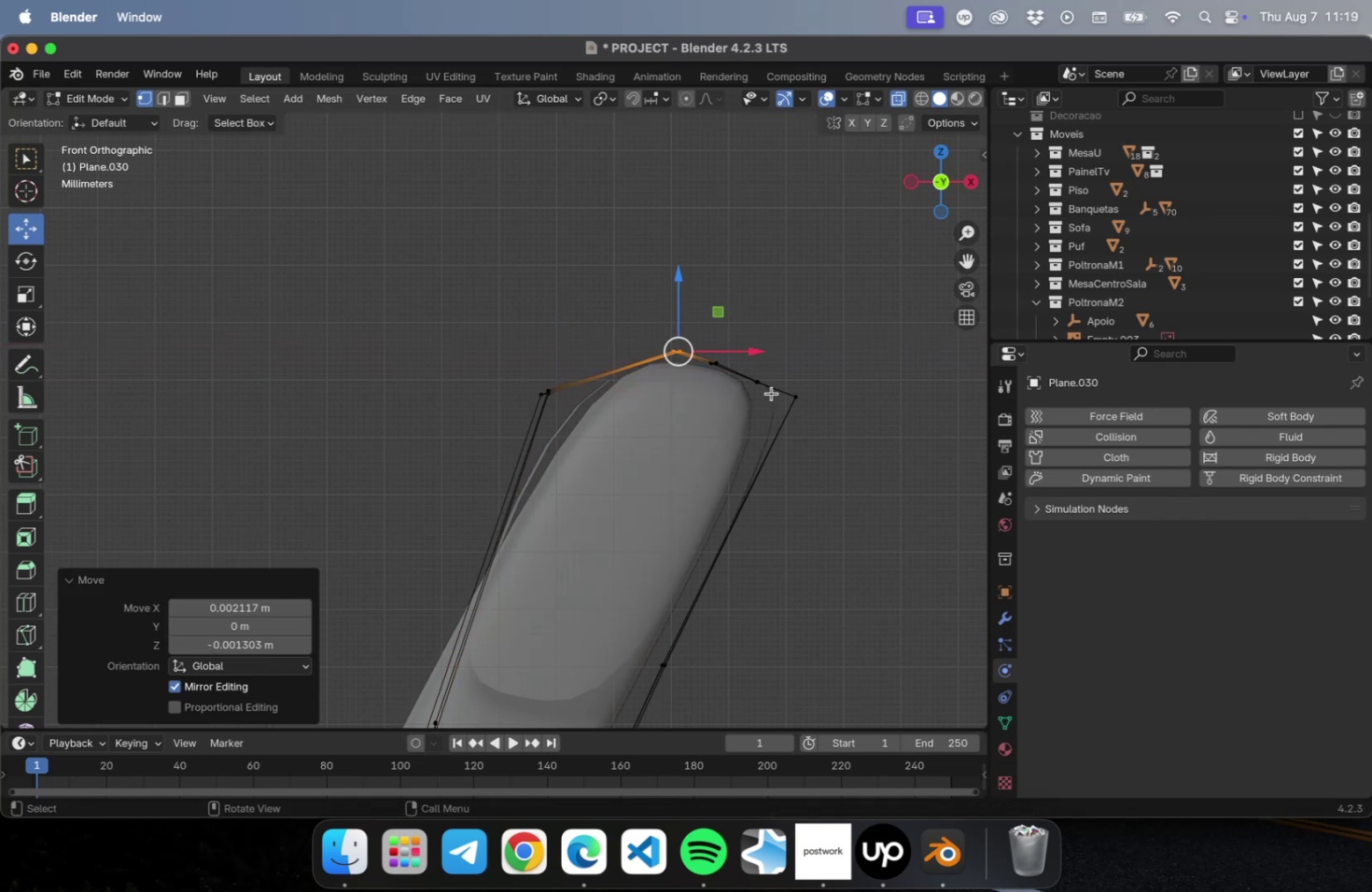 
left_click_drag(start_coordinate=[850, 389], to_coordinate=[781, 425])
 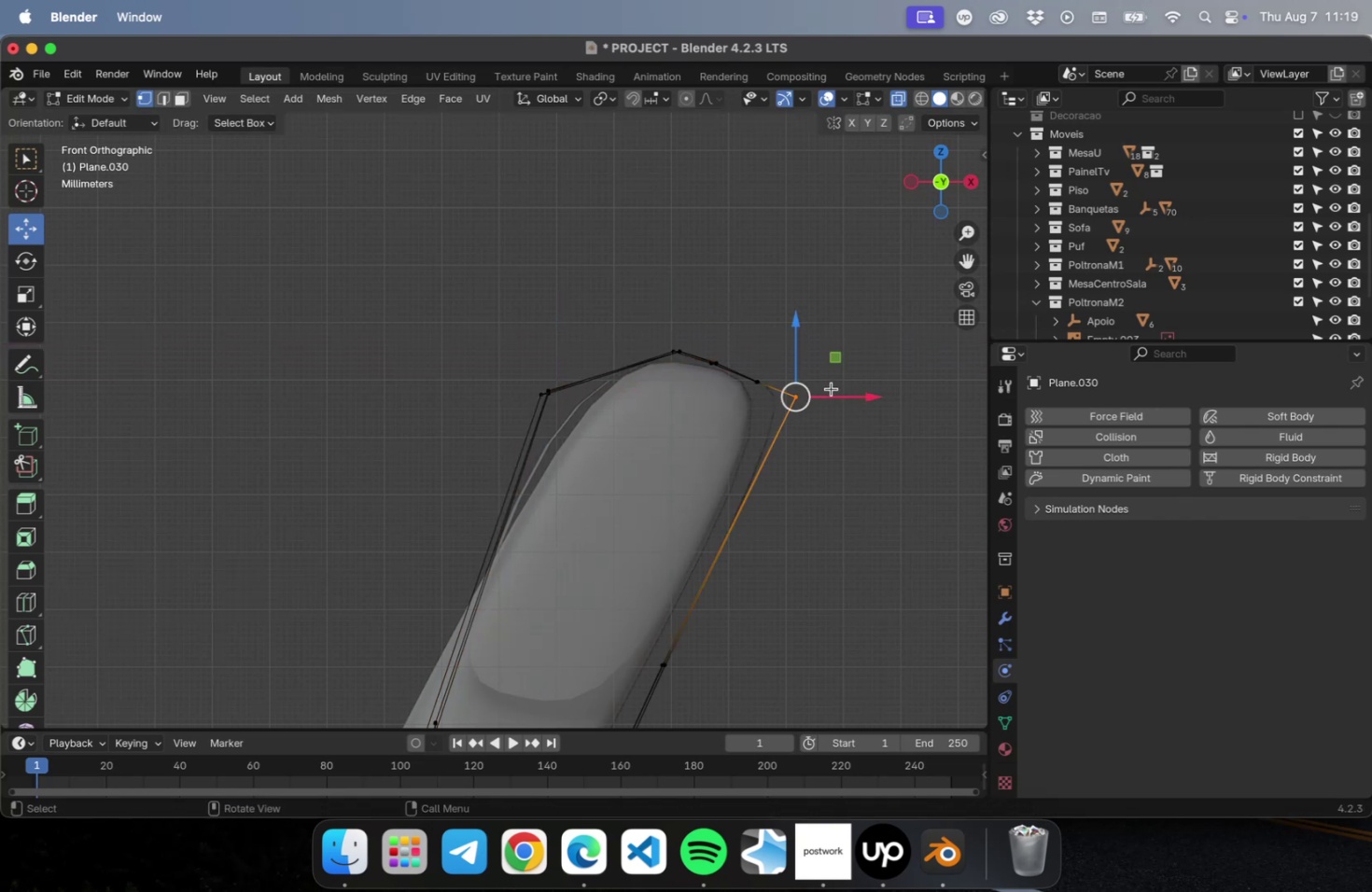 
left_click_drag(start_coordinate=[839, 371], to_coordinate=[825, 384])
 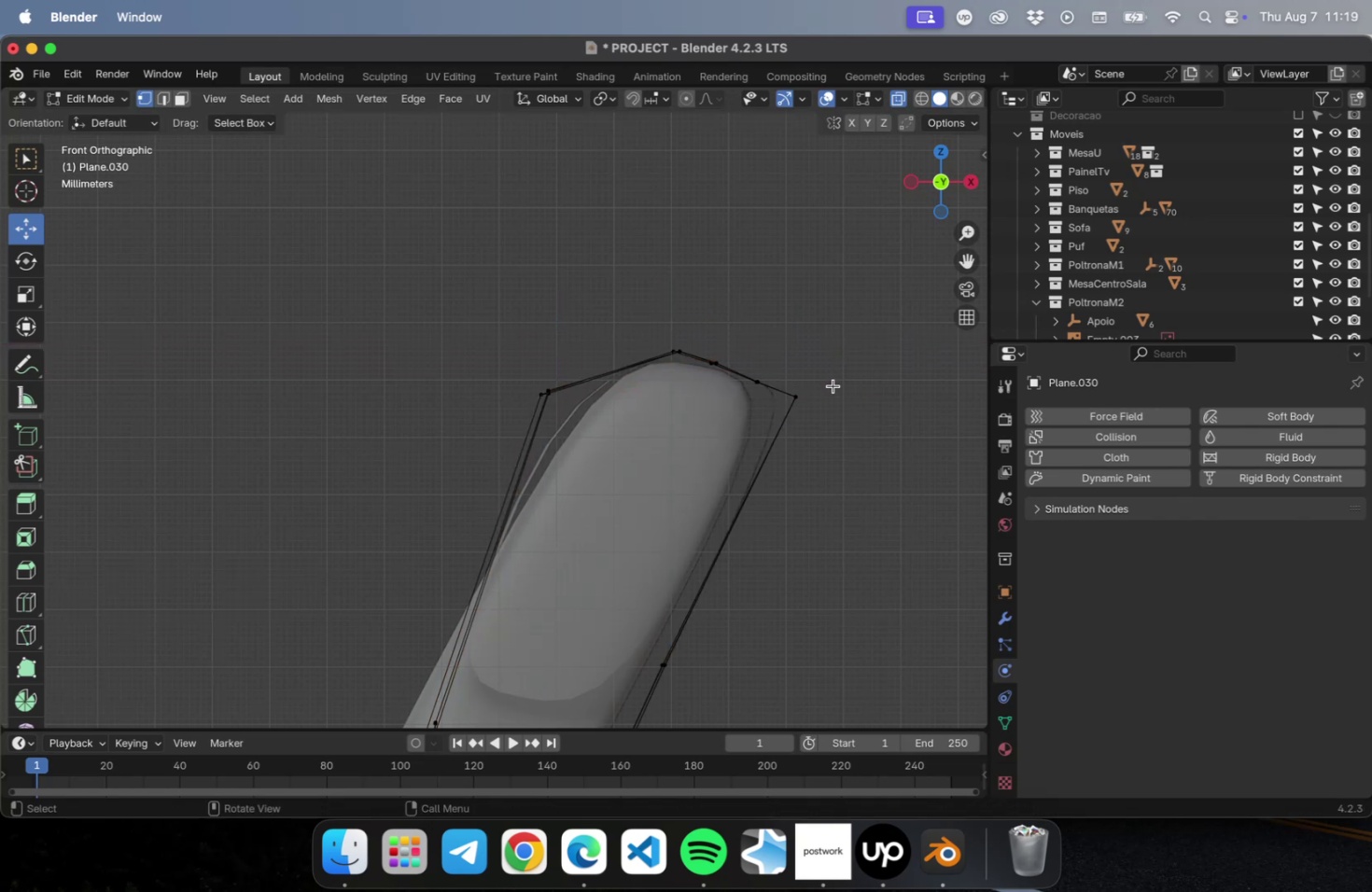 
left_click_drag(start_coordinate=[873, 353], to_coordinate=[741, 432])
 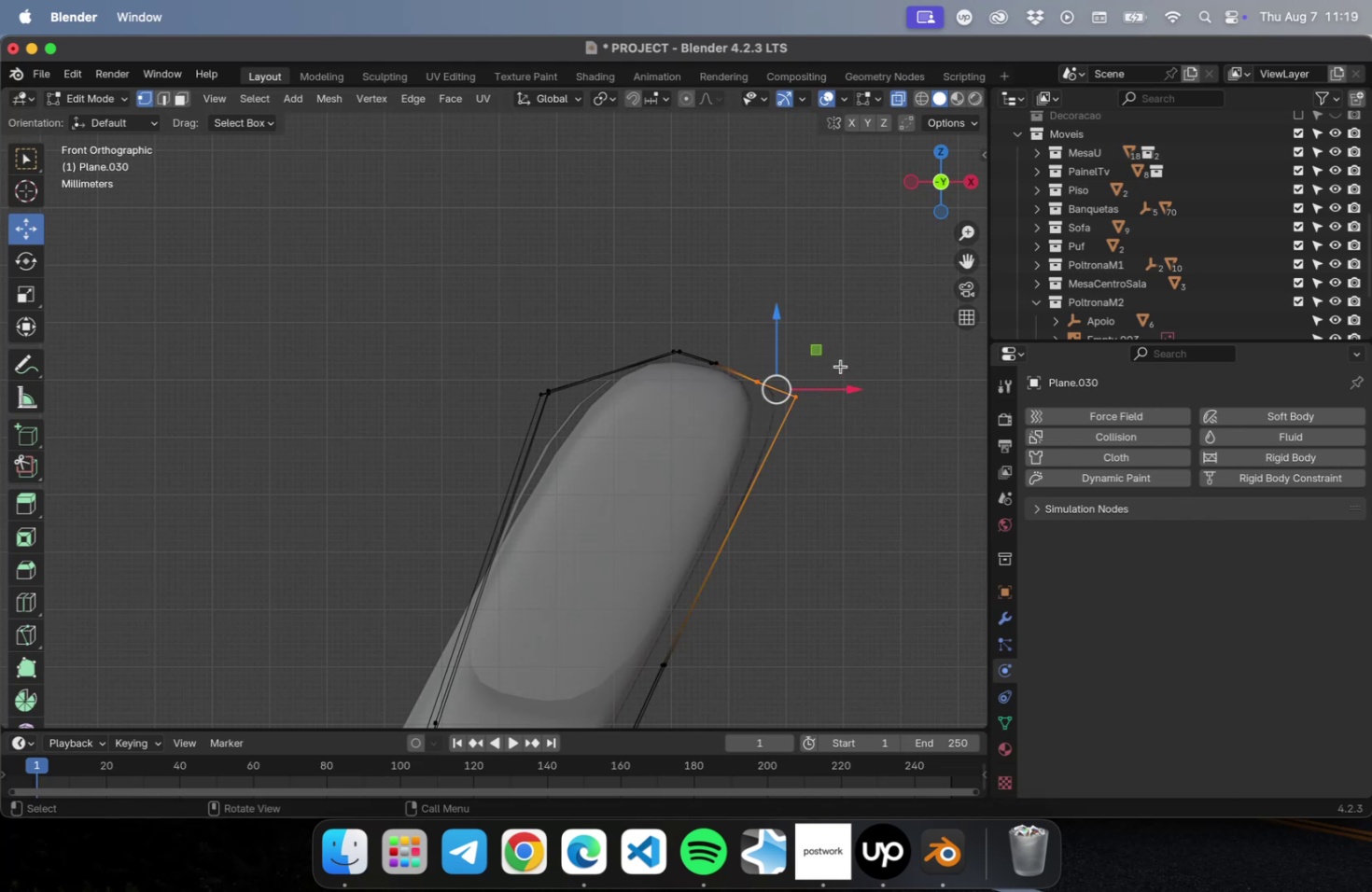 
left_click_drag(start_coordinate=[818, 354], to_coordinate=[801, 354])
 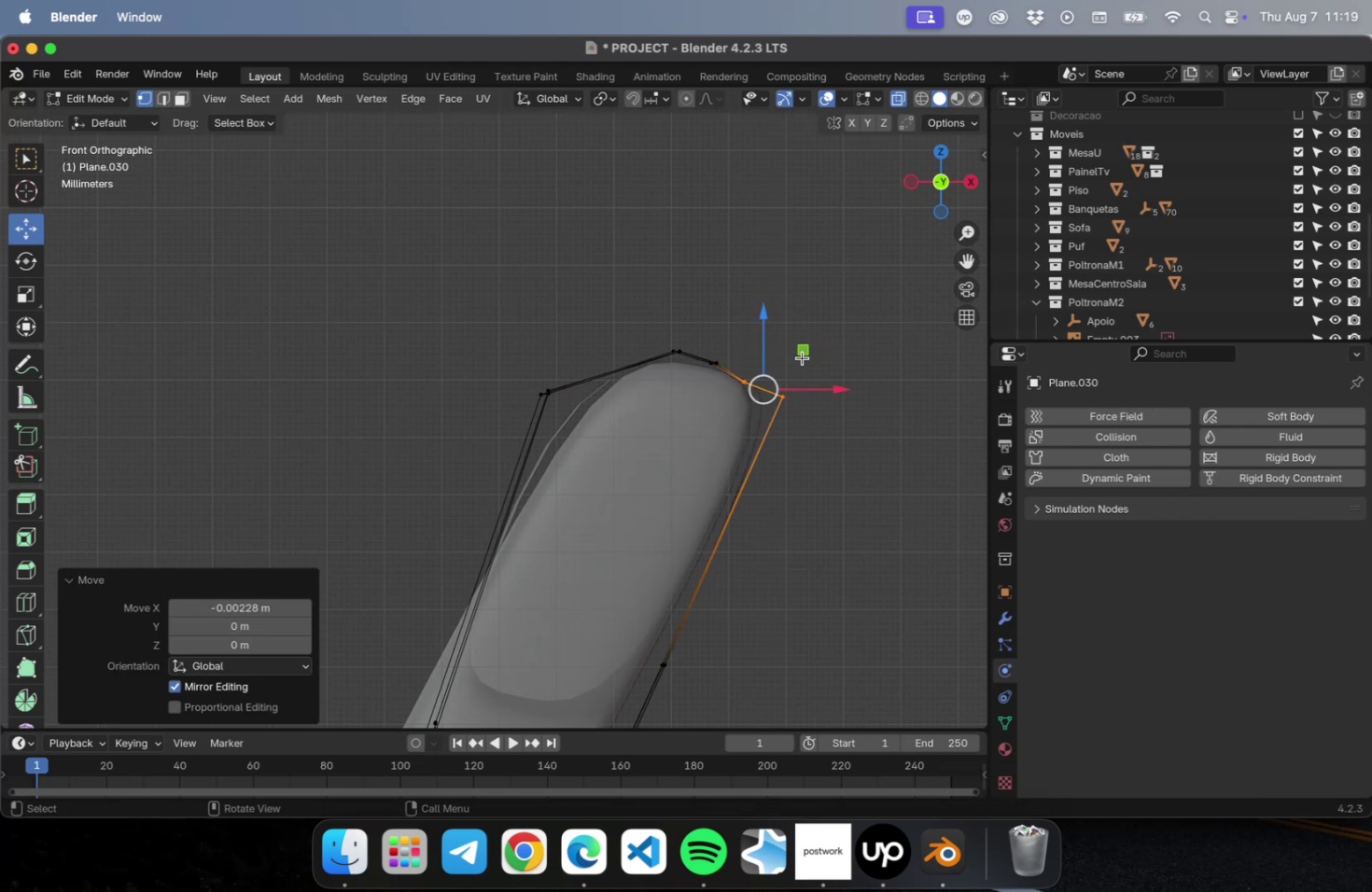 
hold_key(key=ShiftLeft, duration=0.66)
 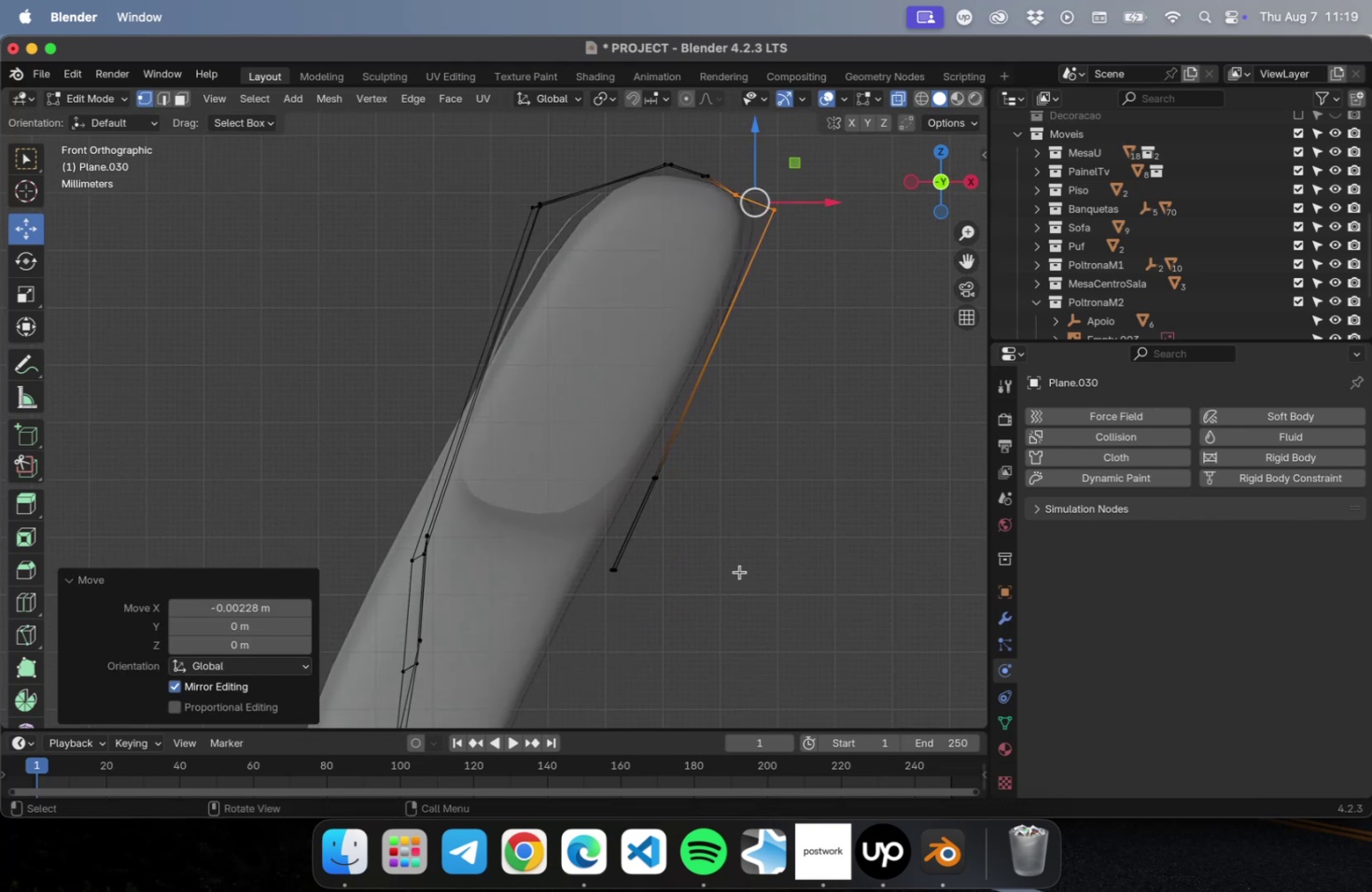 
left_click_drag(start_coordinate=[665, 644], to_coordinate=[539, 540])
 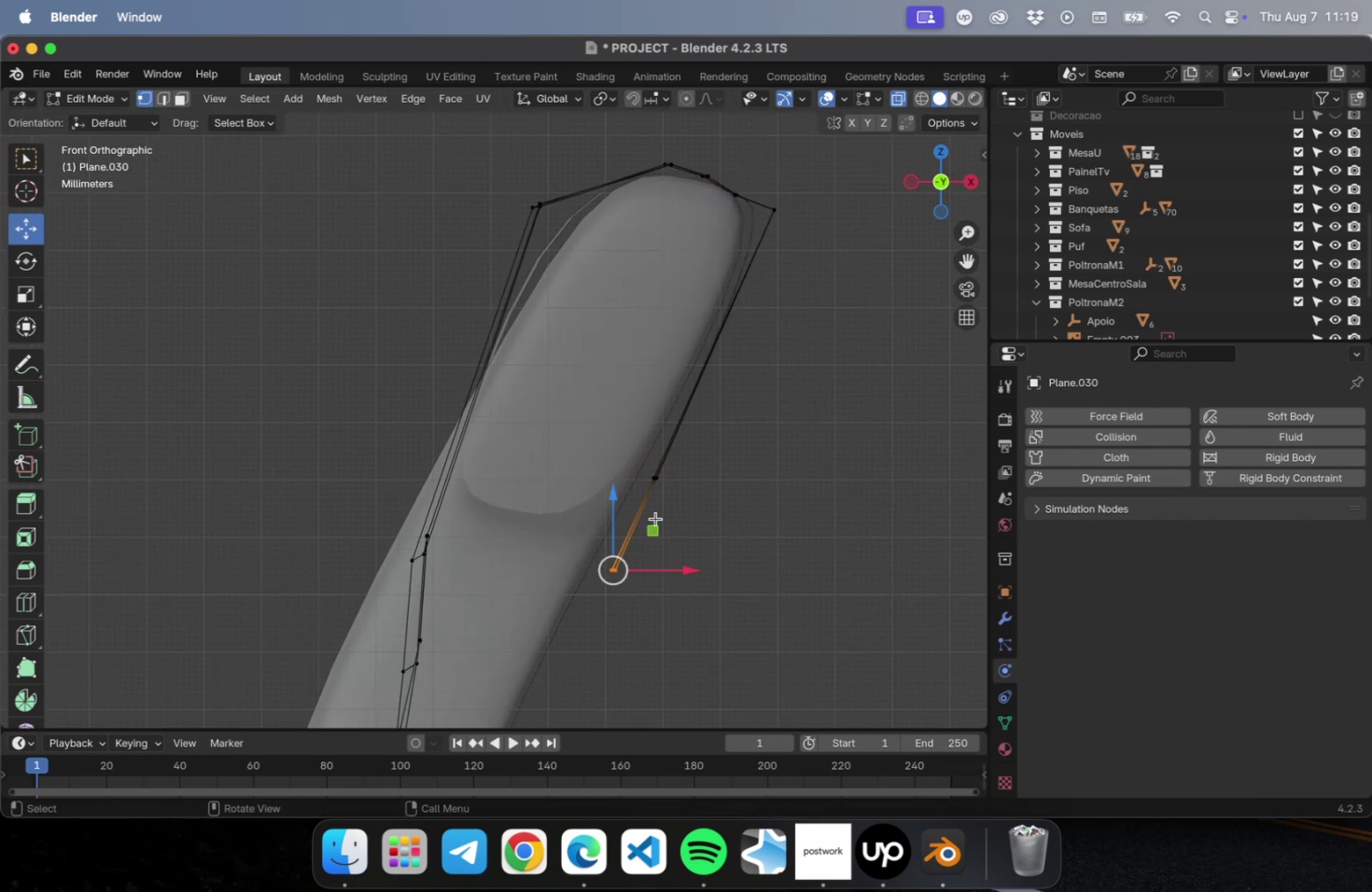 
left_click_drag(start_coordinate=[655, 530], to_coordinate=[644, 526])
 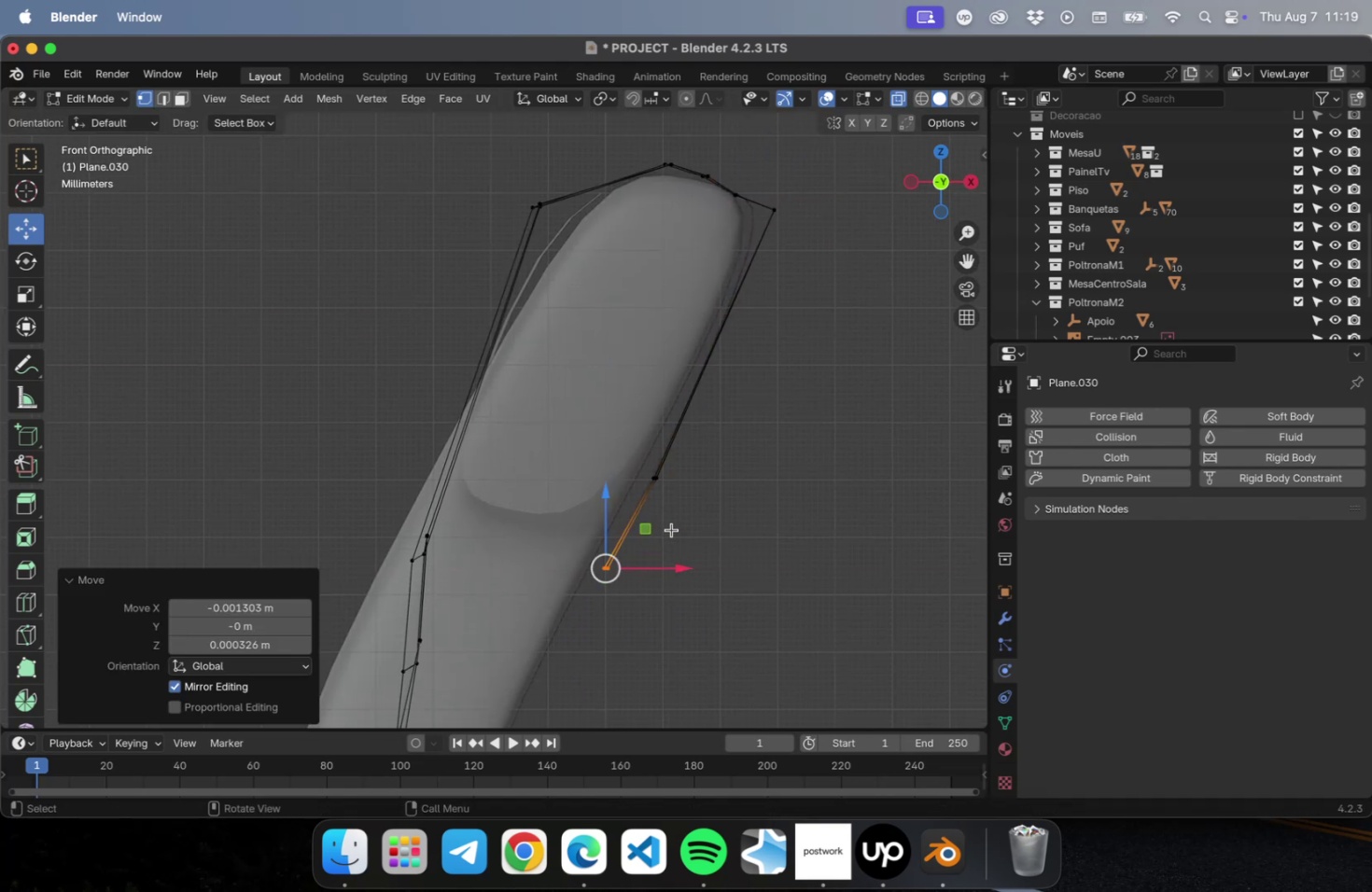 
left_click_drag(start_coordinate=[649, 524], to_coordinate=[641, 521])
 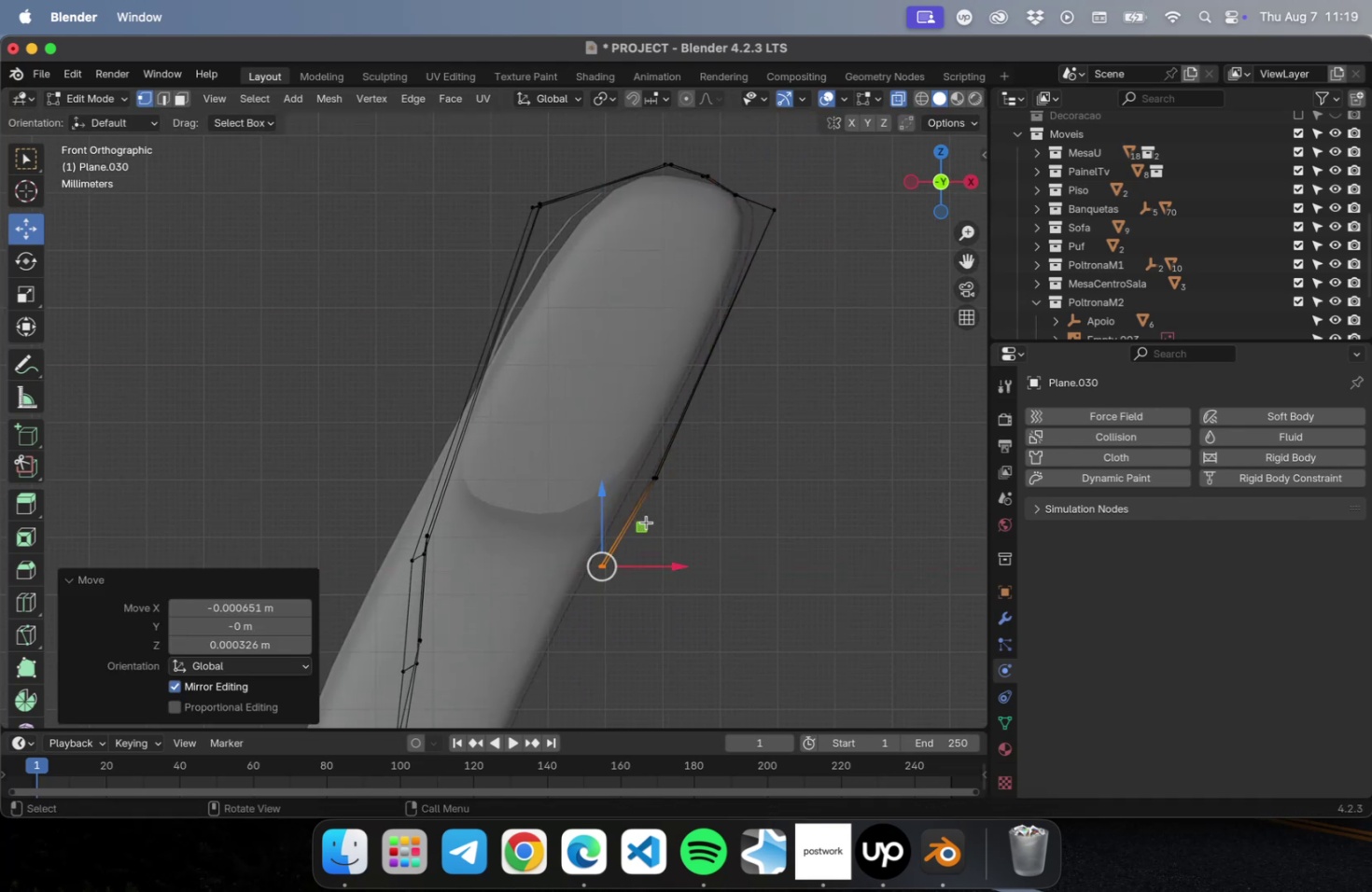 
left_click_drag(start_coordinate=[709, 521], to_coordinate=[630, 440])
 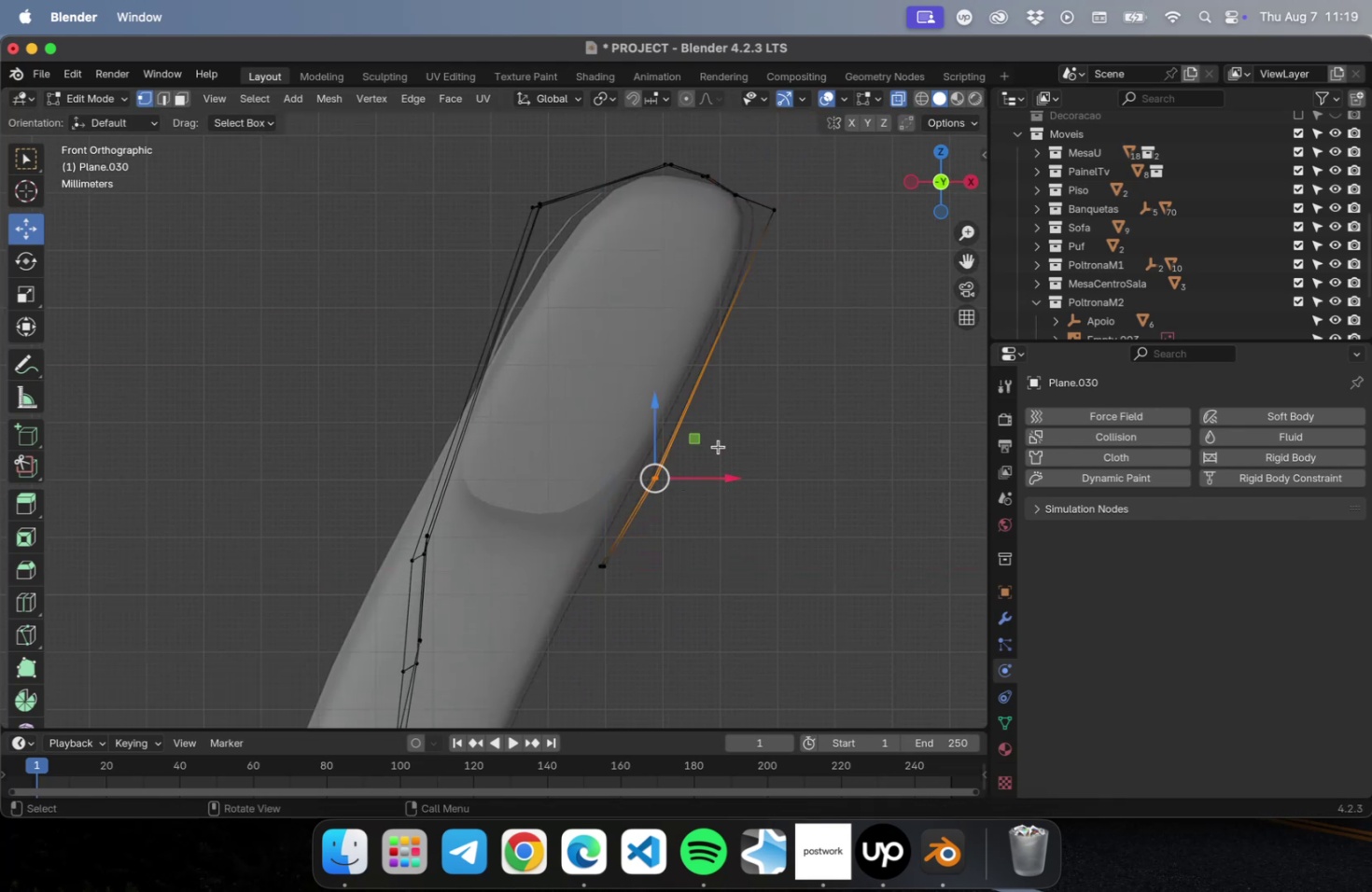 
left_click_drag(start_coordinate=[702, 443], to_coordinate=[694, 441])
 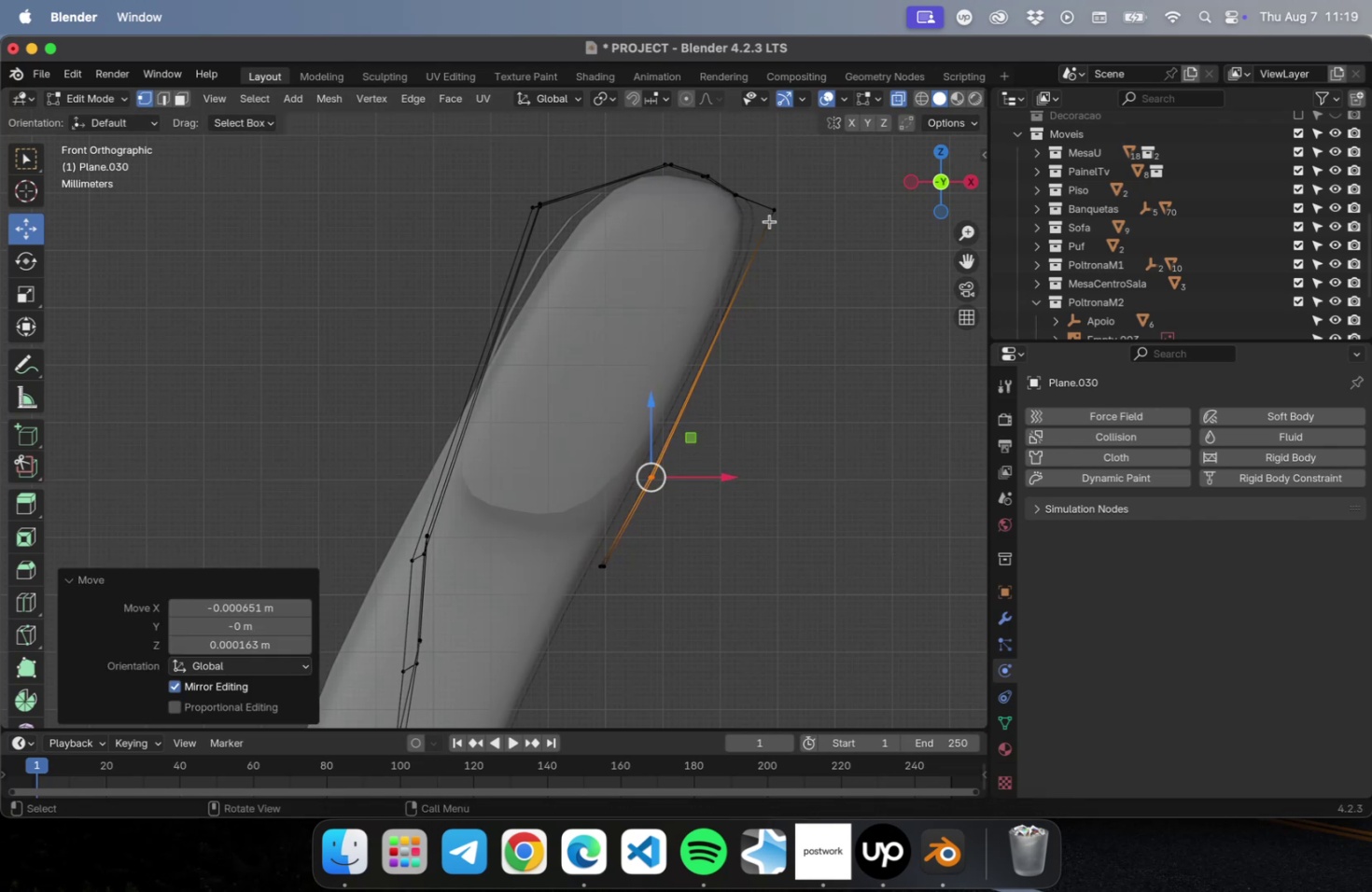 
left_click_drag(start_coordinate=[809, 187], to_coordinate=[739, 272])
 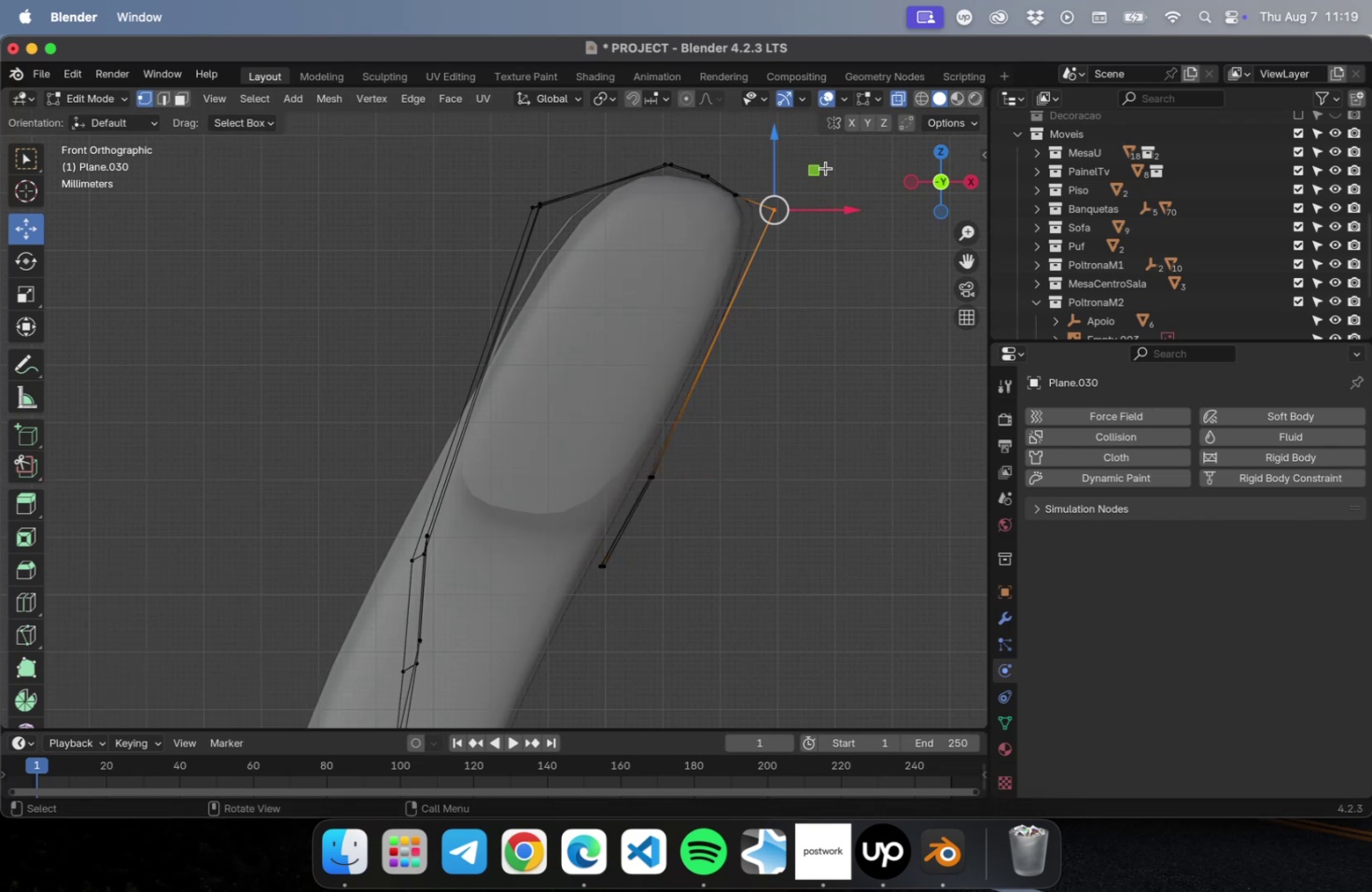 
left_click_drag(start_coordinate=[819, 171], to_coordinate=[815, 187])
 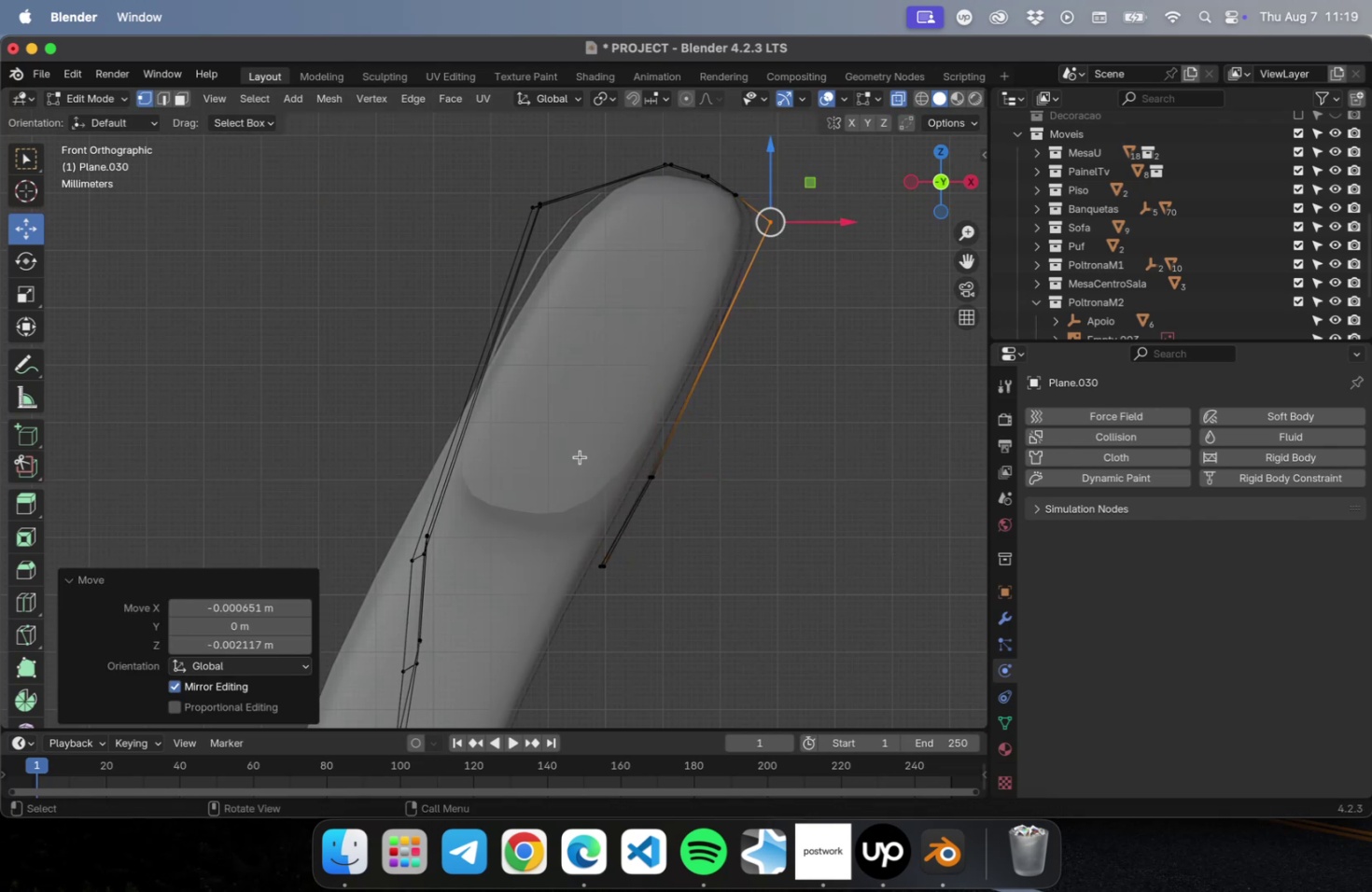 
left_click_drag(start_coordinate=[507, 592], to_coordinate=[344, 501])
 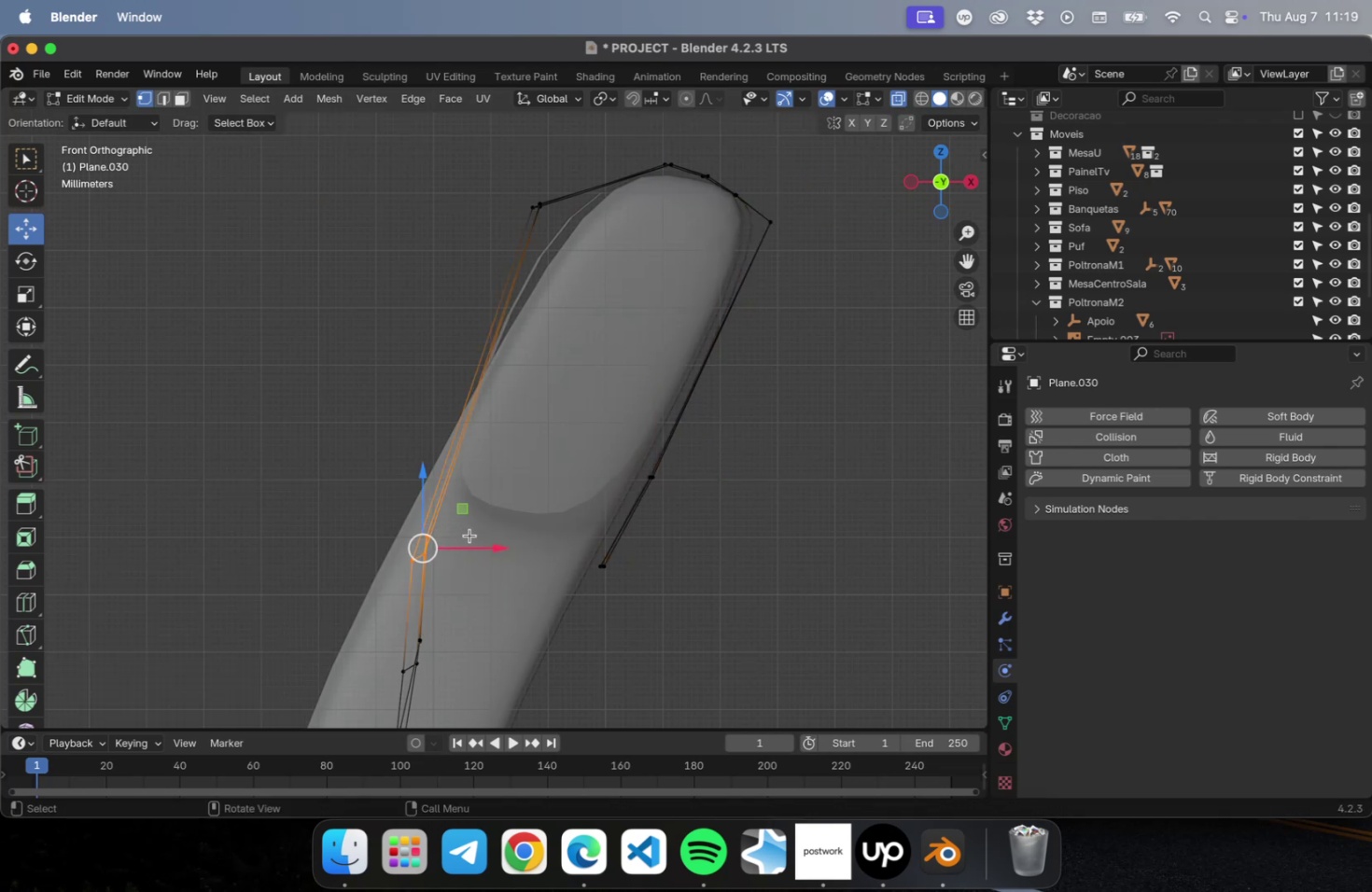 
left_click_drag(start_coordinate=[464, 513], to_coordinate=[446, 509])
 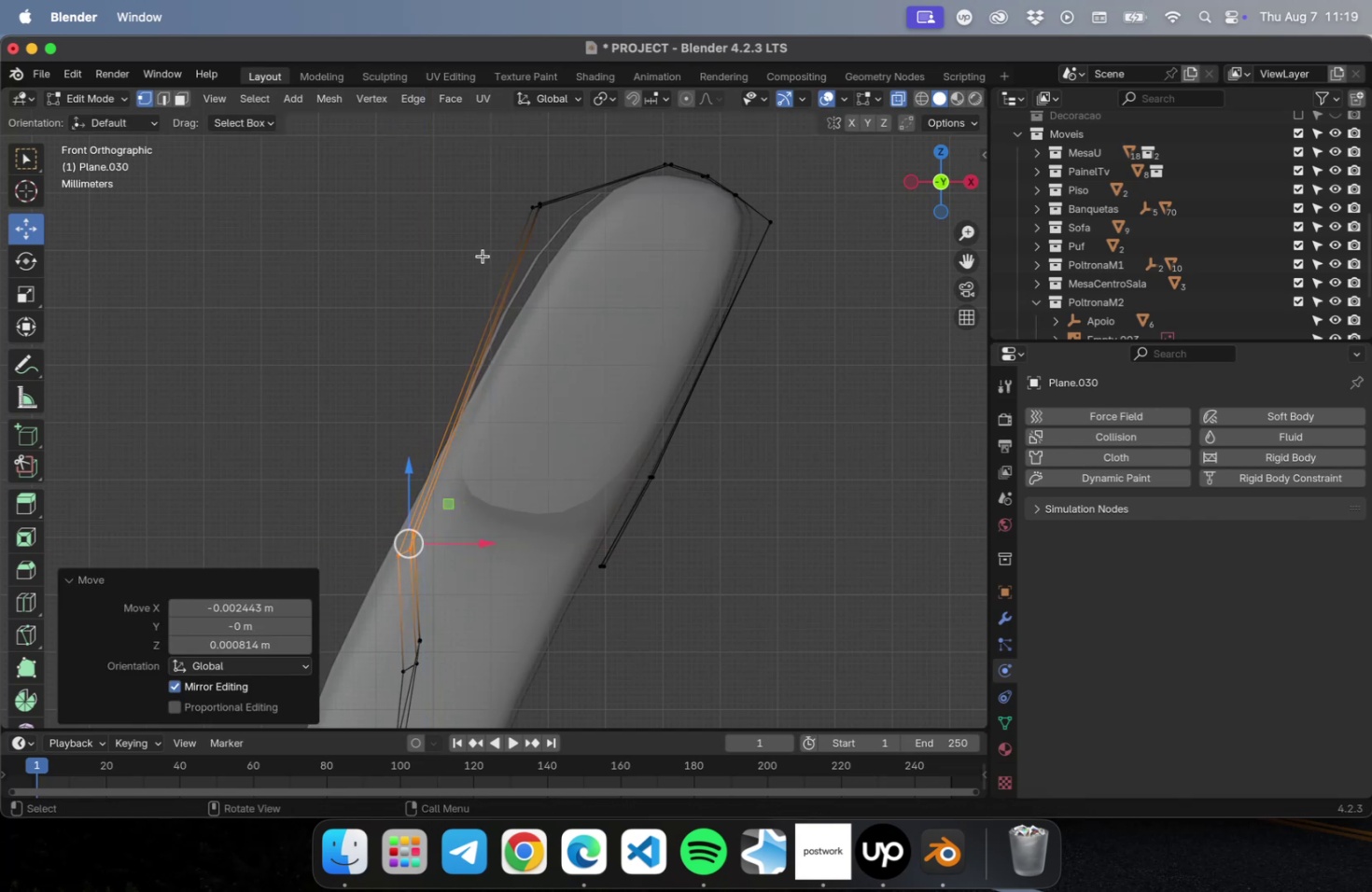 
left_click_drag(start_coordinate=[497, 186], to_coordinate=[560, 238])
 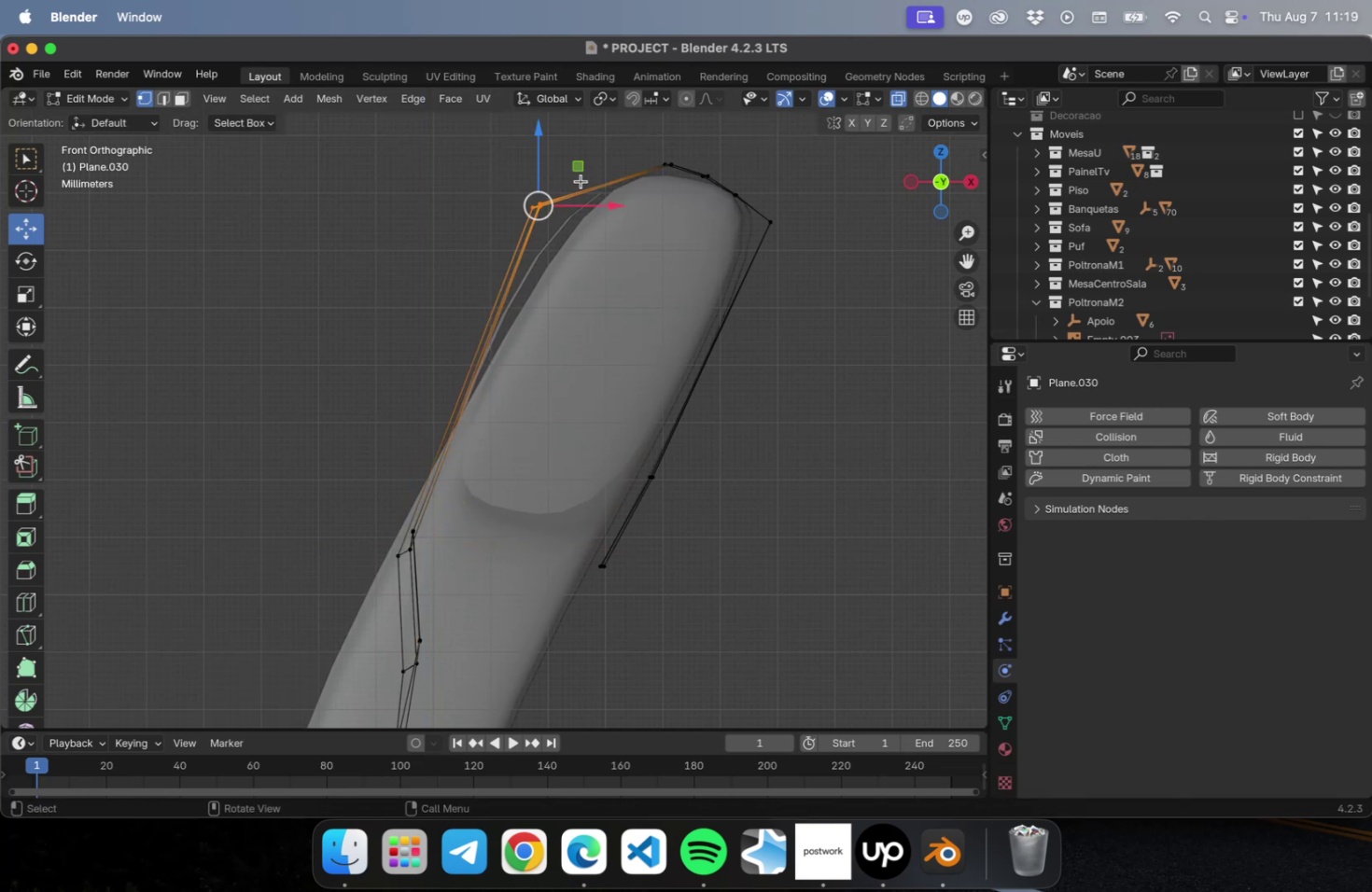 
left_click_drag(start_coordinate=[579, 172], to_coordinate=[597, 169])
 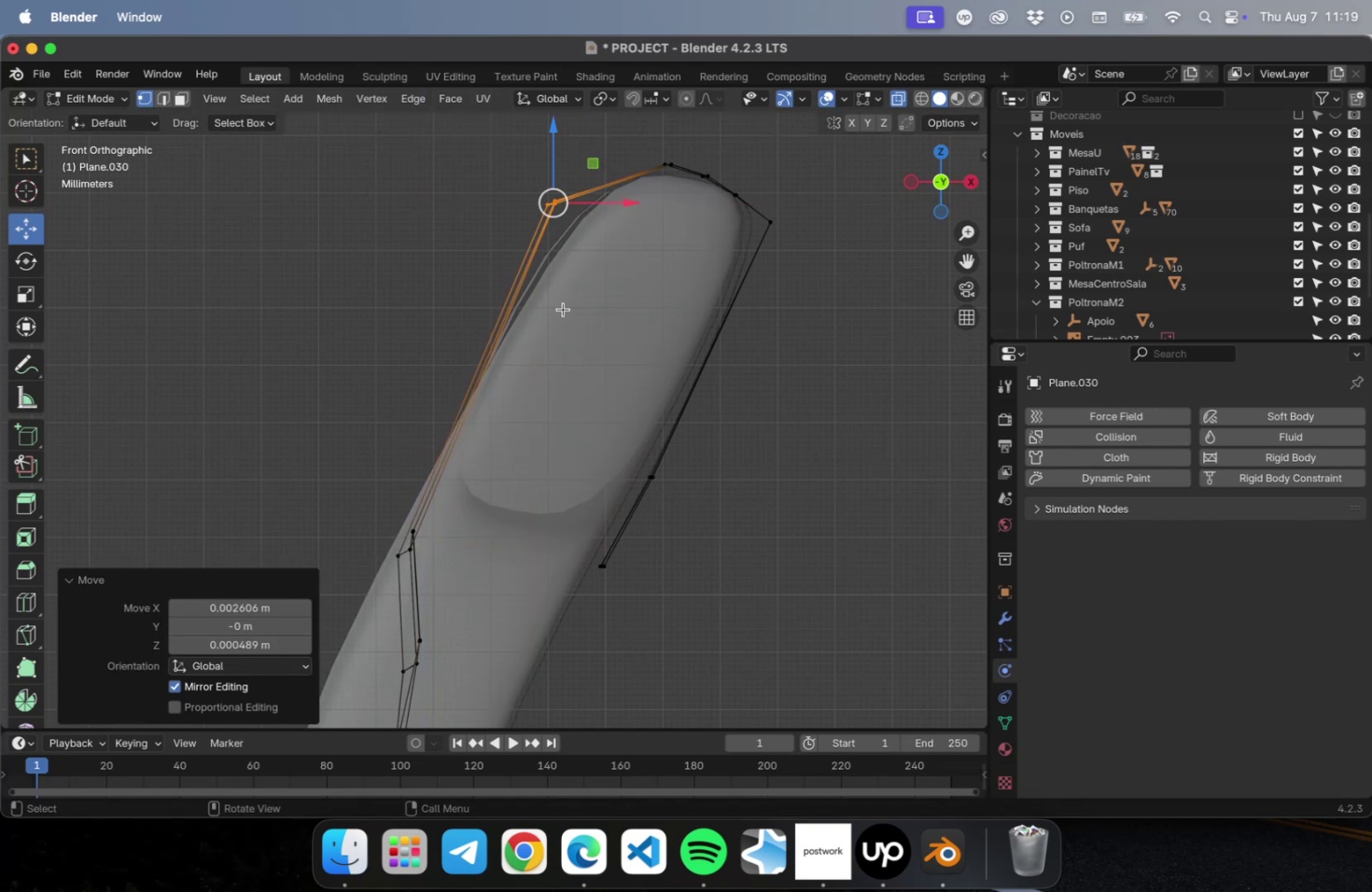 
scroll: coordinate [576, 366], scroll_direction: down, amount: 34.0
 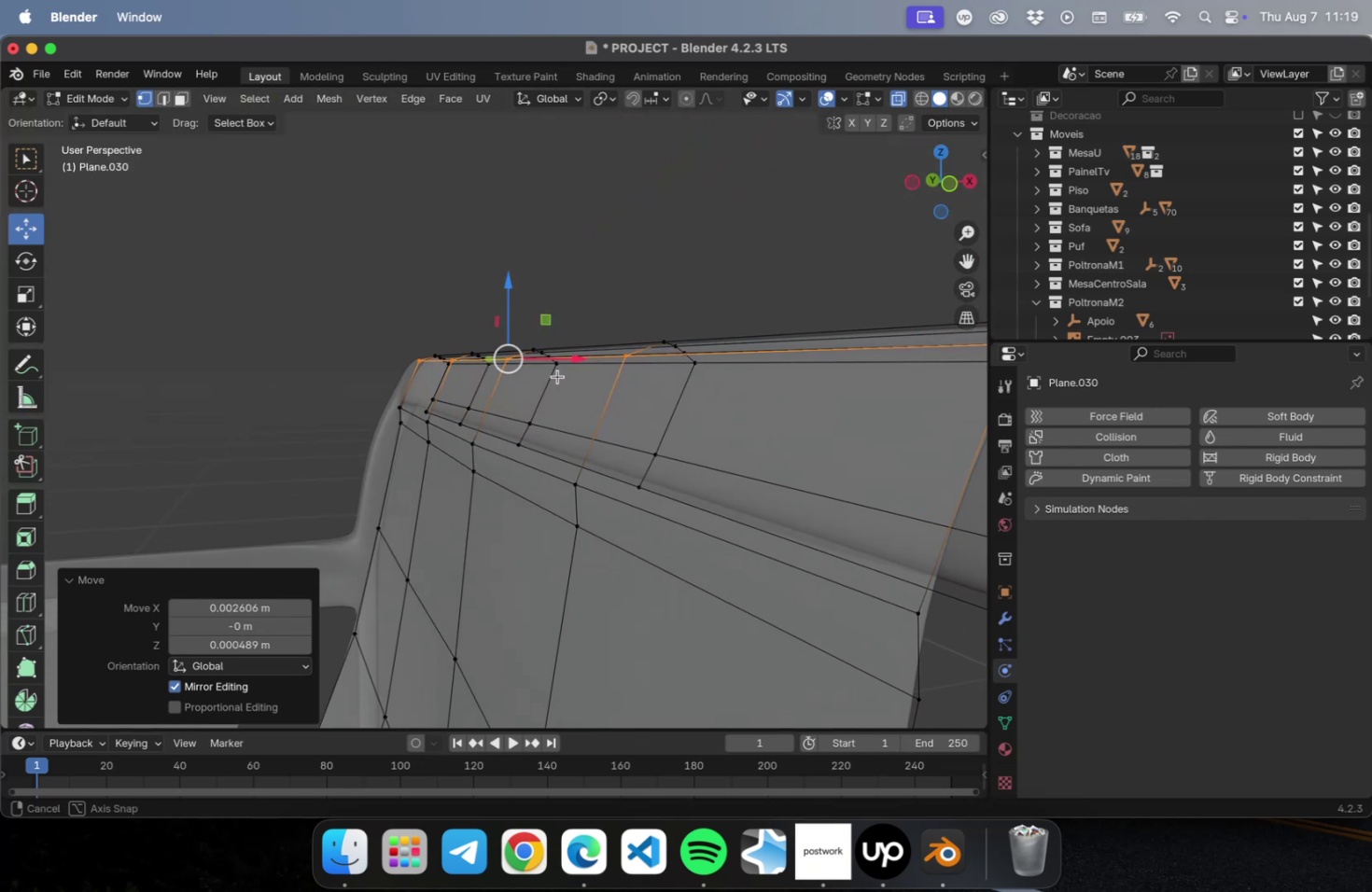 
key(Tab)
 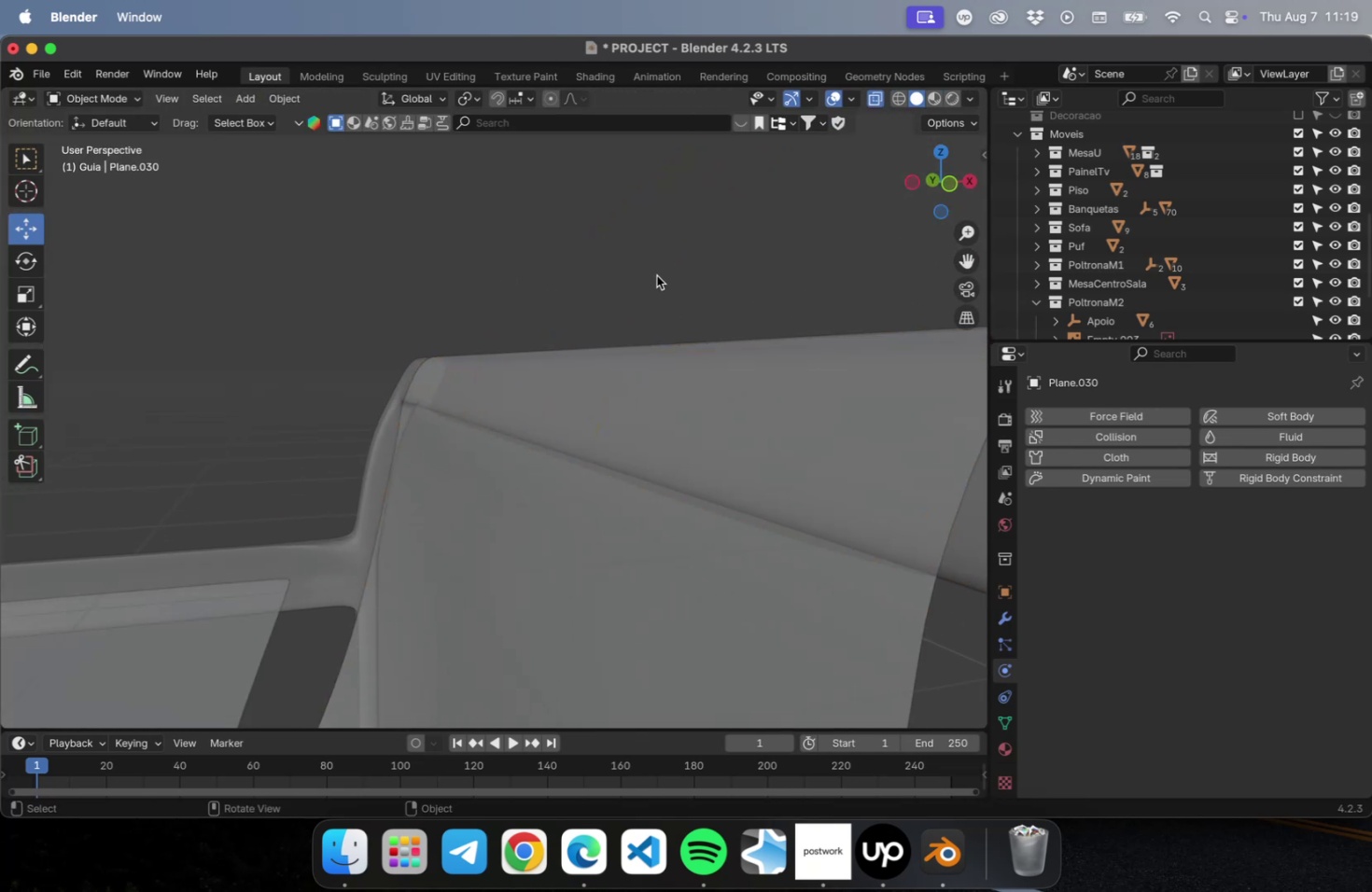 
scroll: coordinate [653, 278], scroll_direction: down, amount: 2.0
 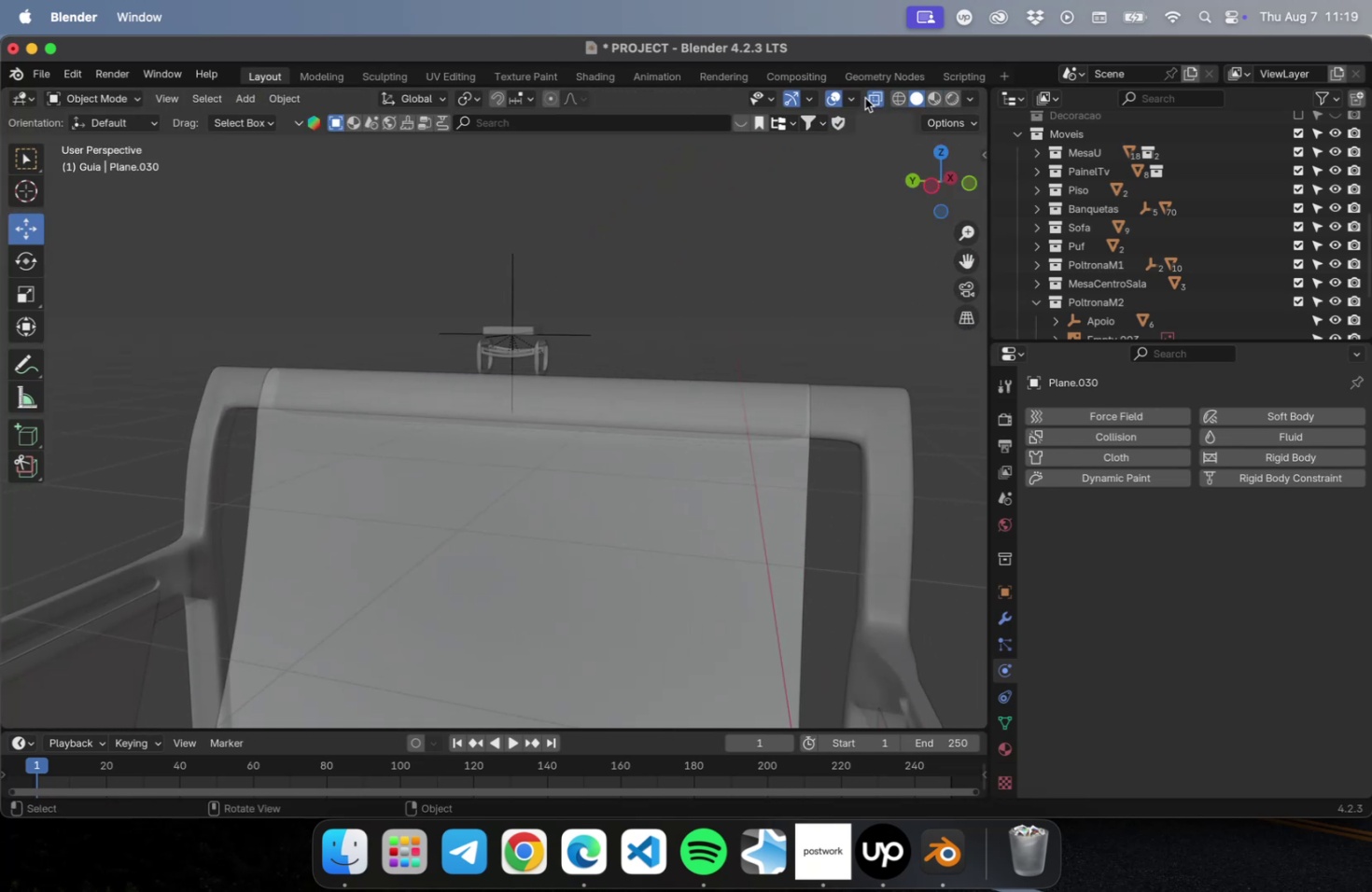 
left_click([871, 101])
 